 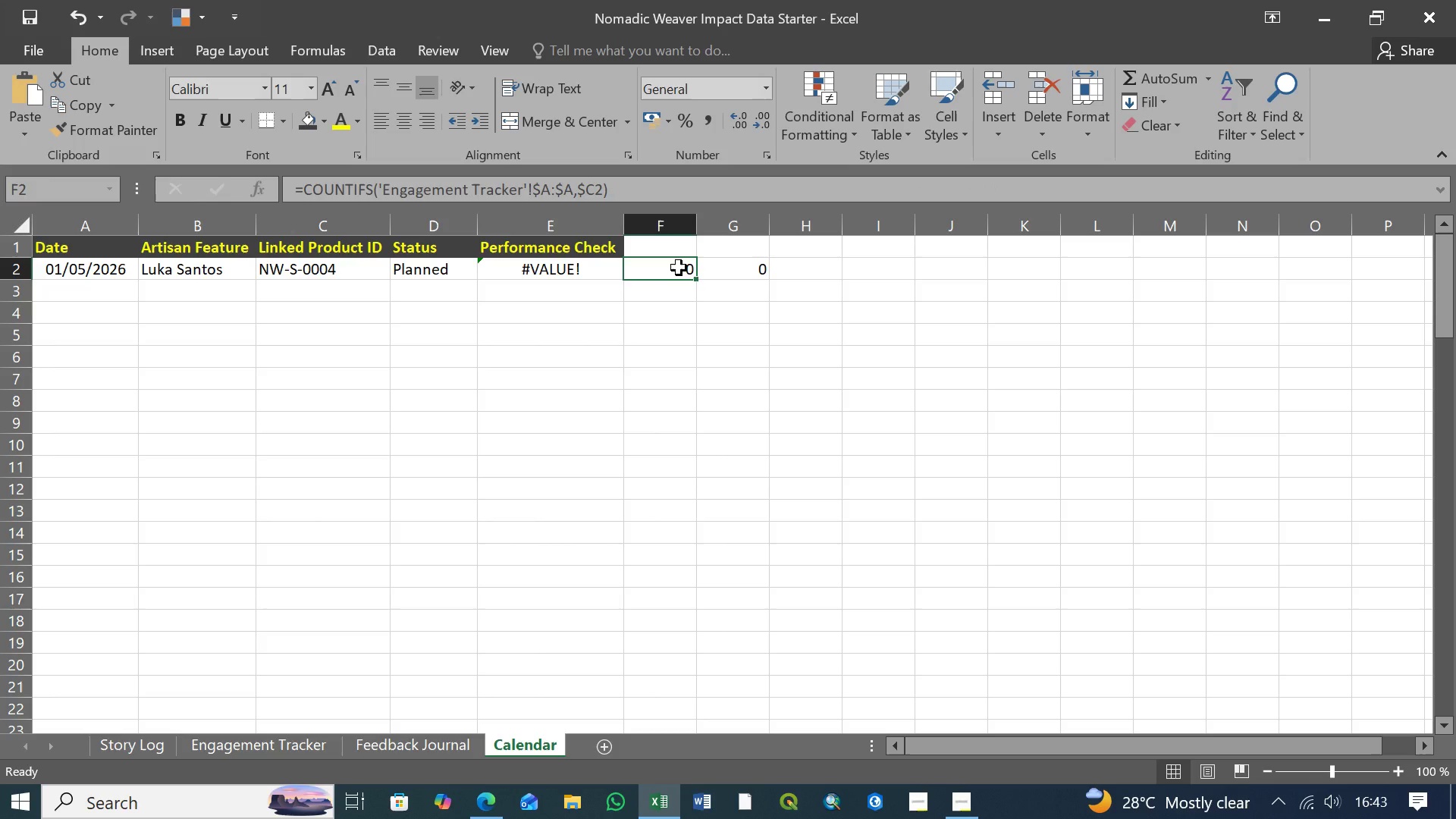 
left_click([757, 276])
 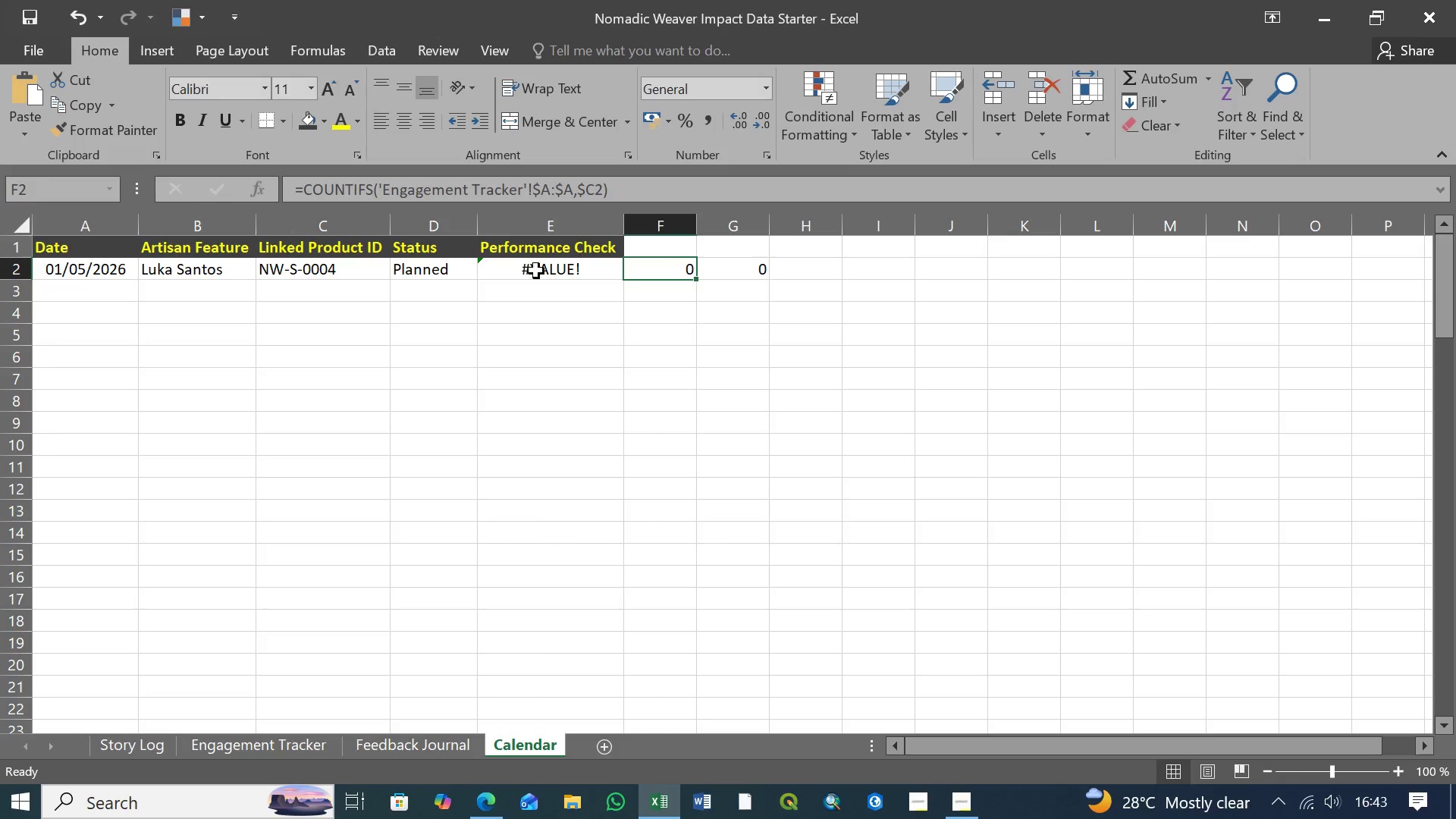 
left_click([539, 270])
 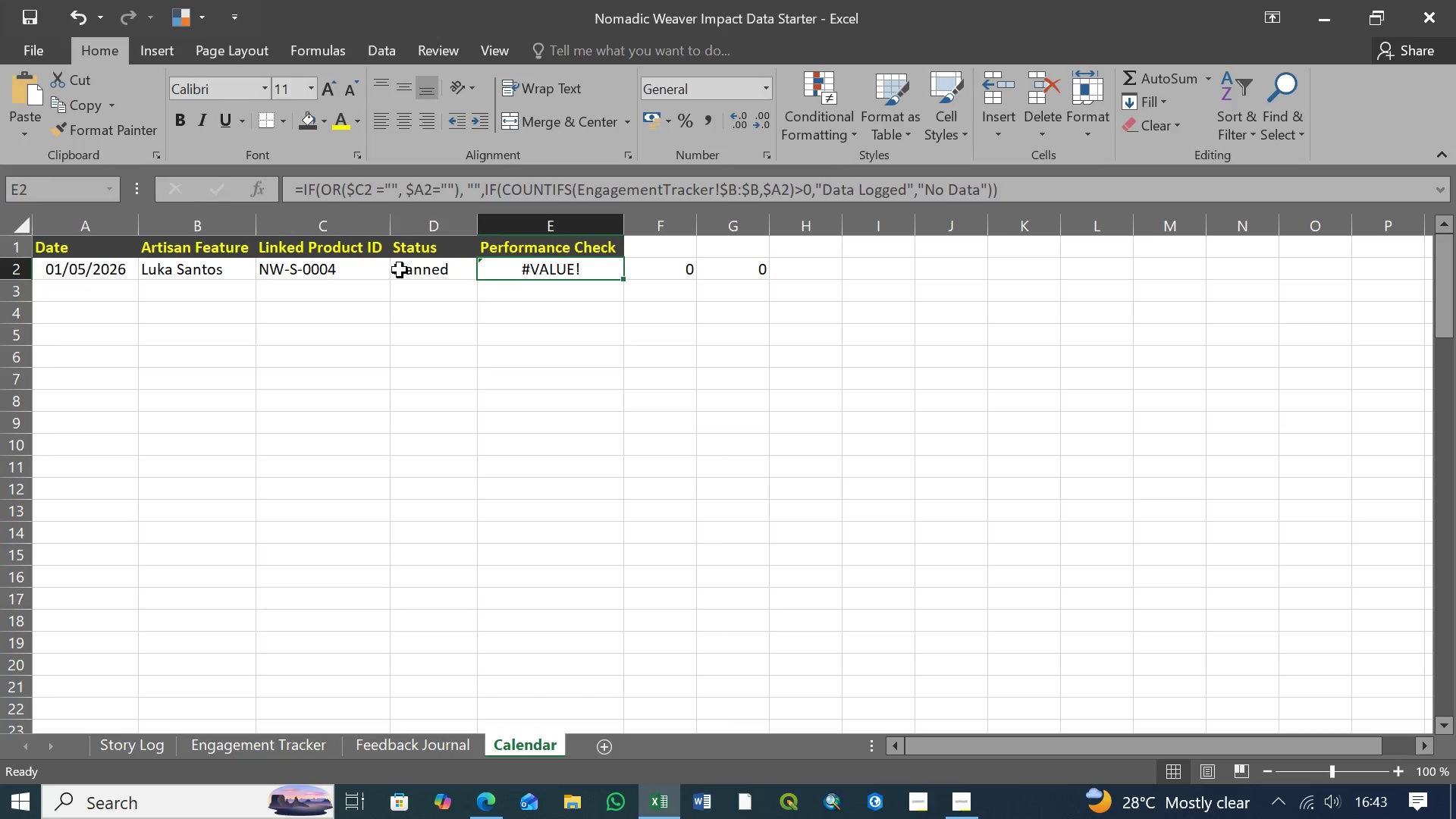 
left_click([400, 270])
 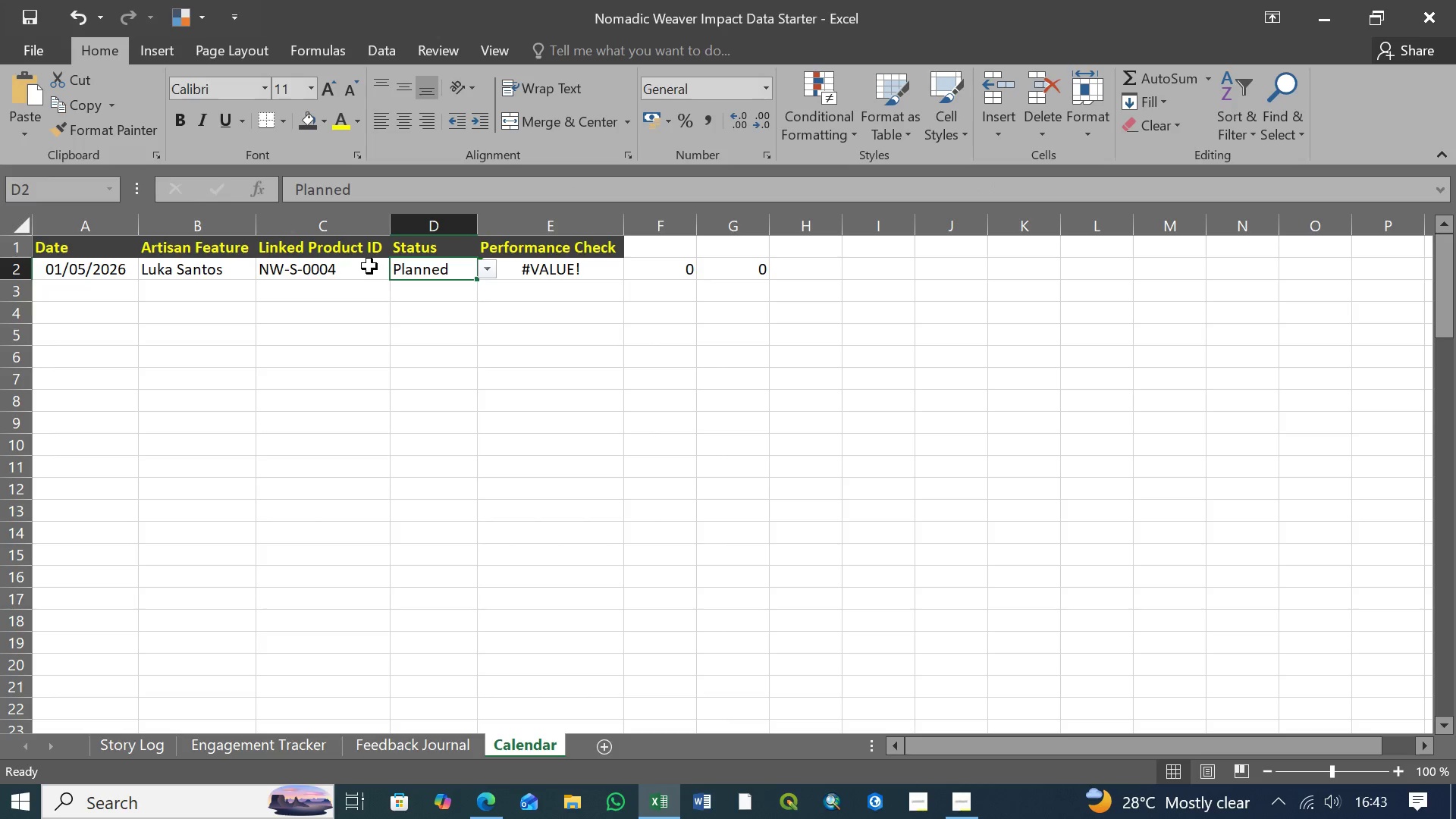 
left_click([361, 267])
 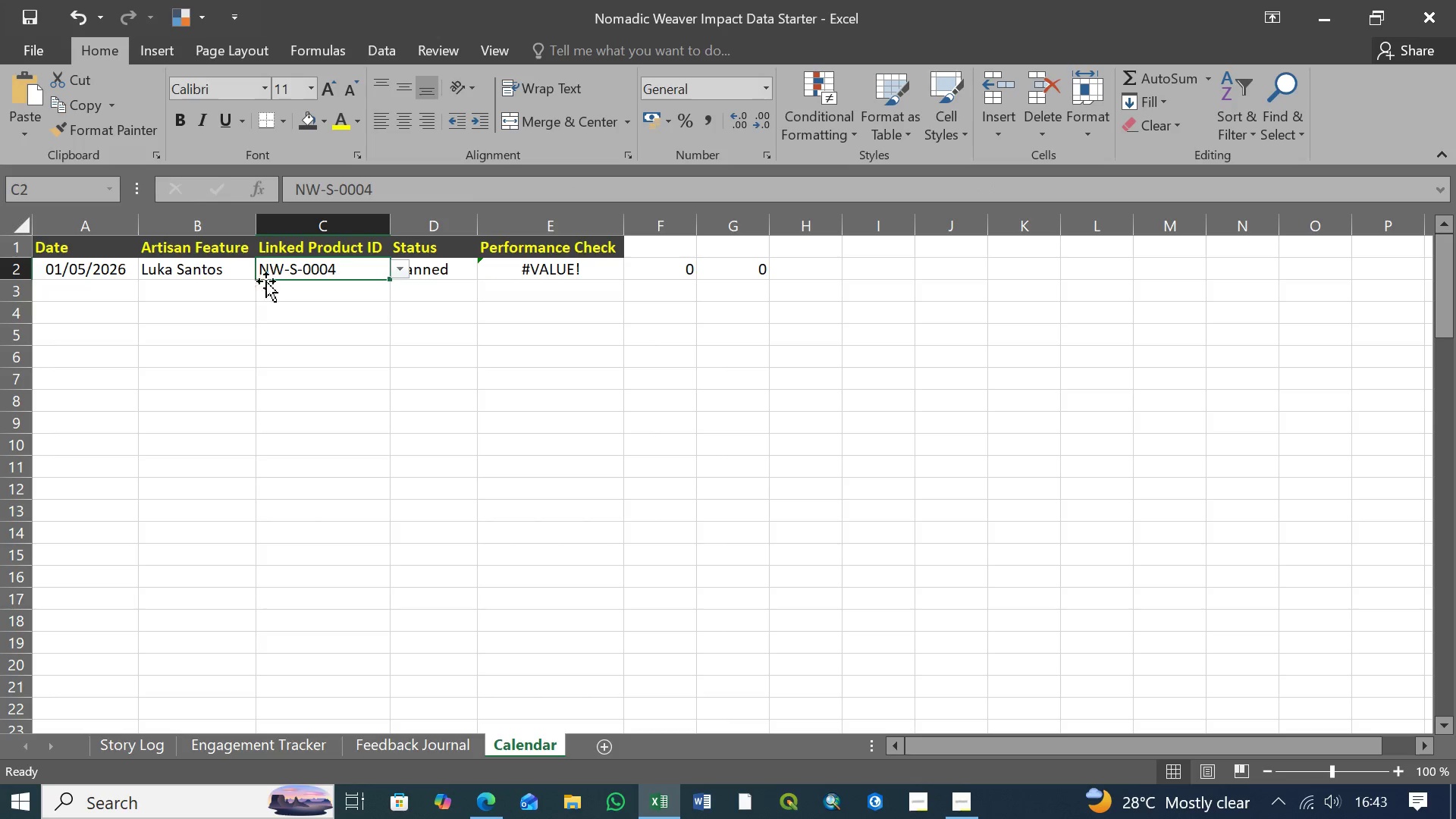 
left_click([199, 273])
 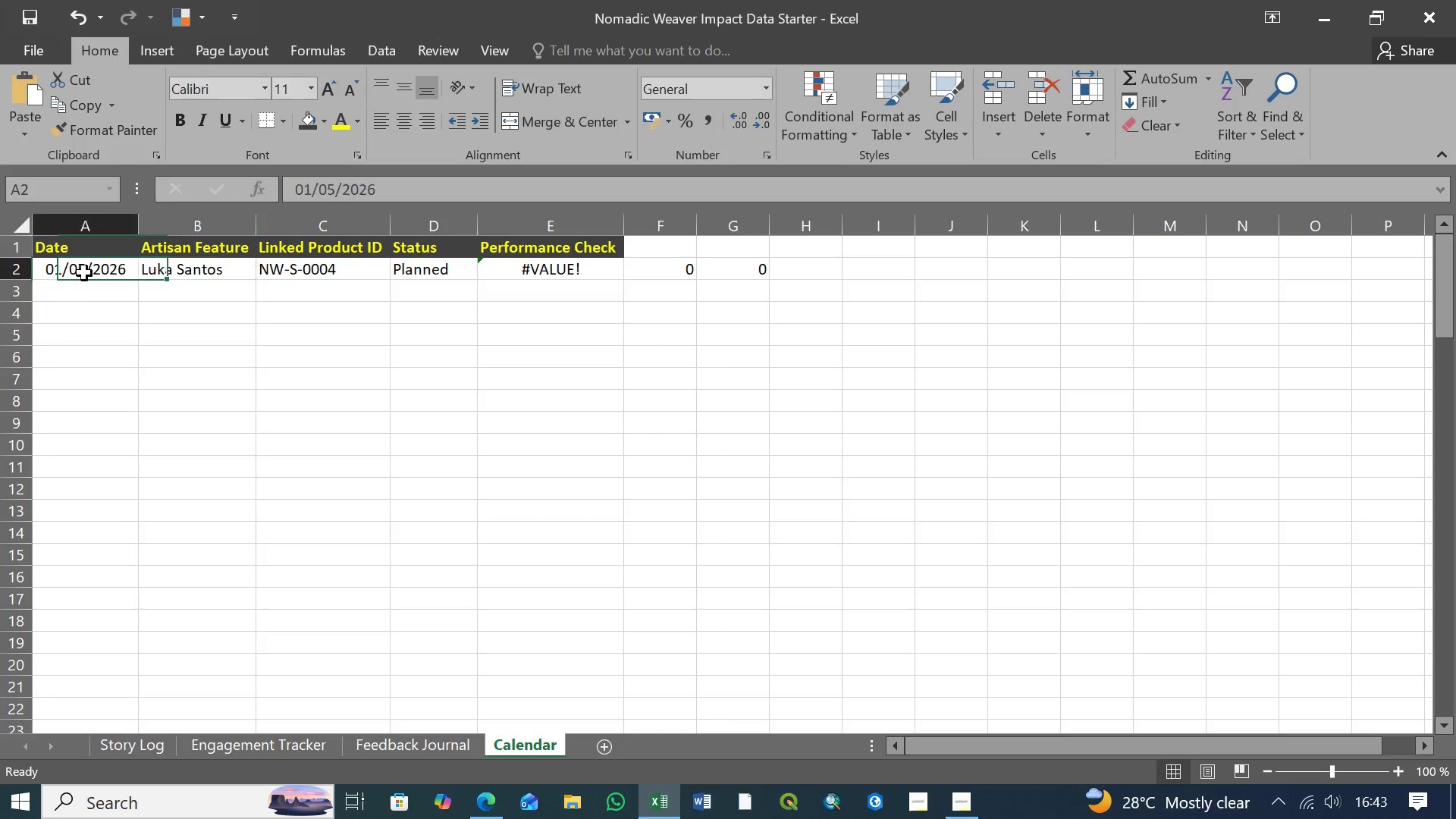 
left_click([84, 273])
 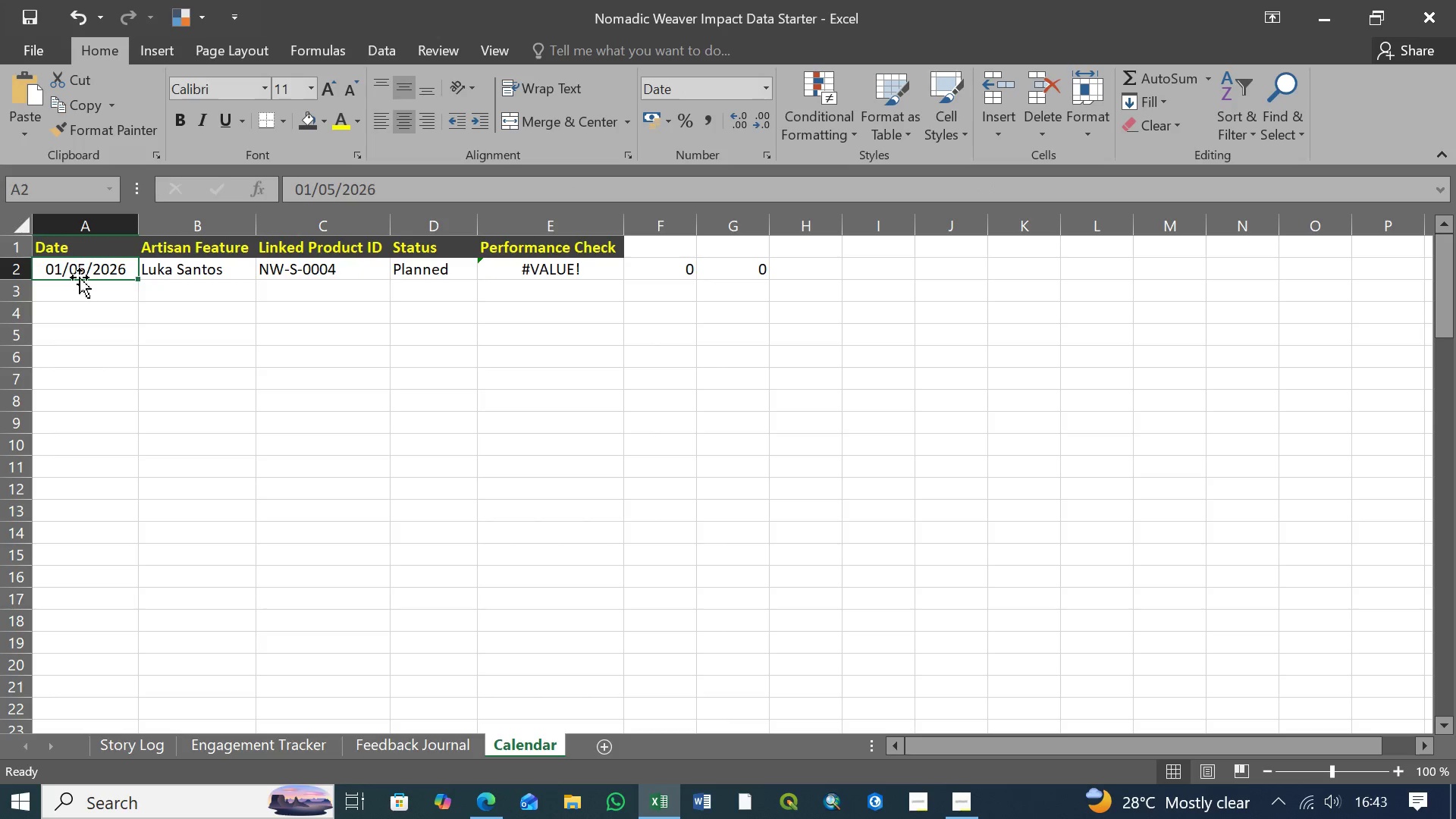 
wait(5.02)
 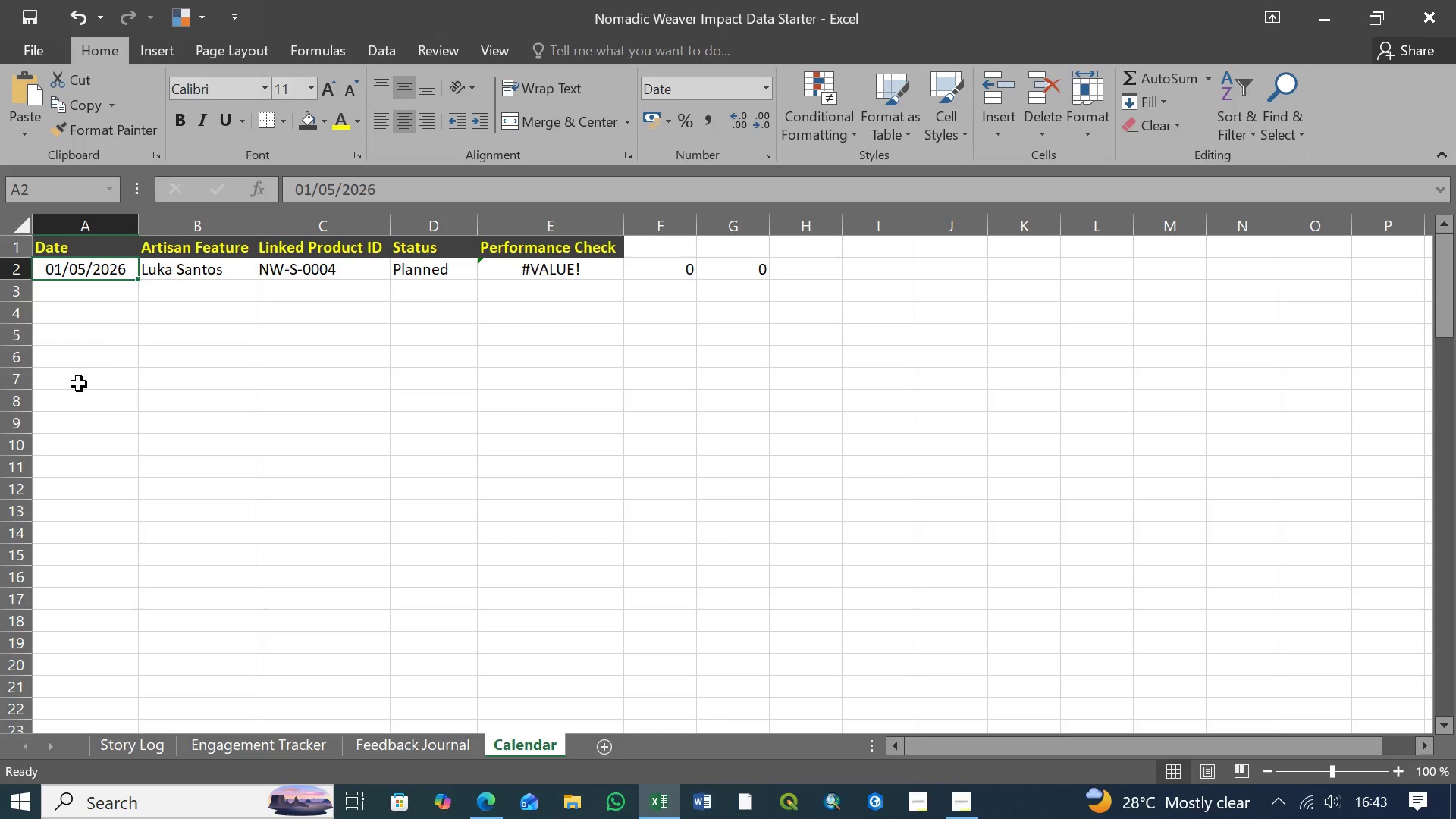 
double_click([293, 271])
 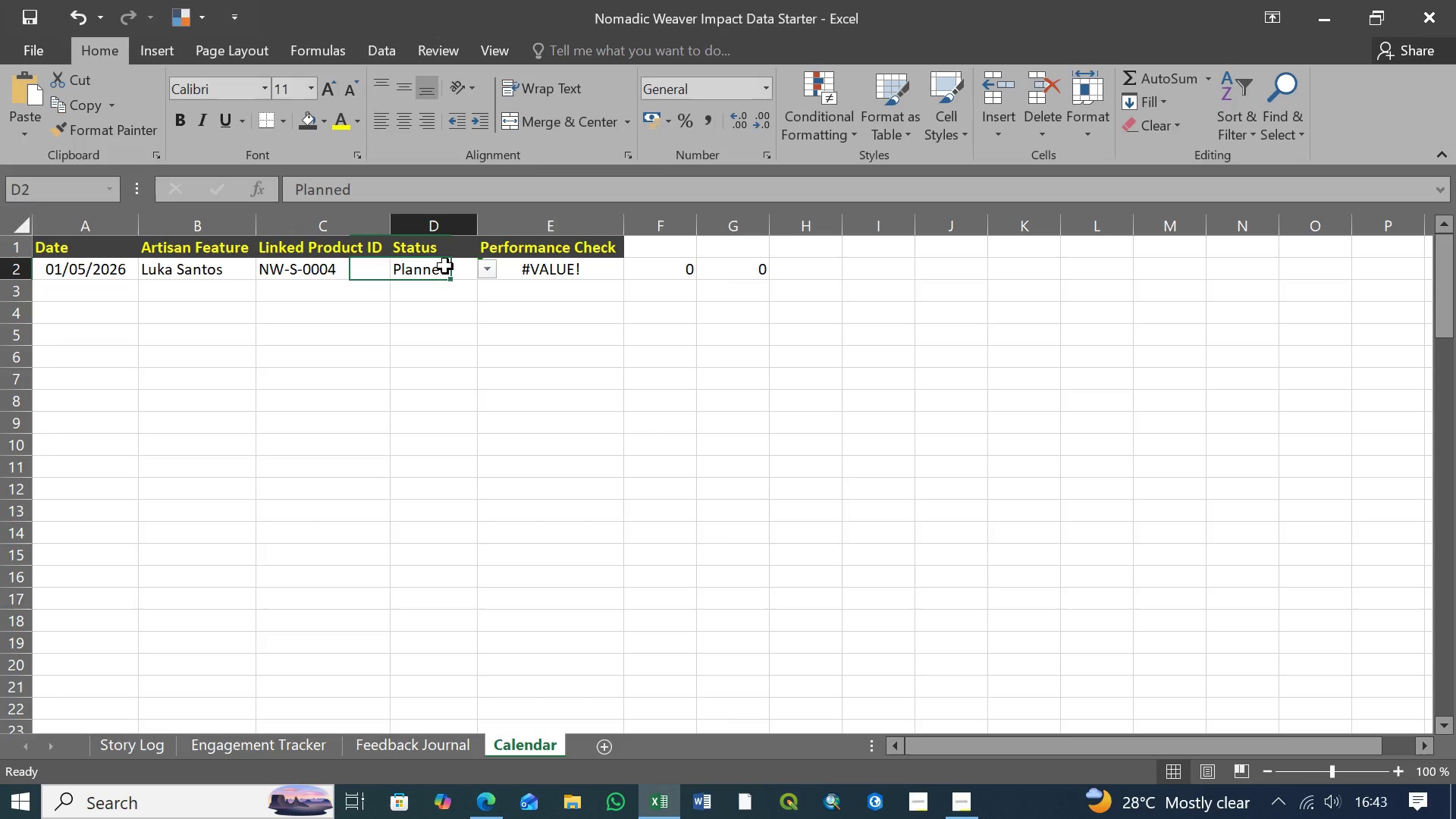 
left_click([445, 266])
 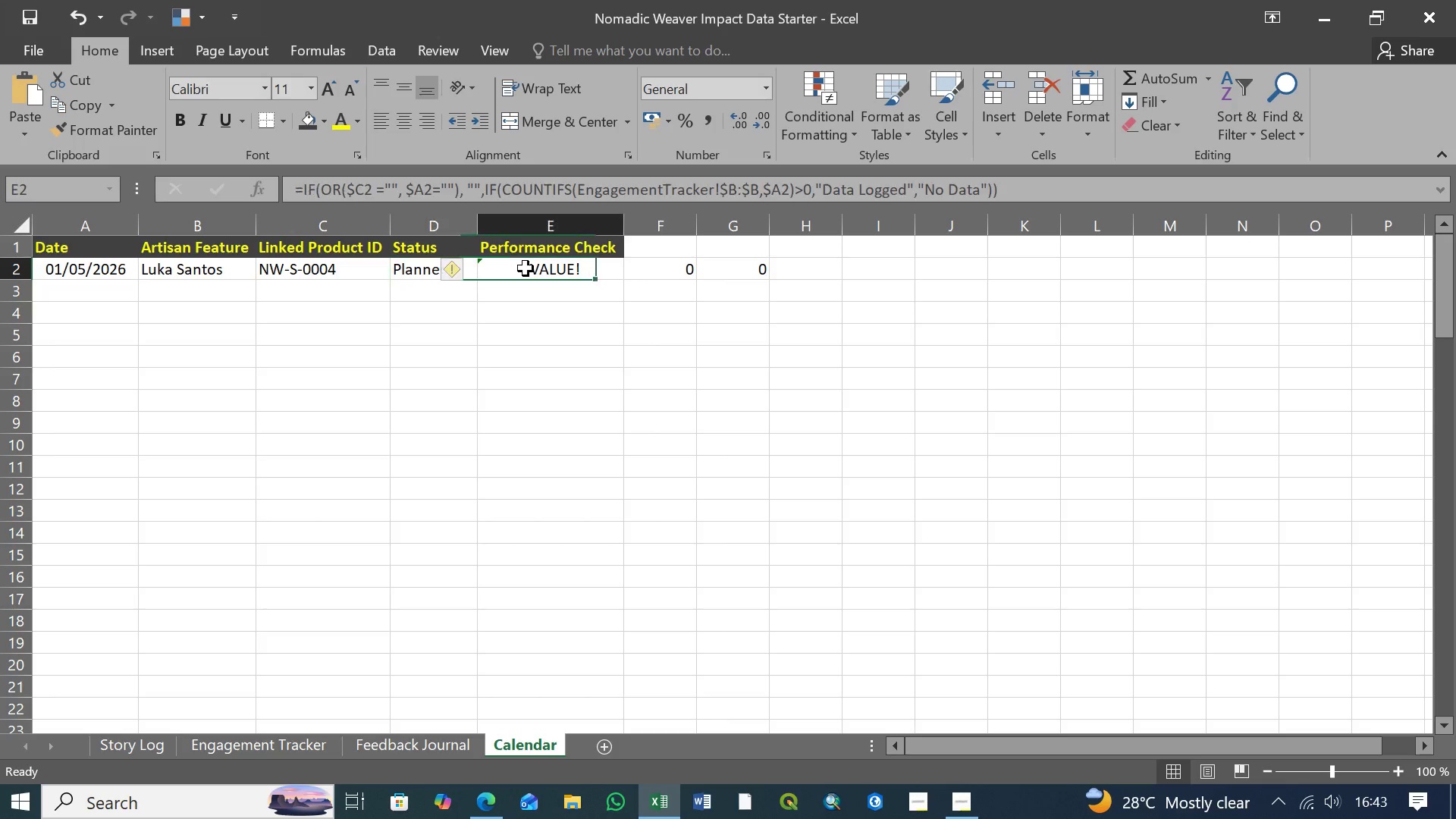 
left_click([526, 268])
 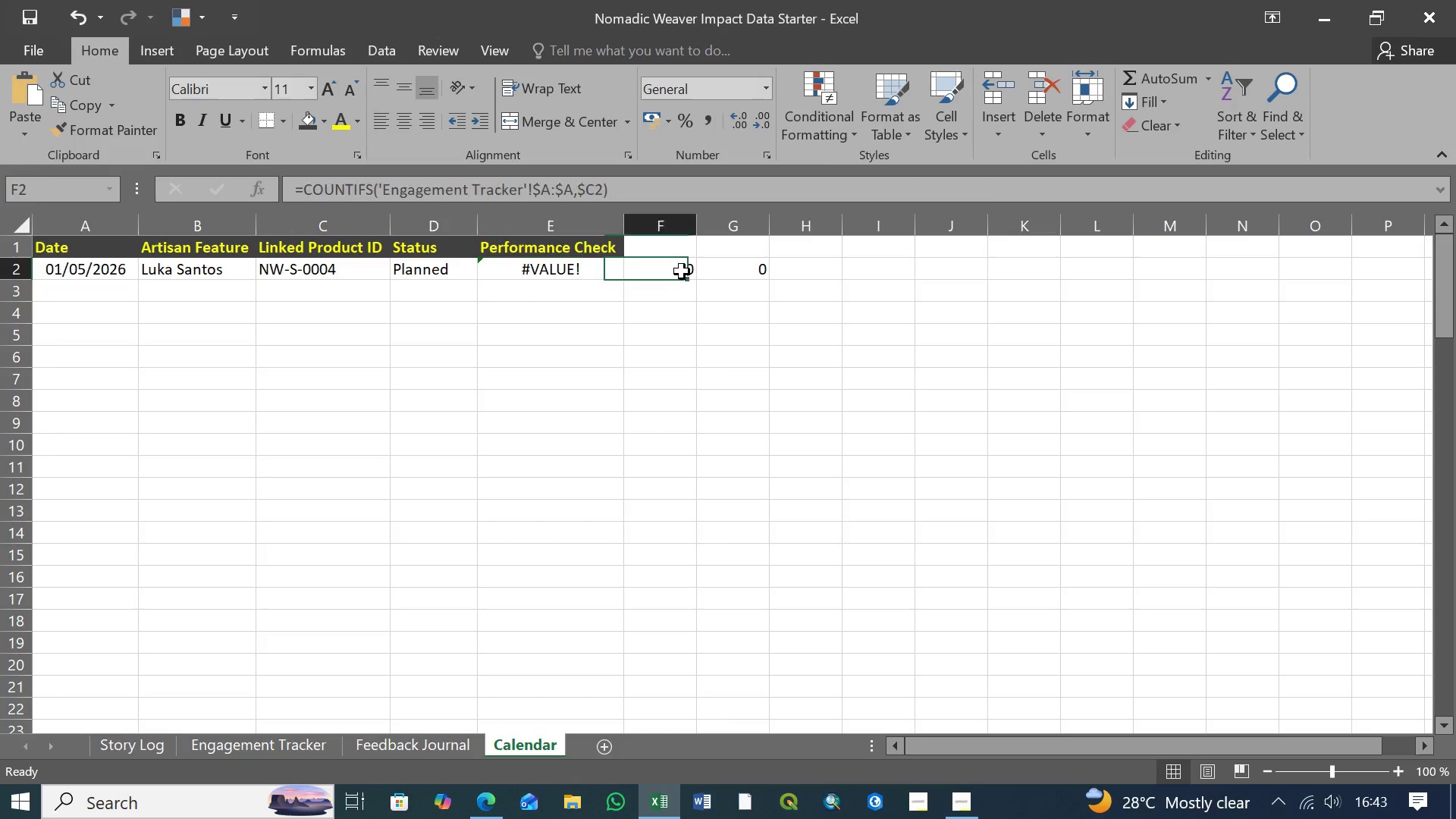 
double_click([682, 271])
 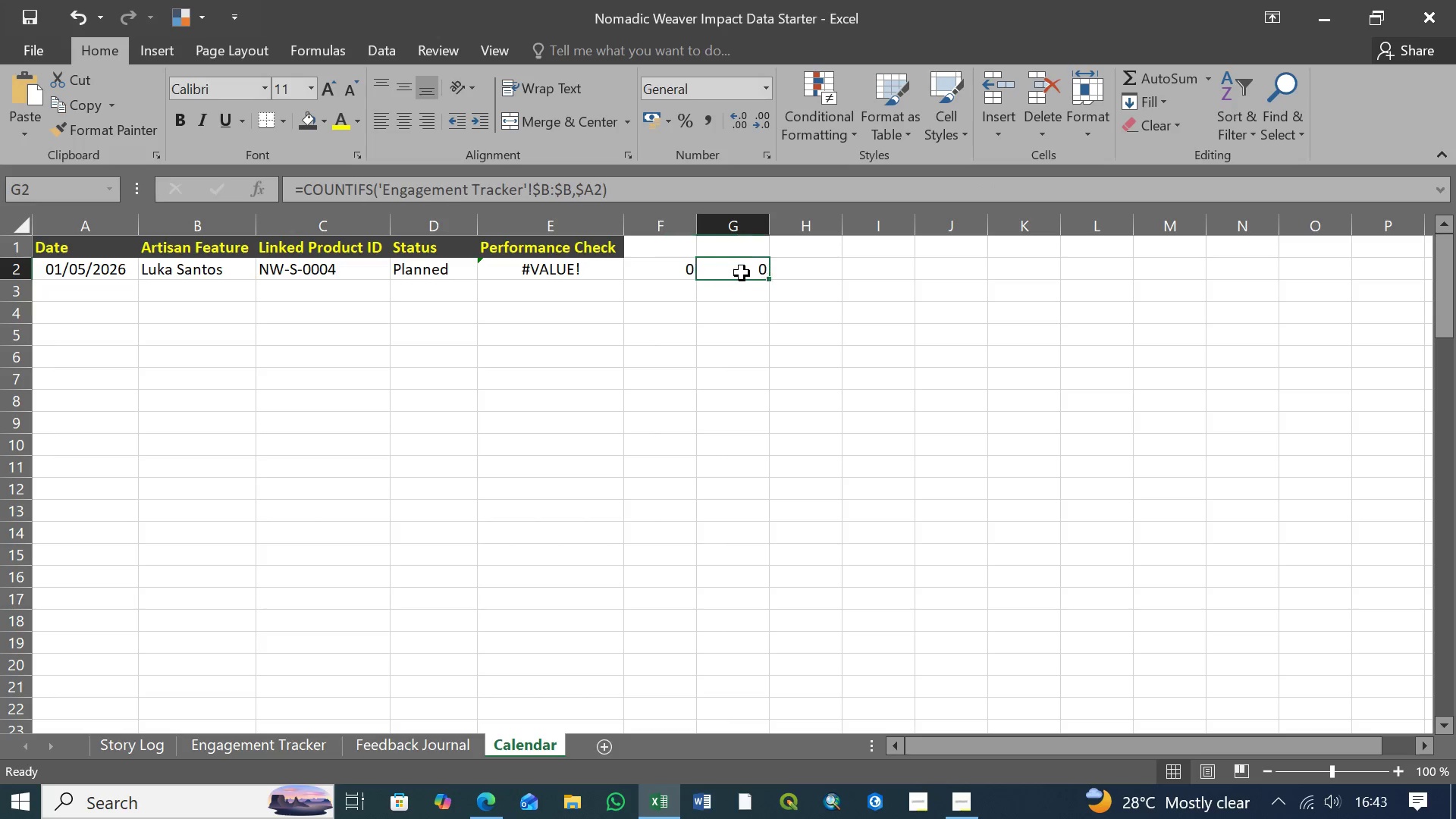 
triple_click([718, 273])
 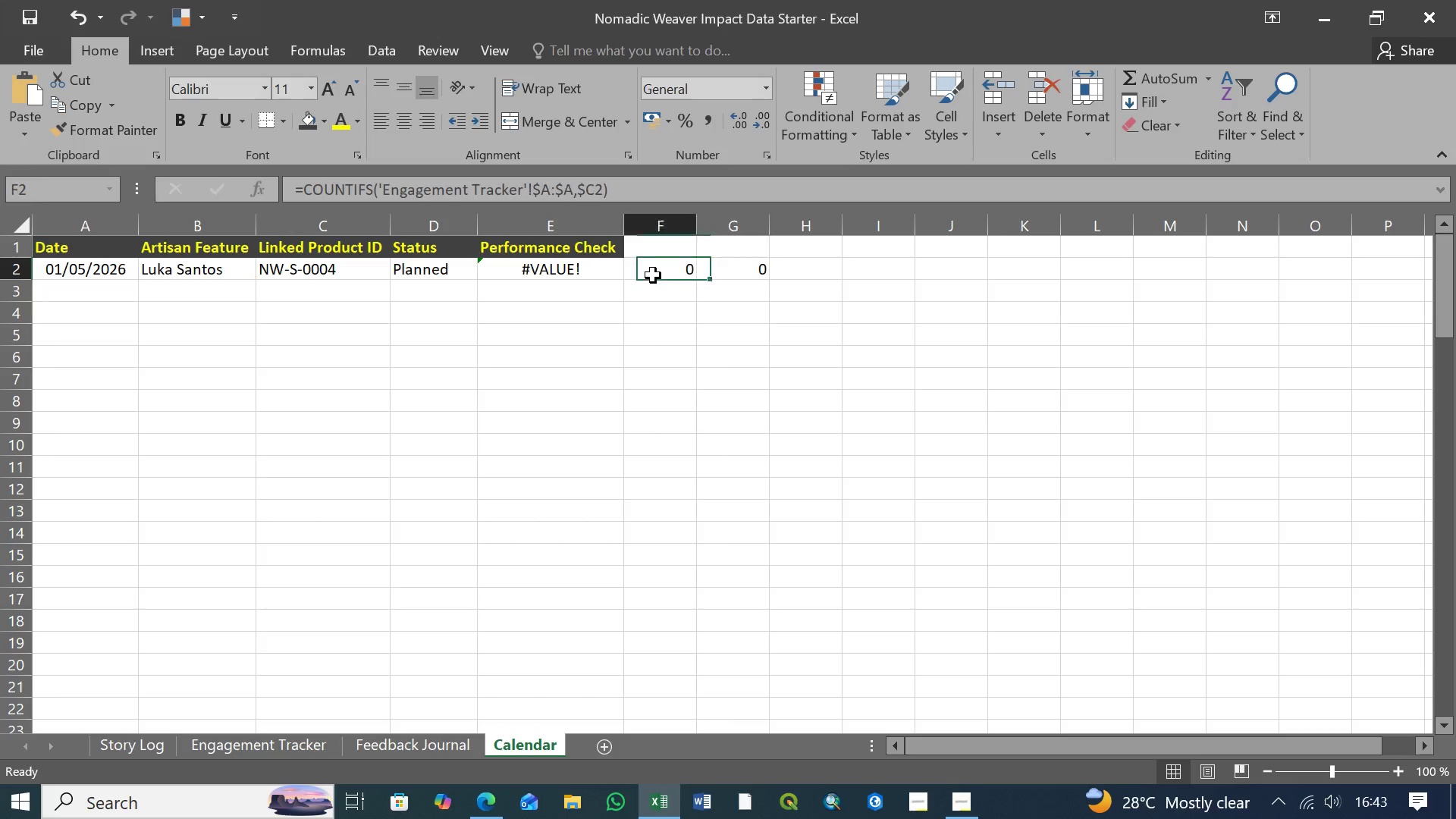 
left_click([653, 275])
 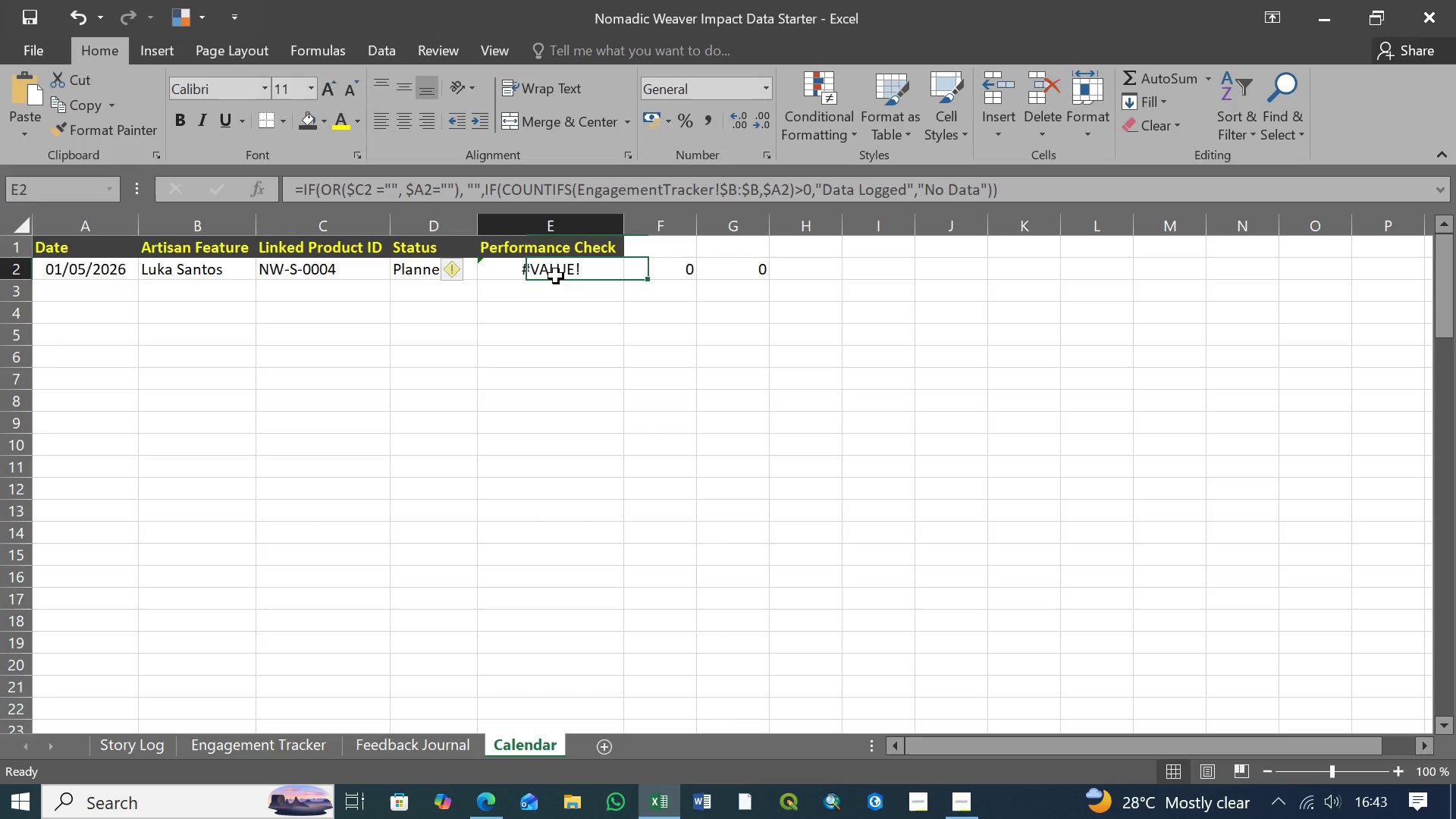 
double_click([556, 276])
 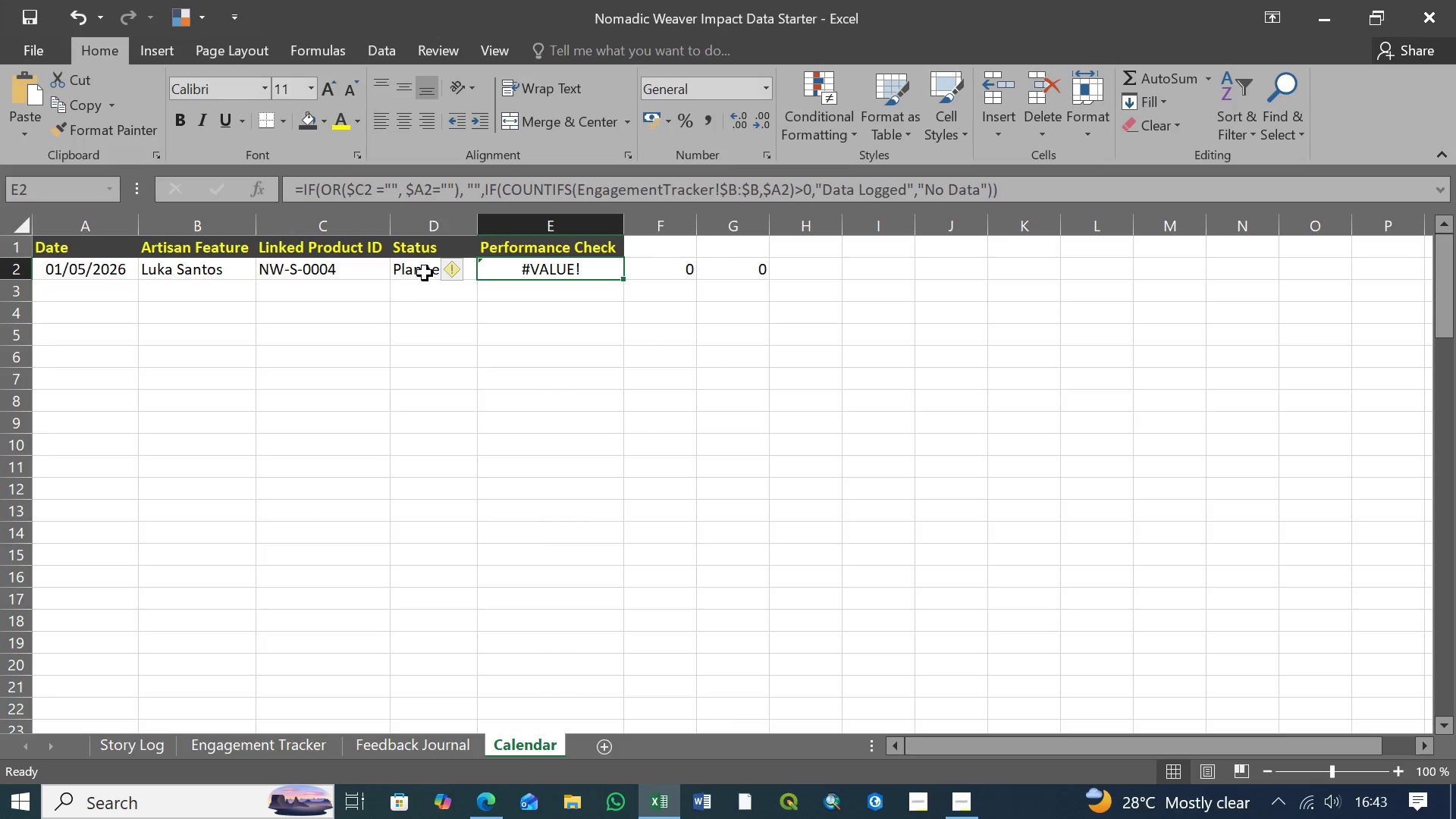 
left_click([422, 271])
 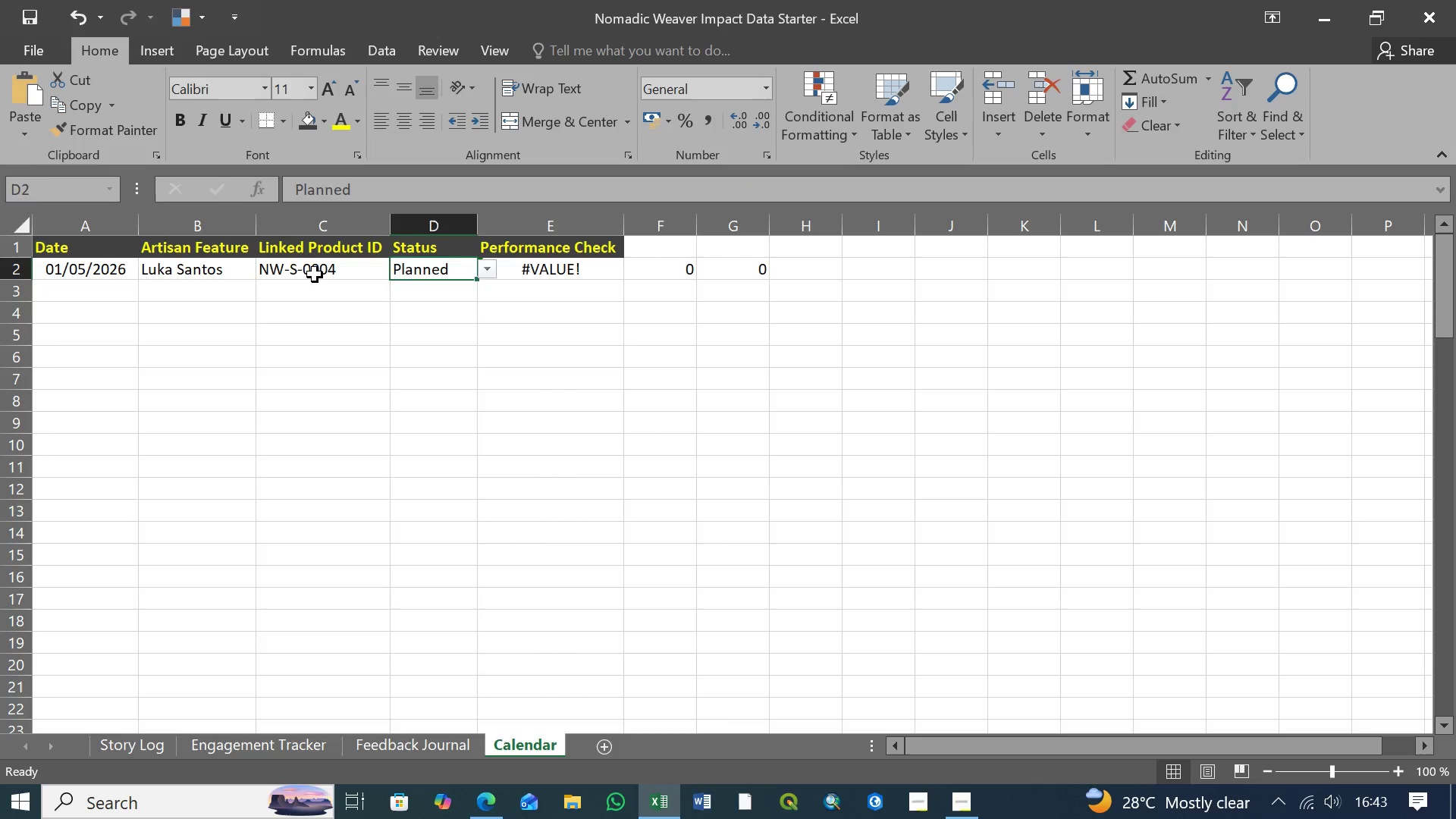 
left_click([315, 275])
 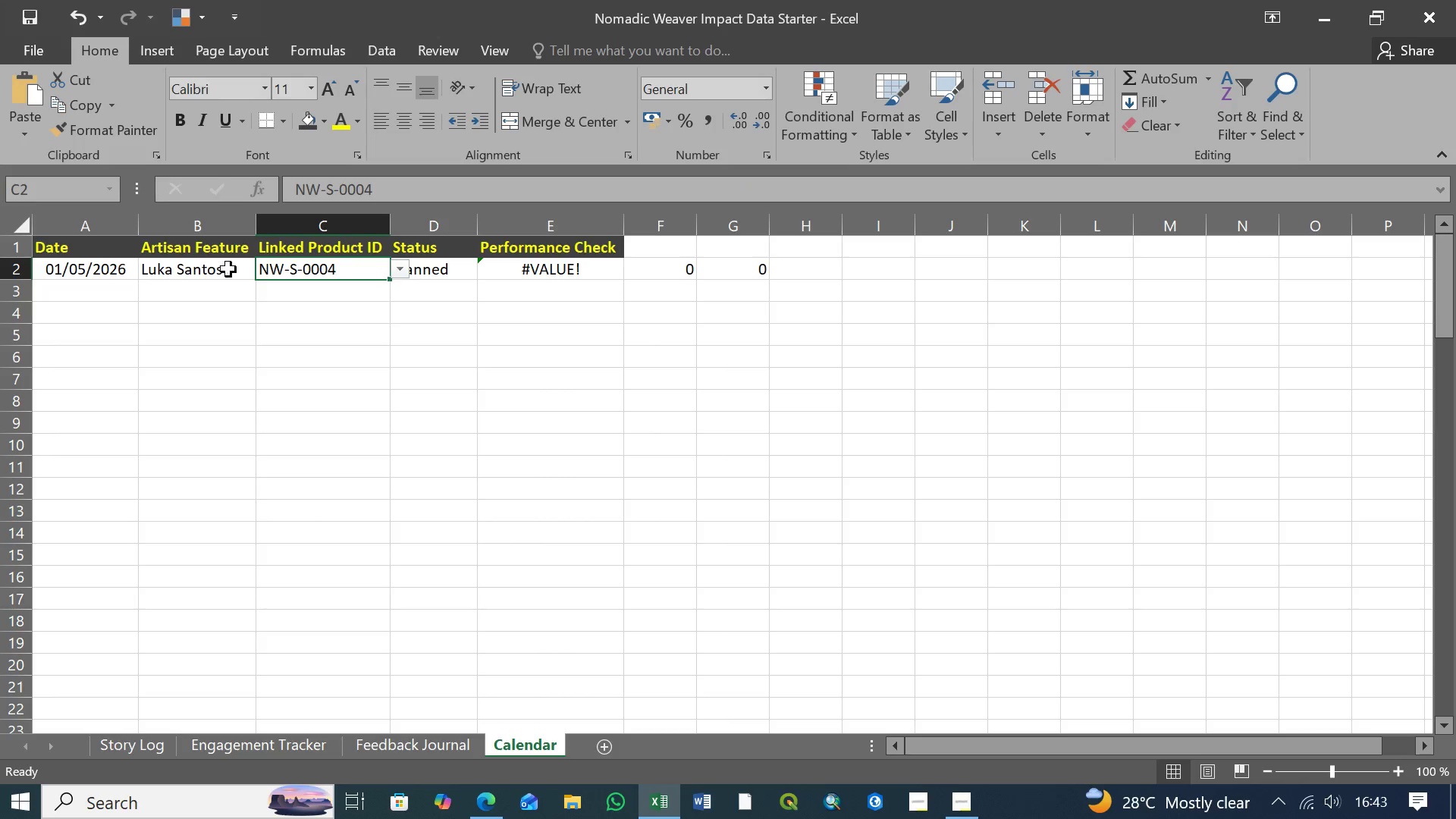 
left_click([195, 269])
 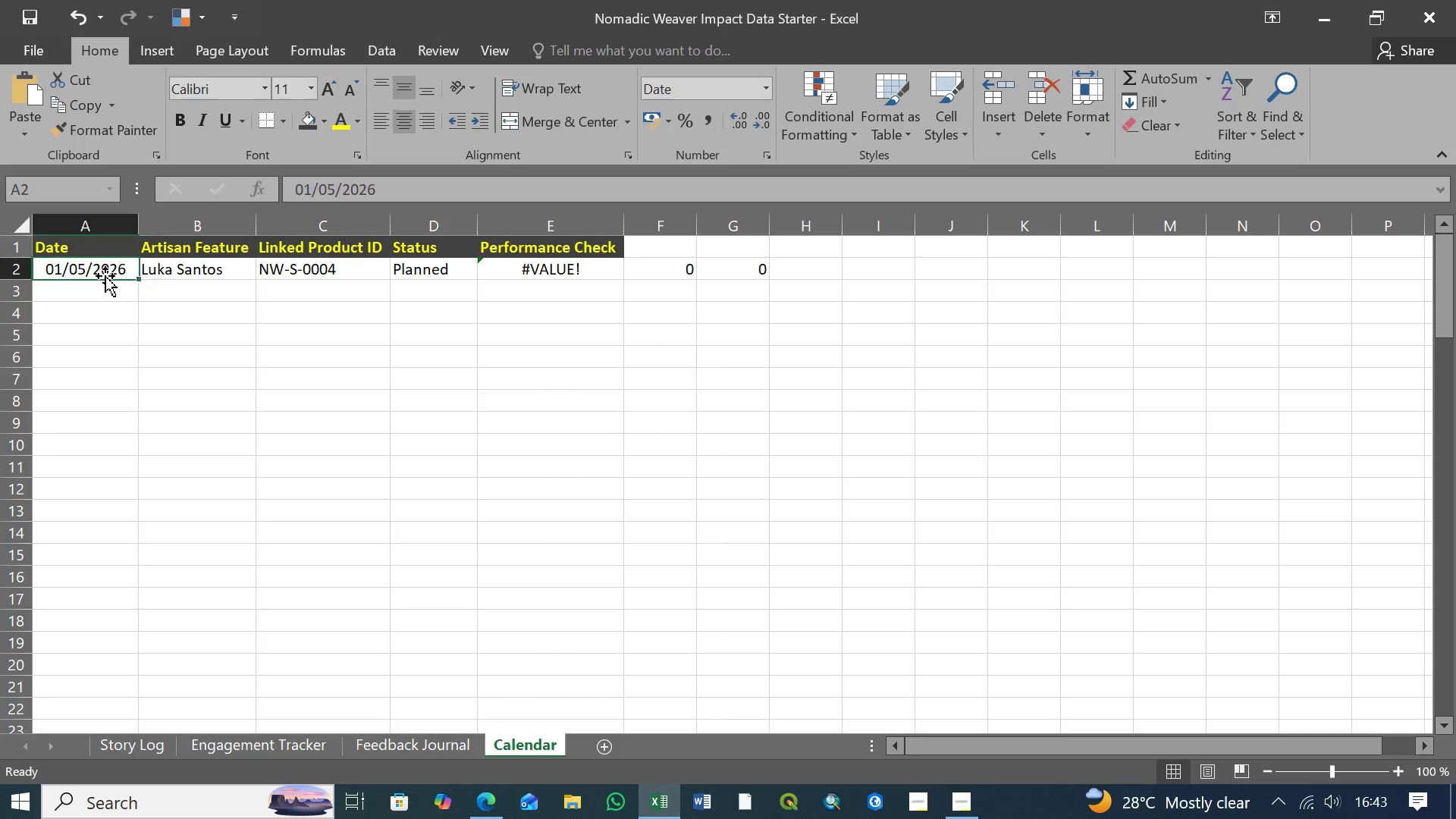 
double_click([105, 276])
 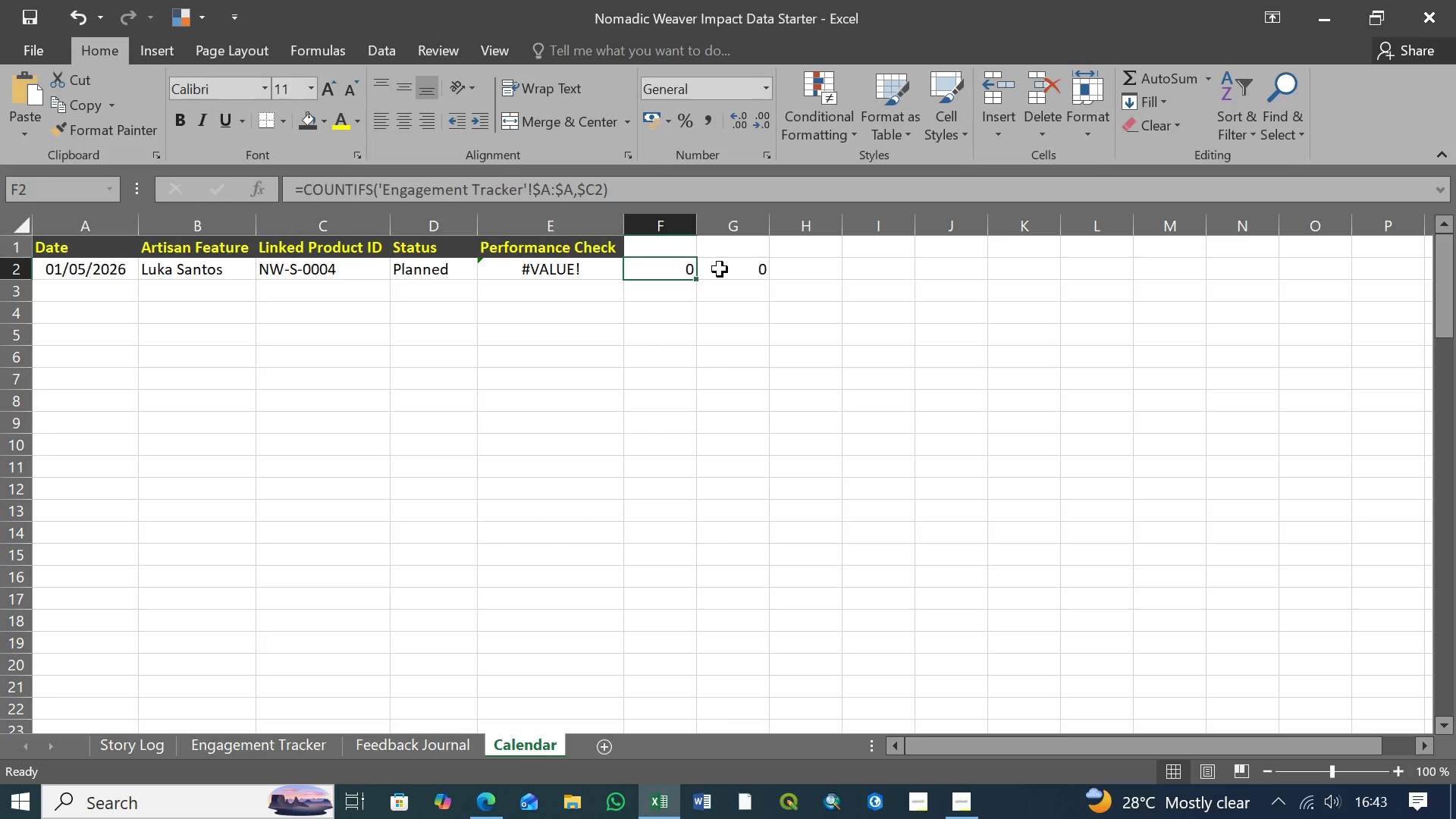 
double_click([726, 268])
 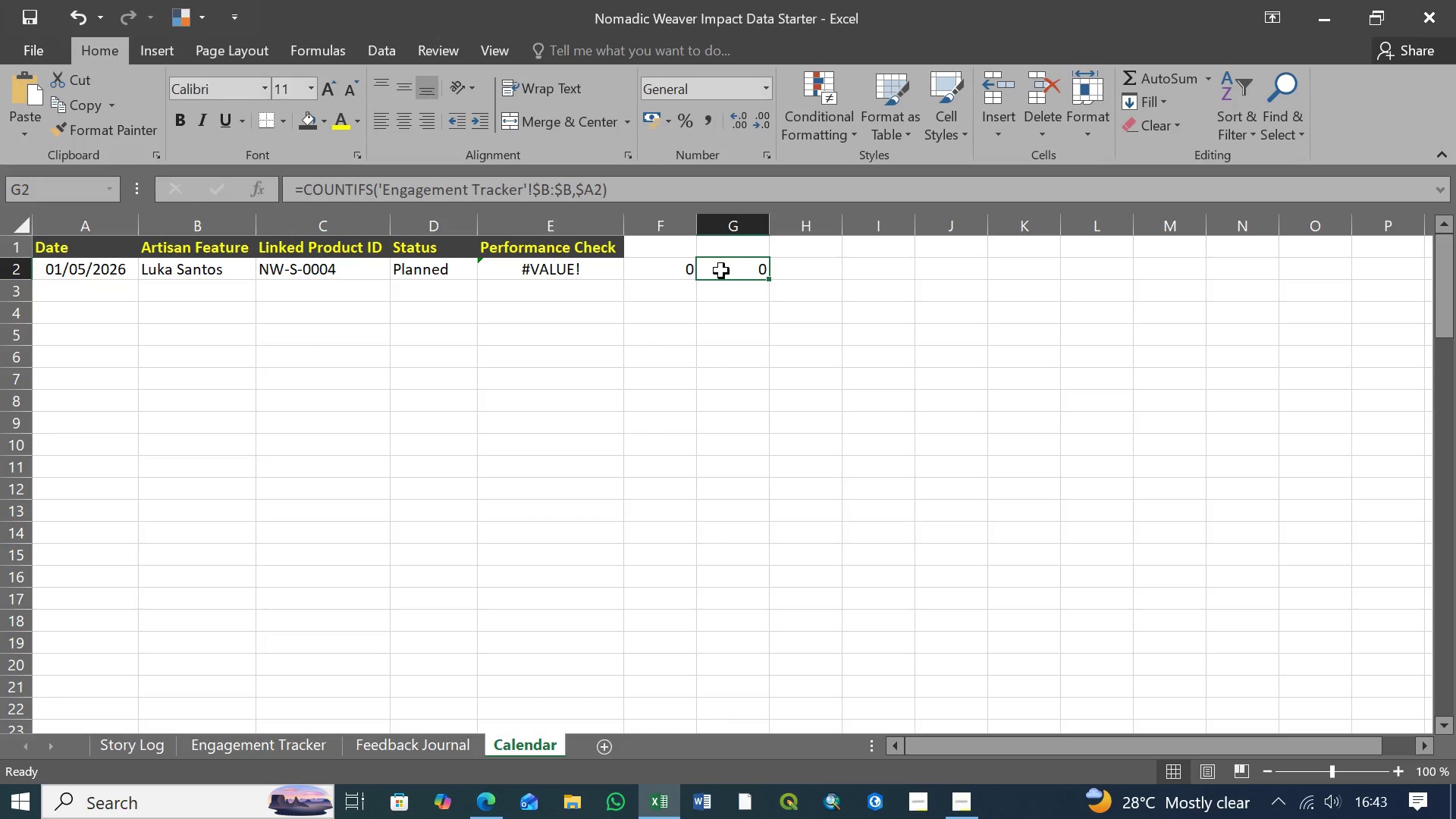 
wait(5.89)
 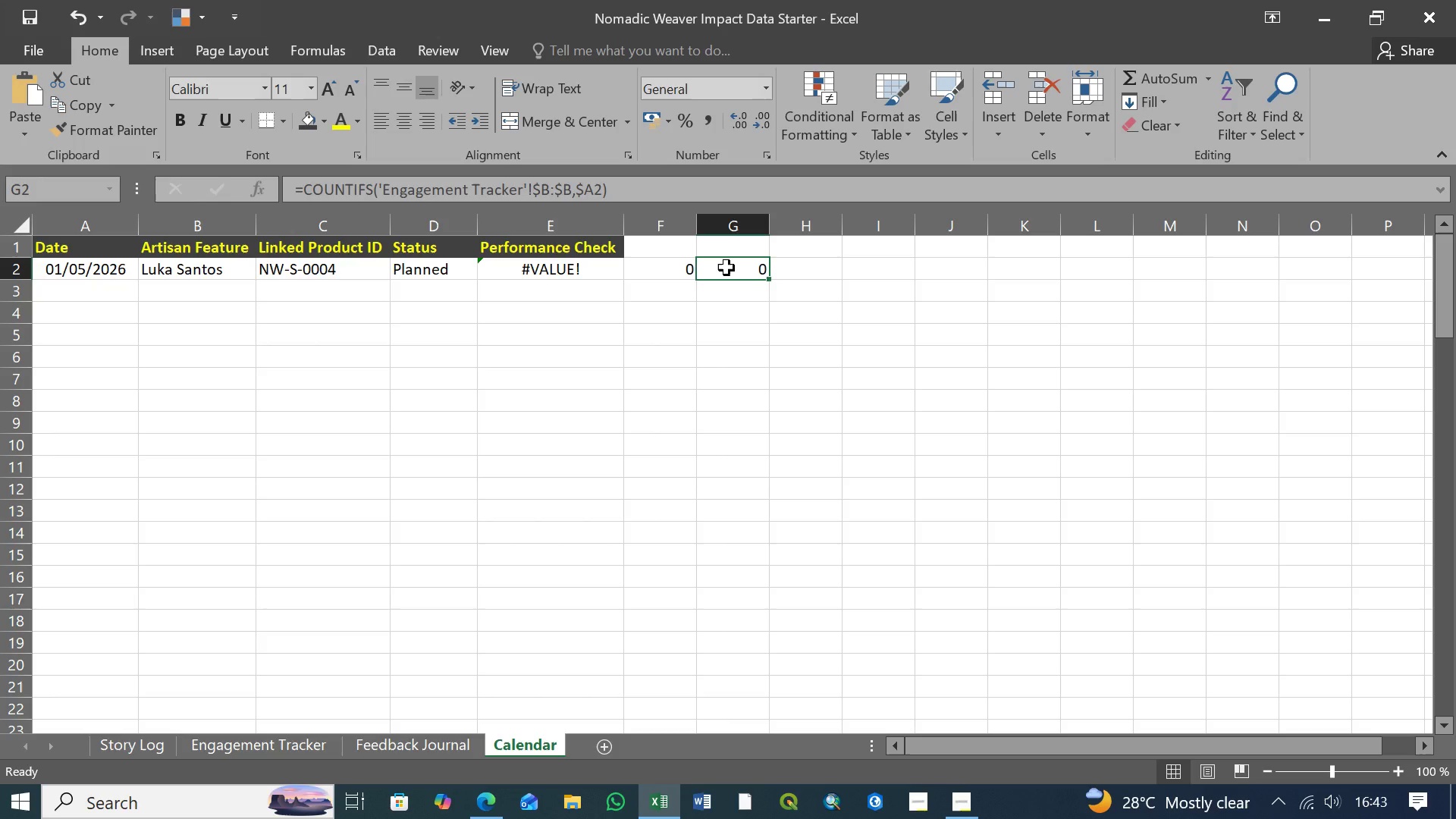 
double_click([730, 270])
 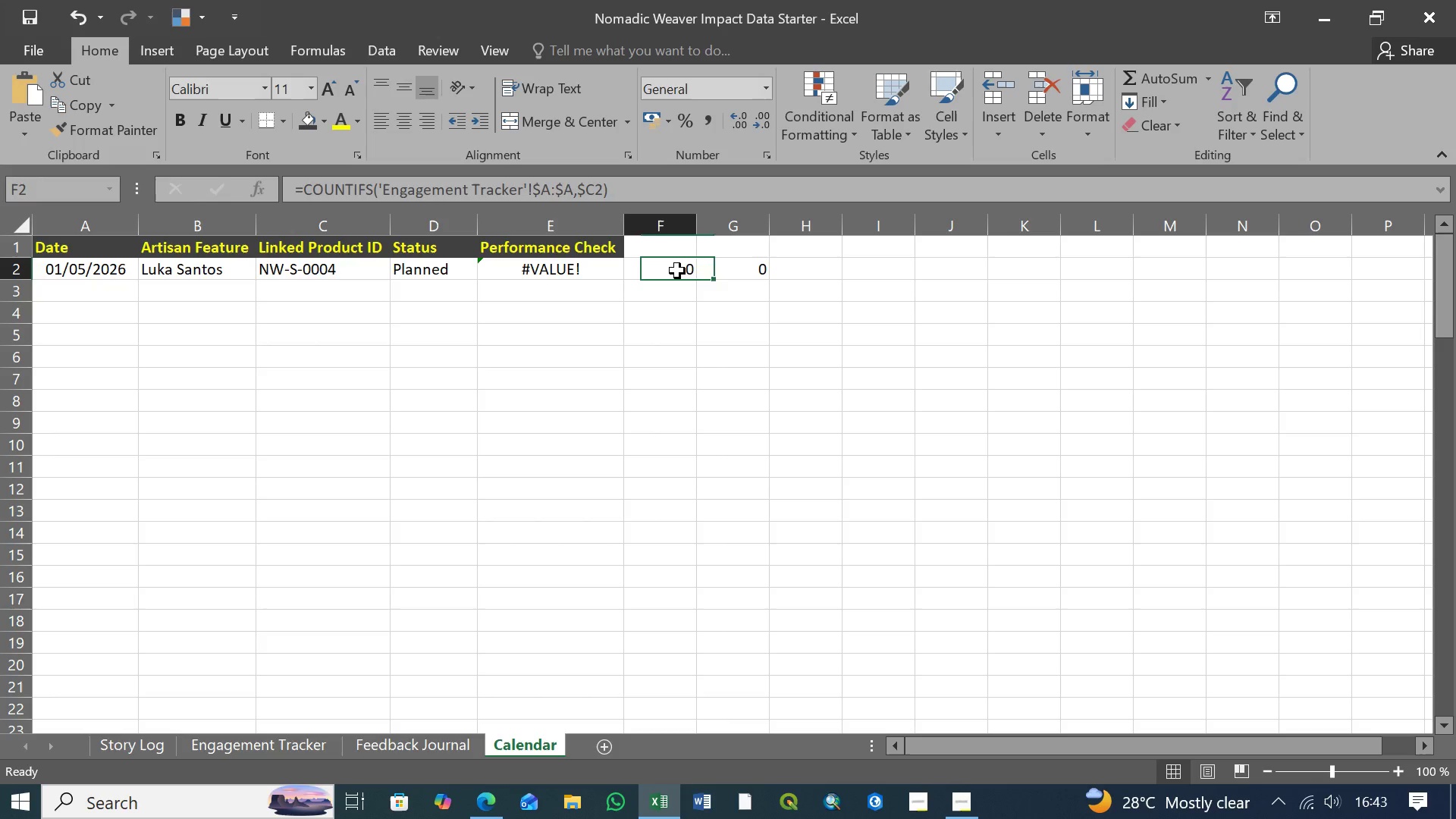 
left_click([677, 271])
 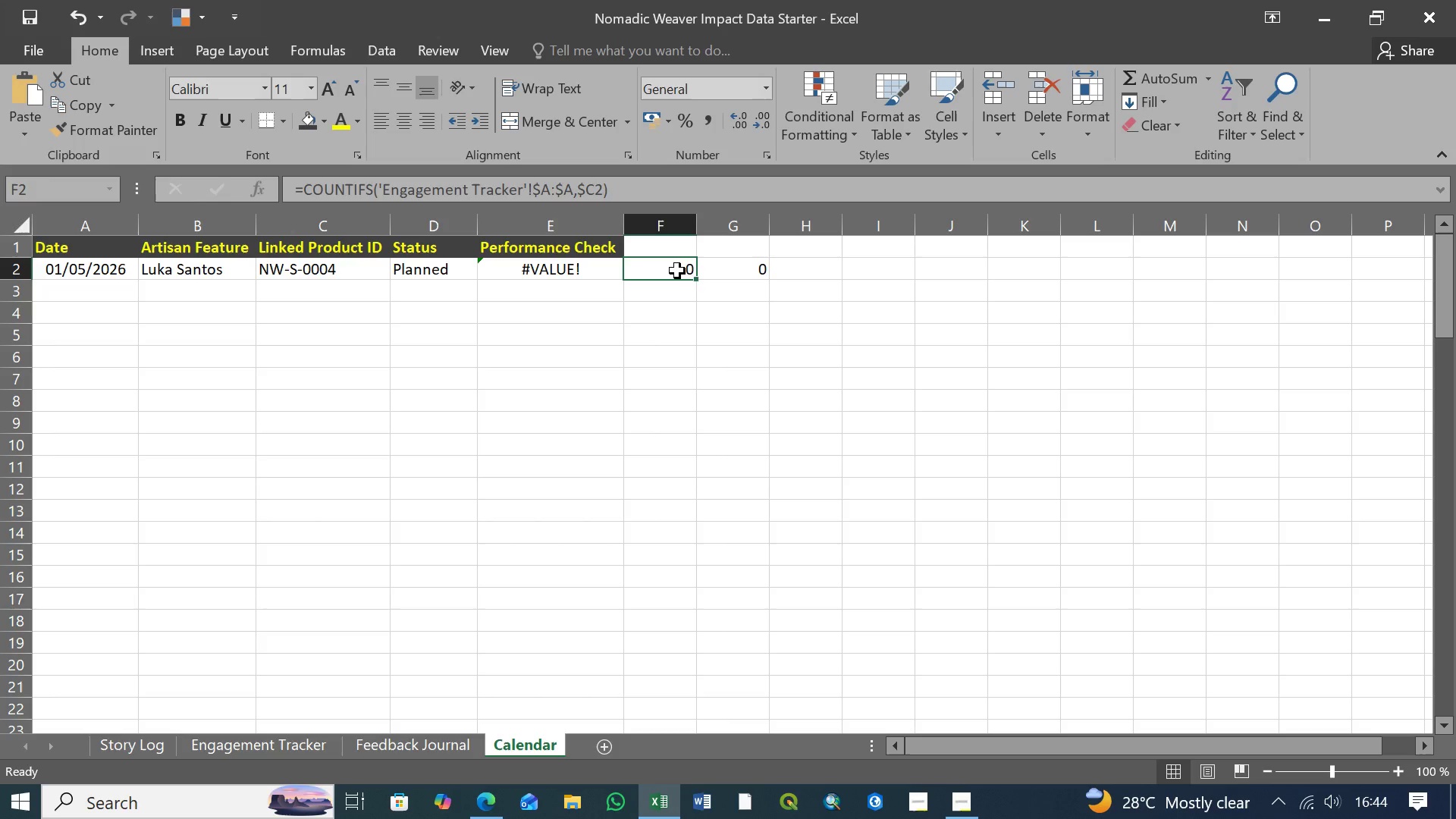 
wait(14.3)
 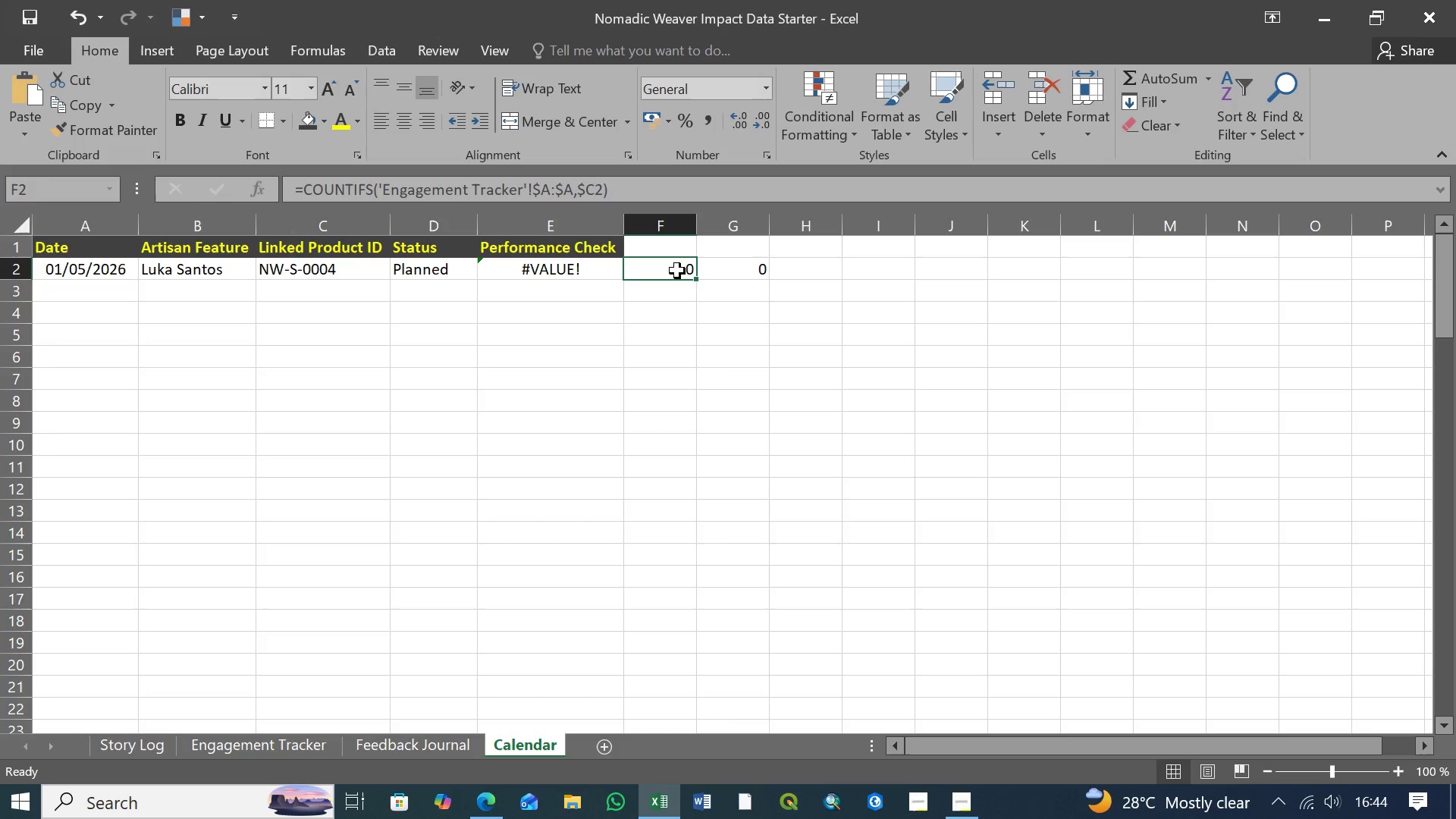 
left_click([660, 246])
 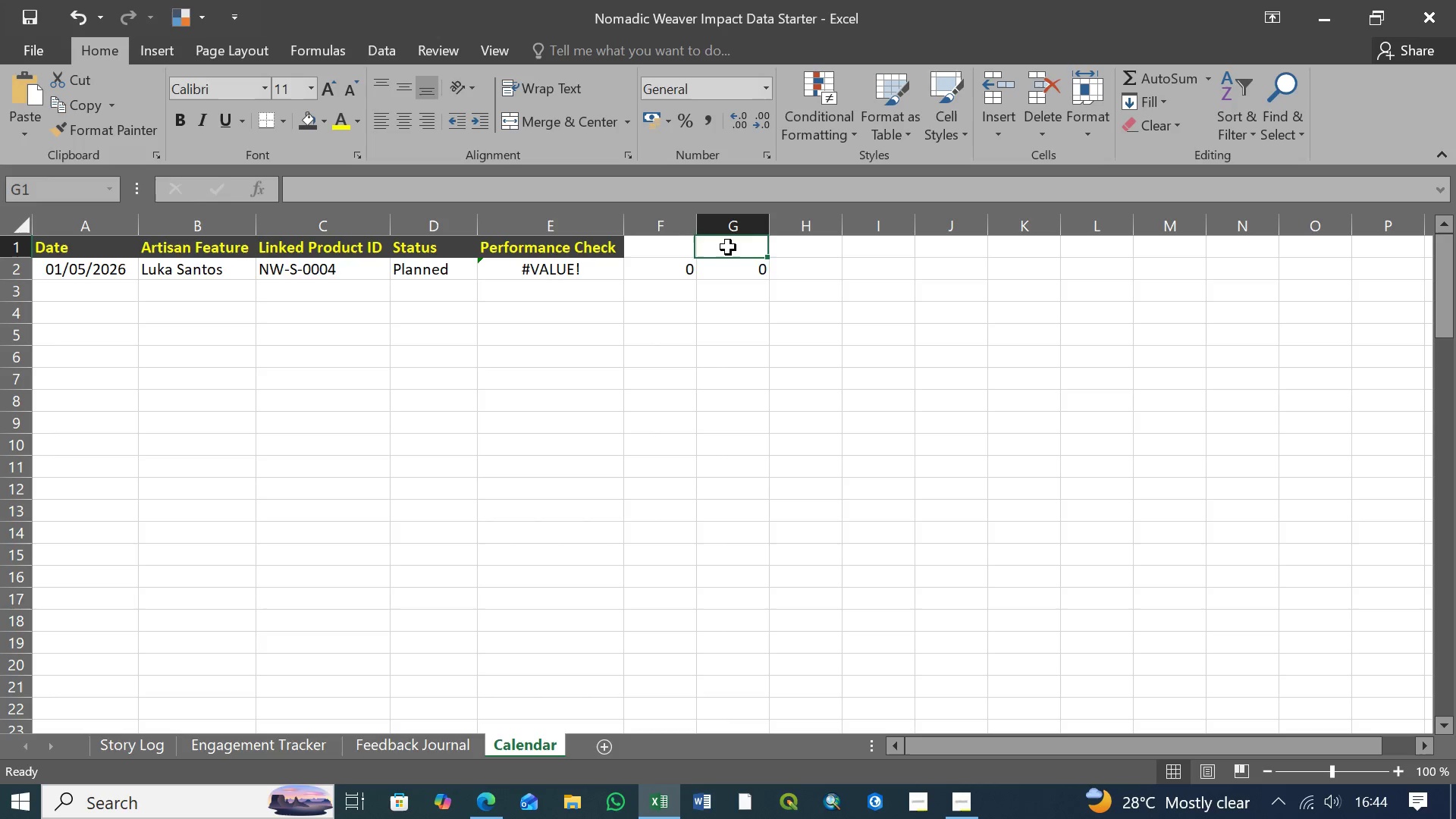 
left_click([728, 247])
 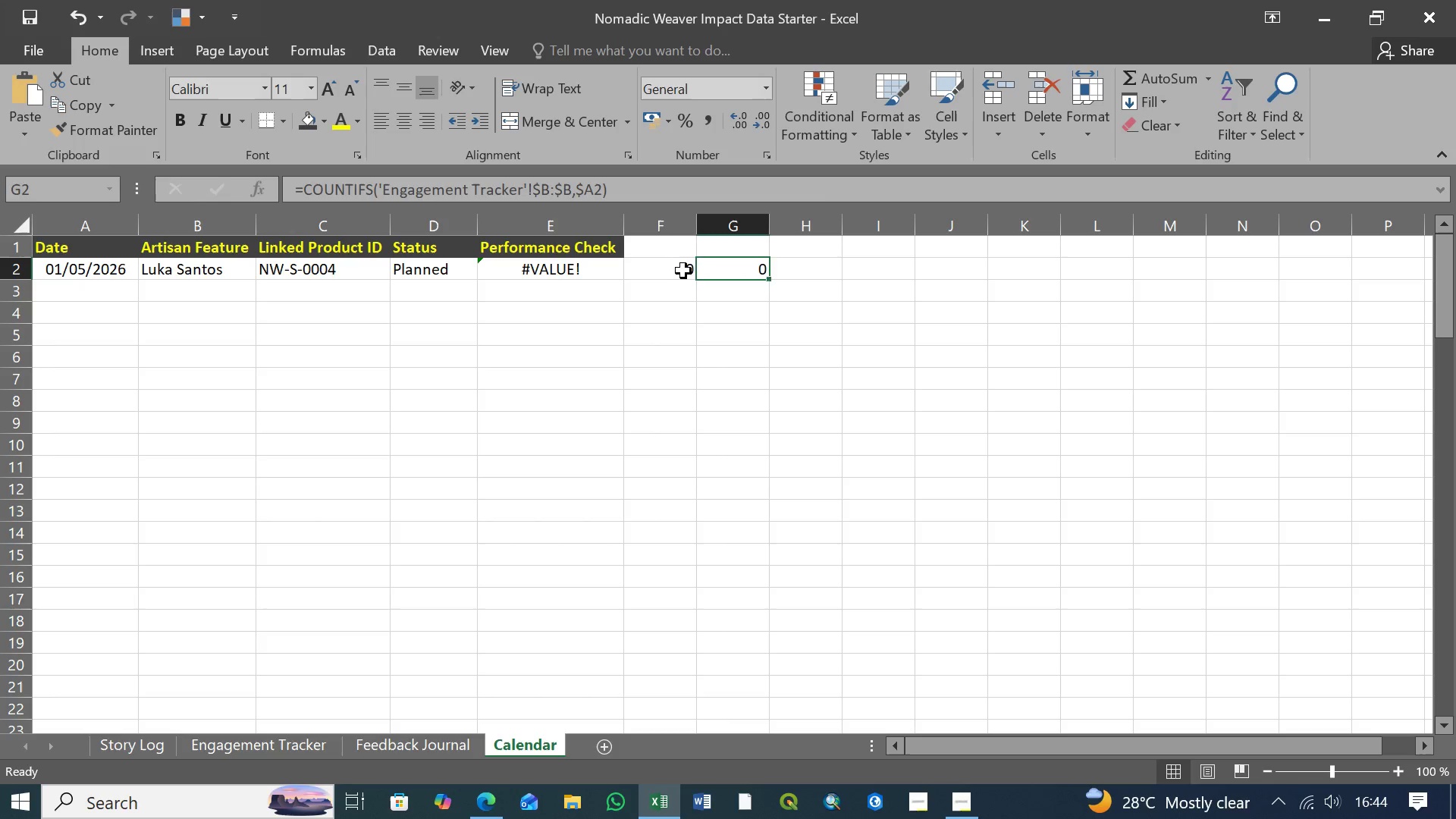 
double_click([683, 270])
 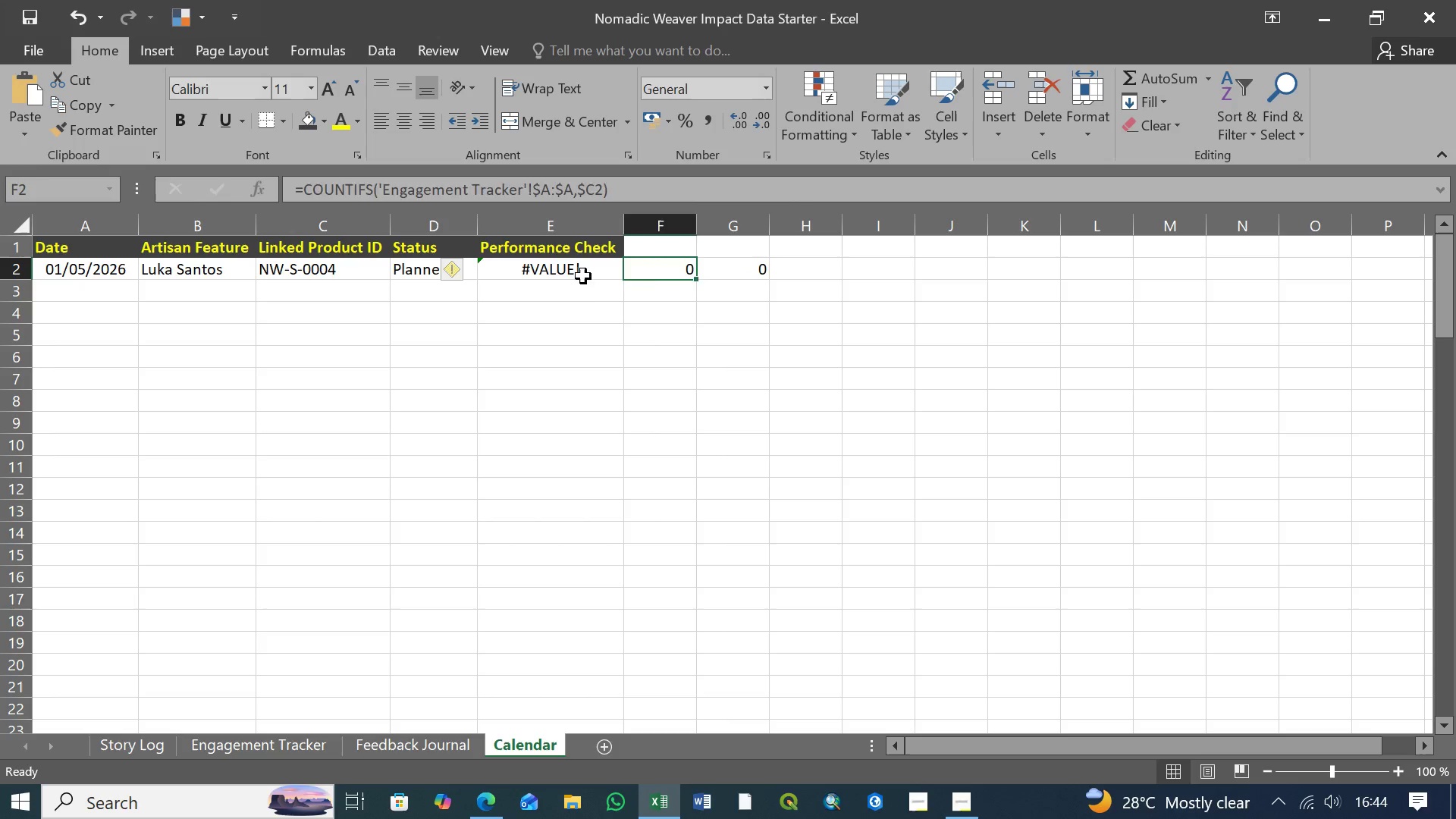 
left_click([583, 276])
 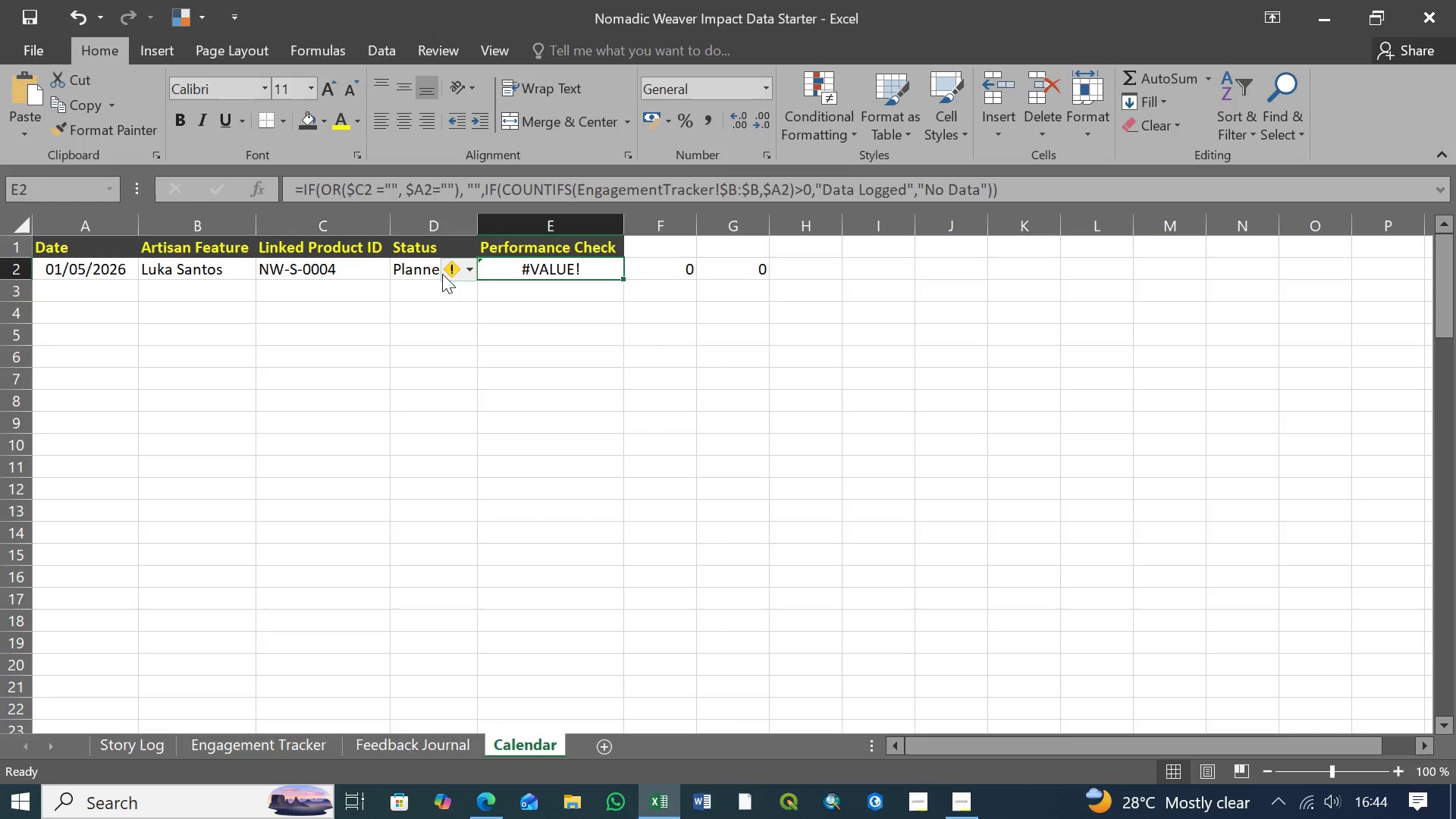 
left_click([414, 269])
 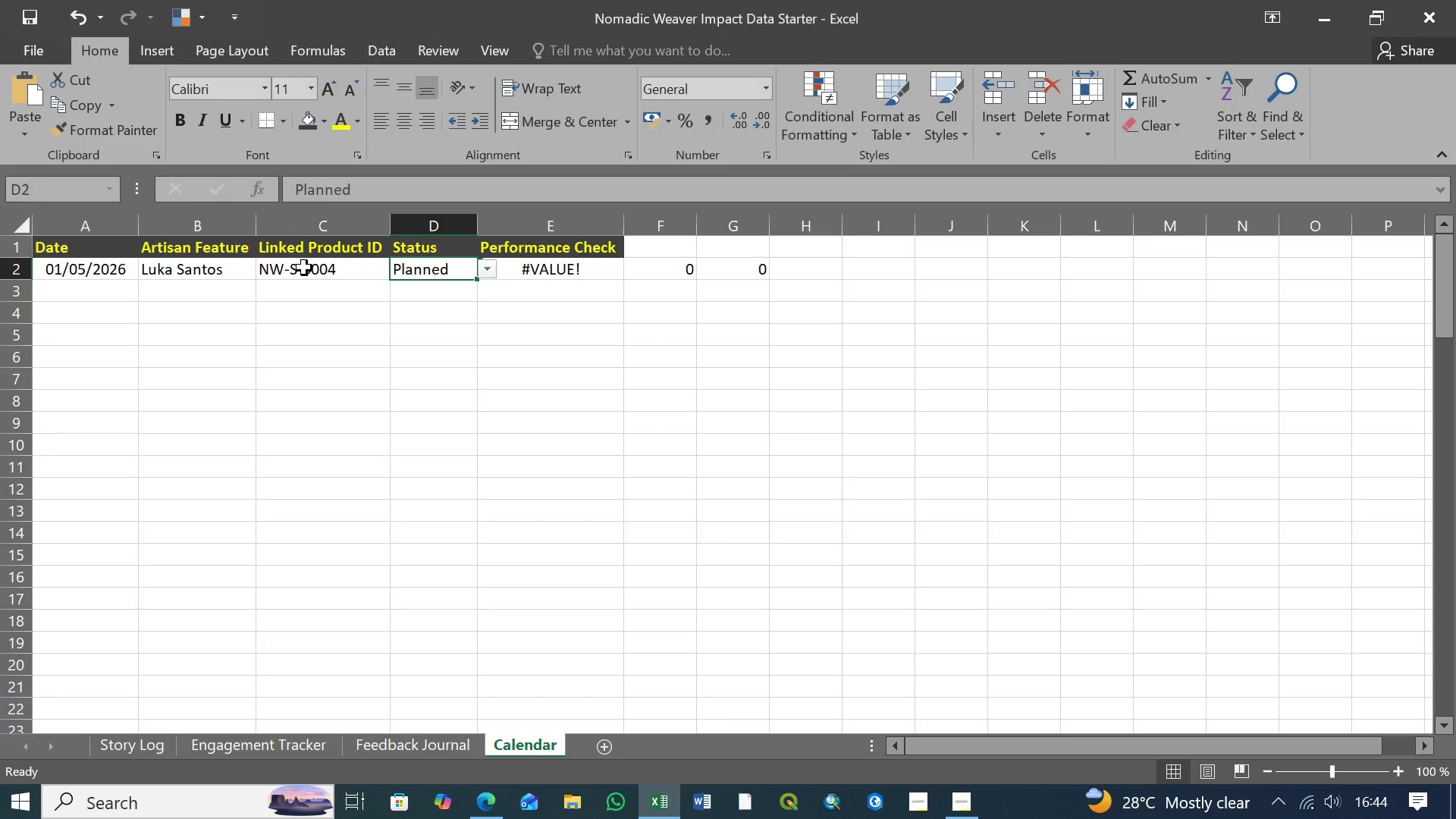 
left_click([304, 268])
 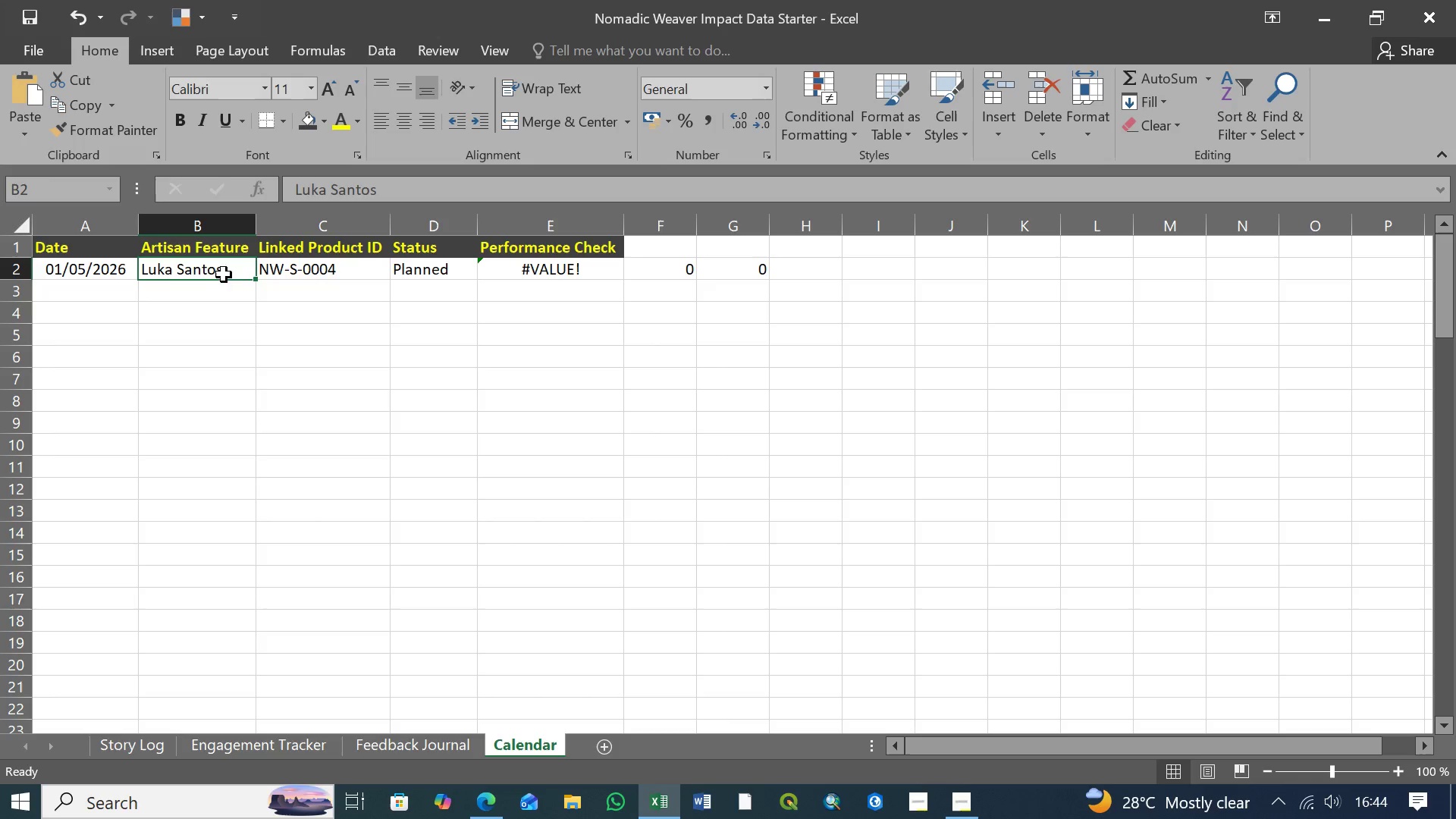 
left_click([224, 275])
 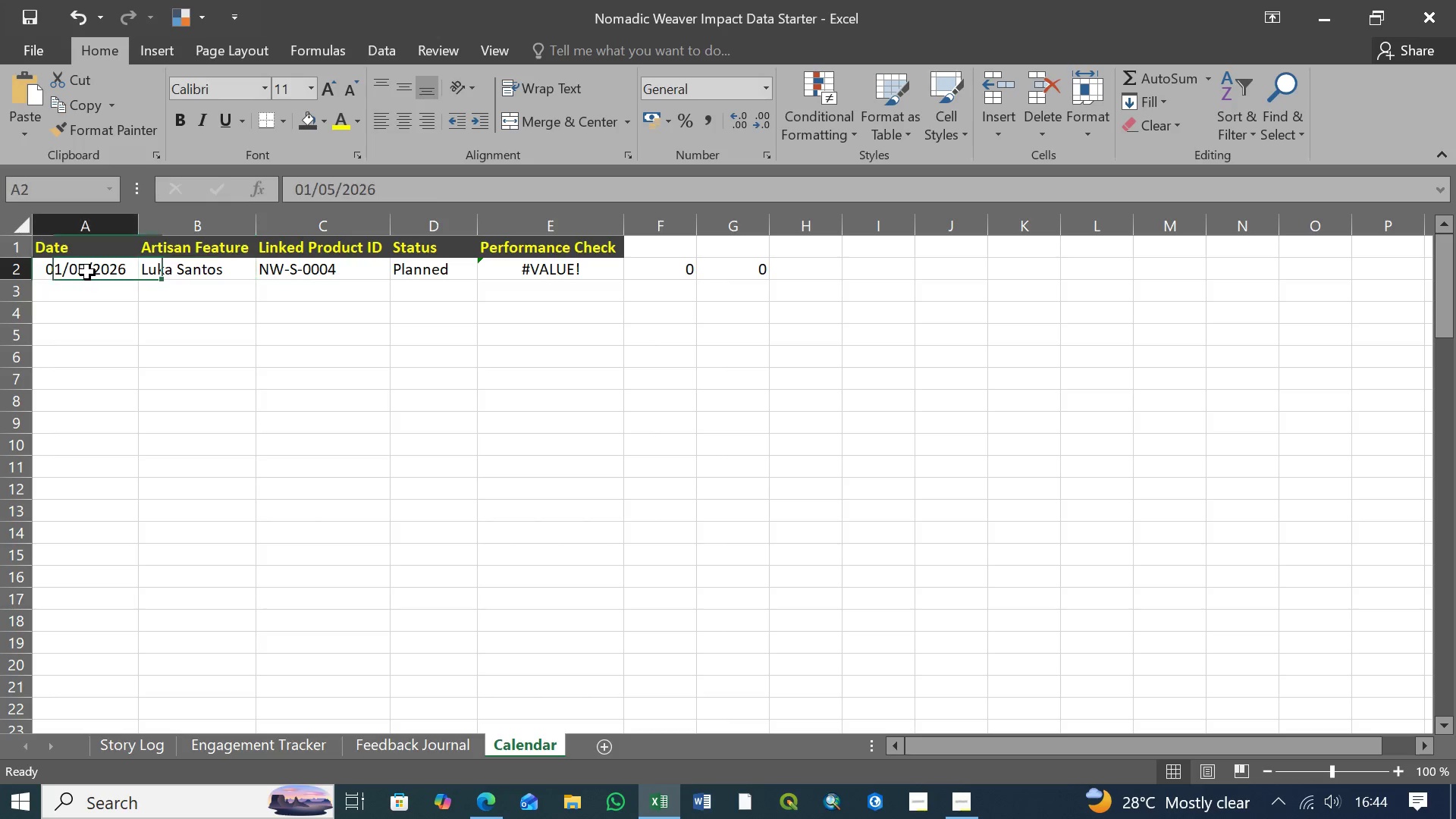 
left_click([87, 272])
 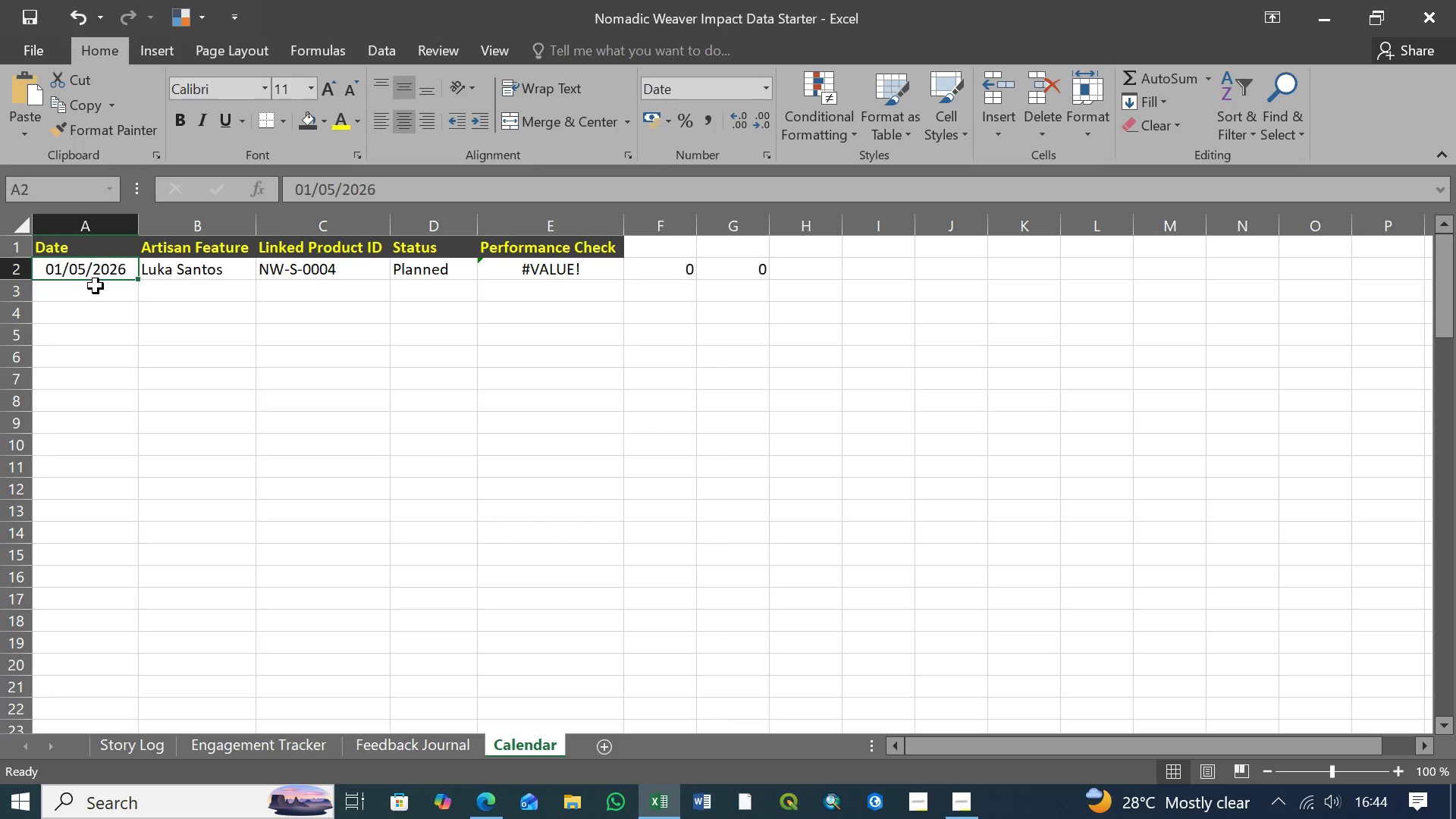 
left_click([96, 286])
 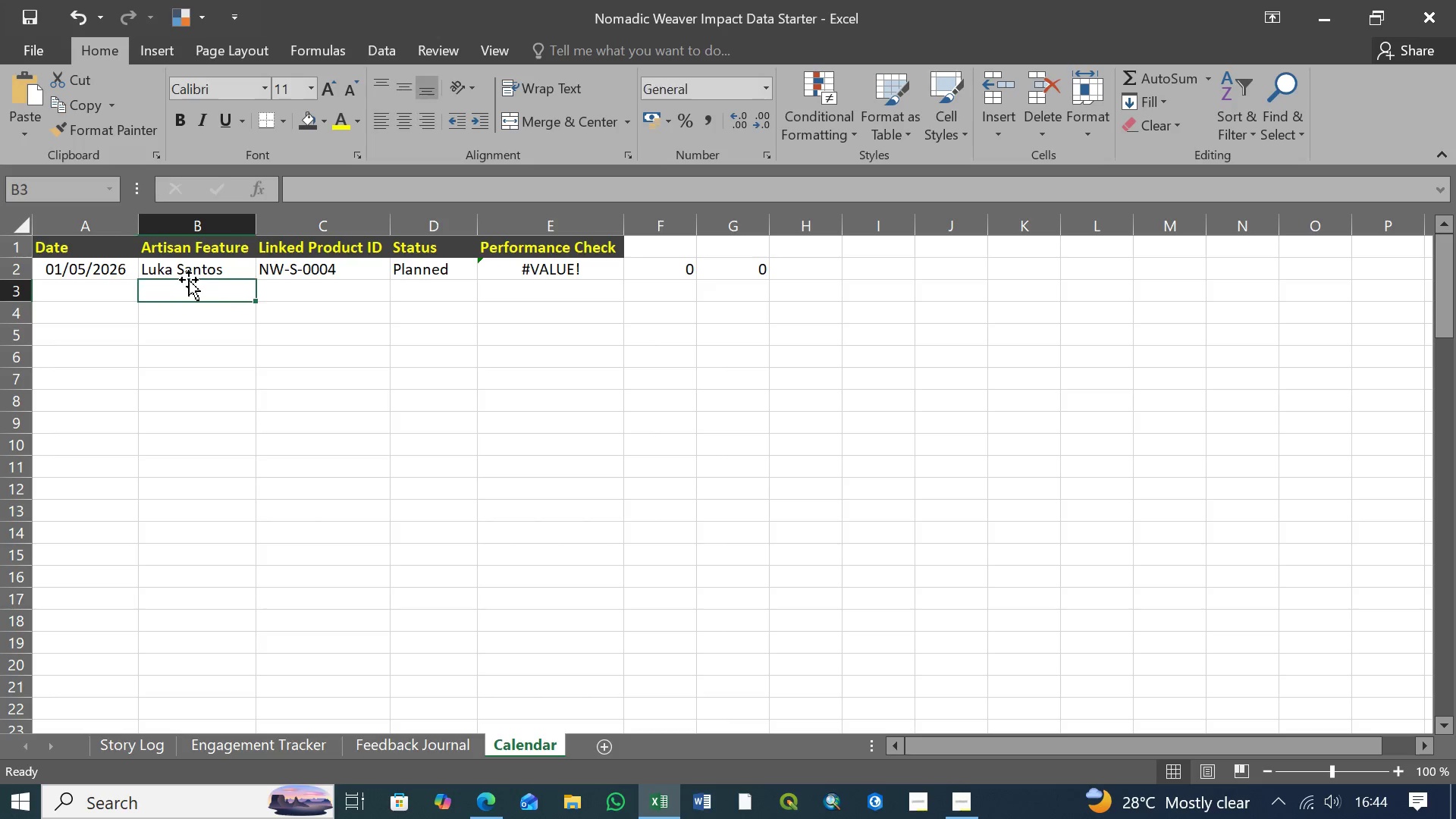 
double_click([189, 280])
 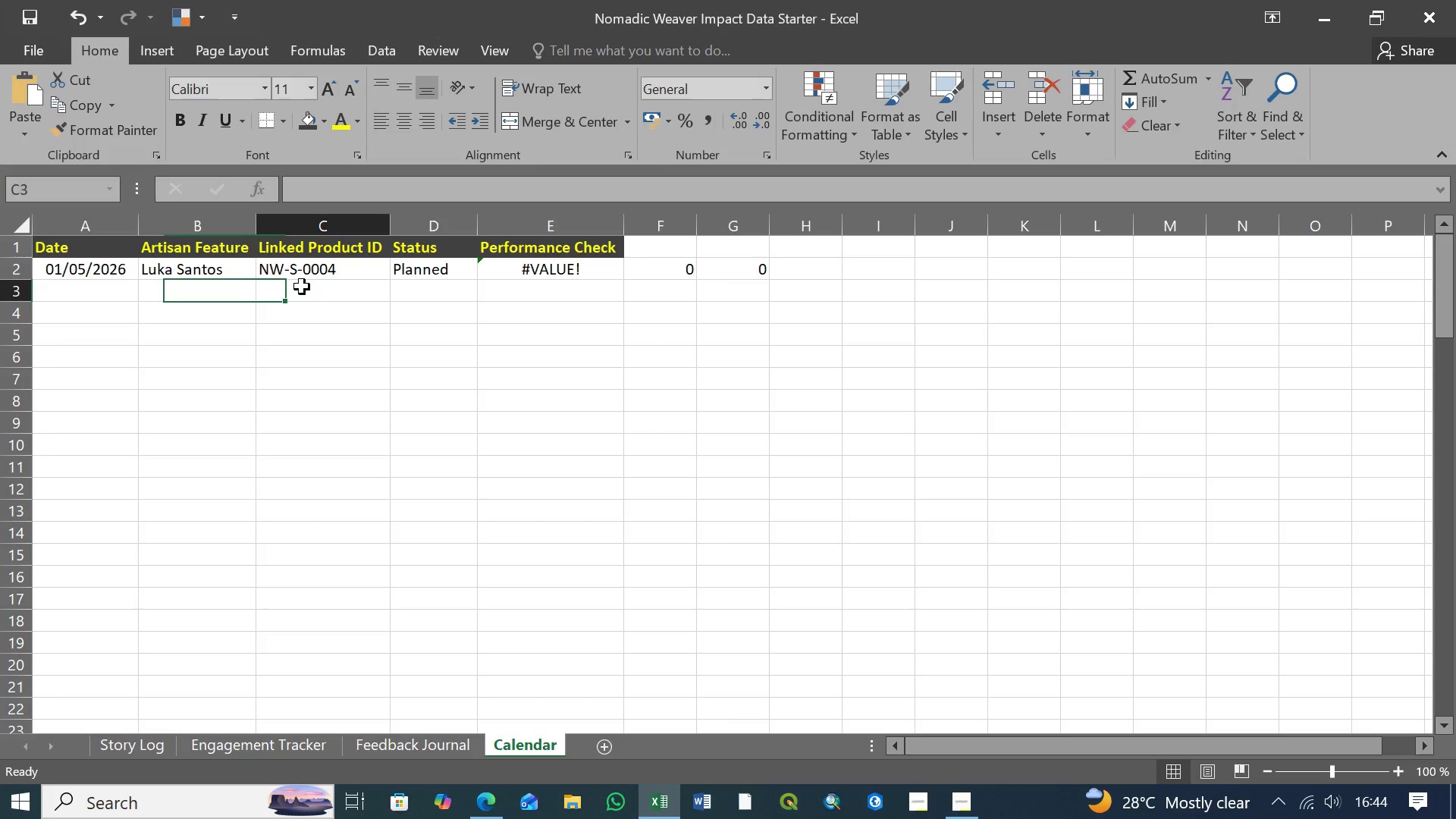 
left_click([302, 287])
 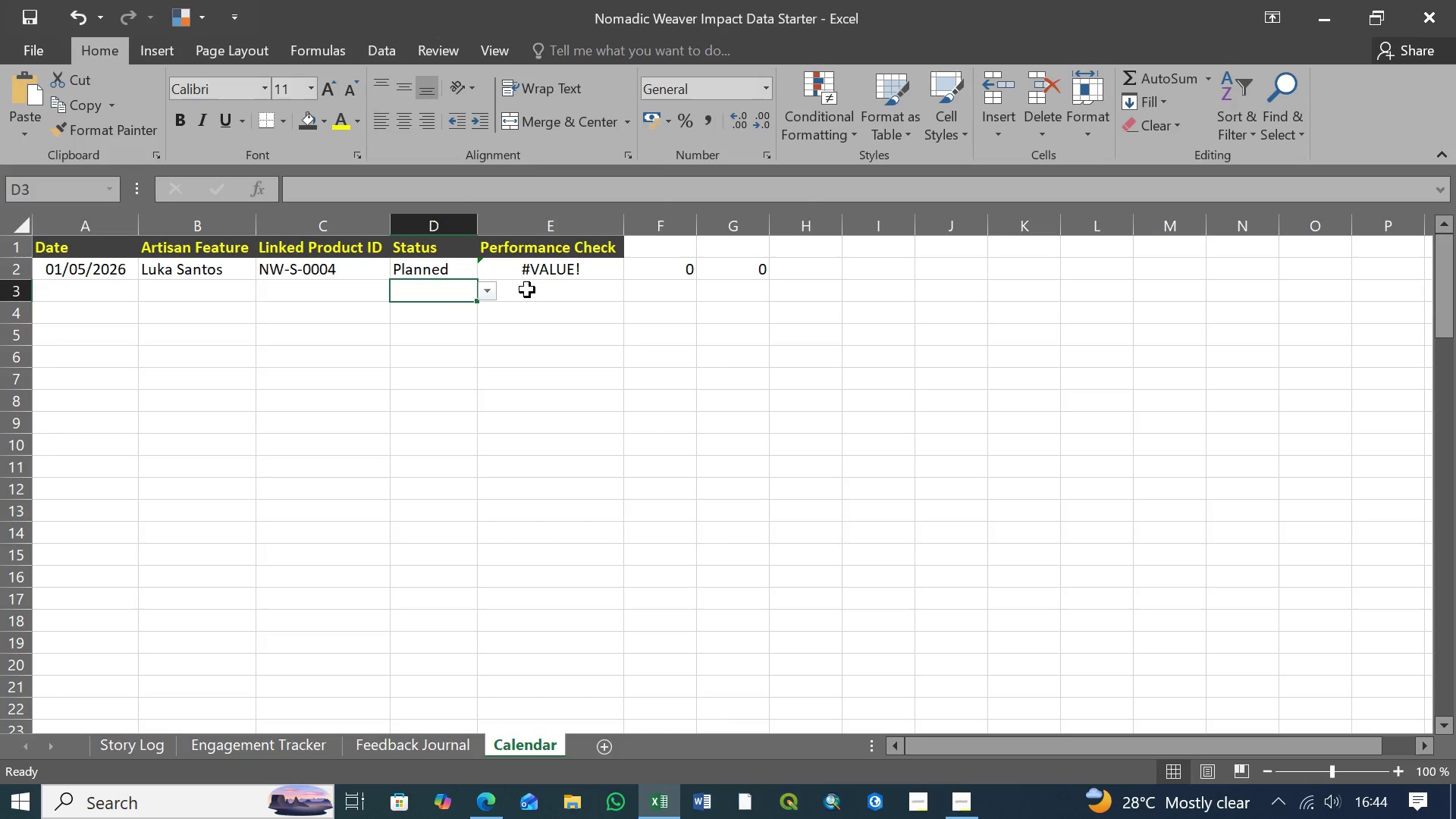 
double_click([535, 289])
 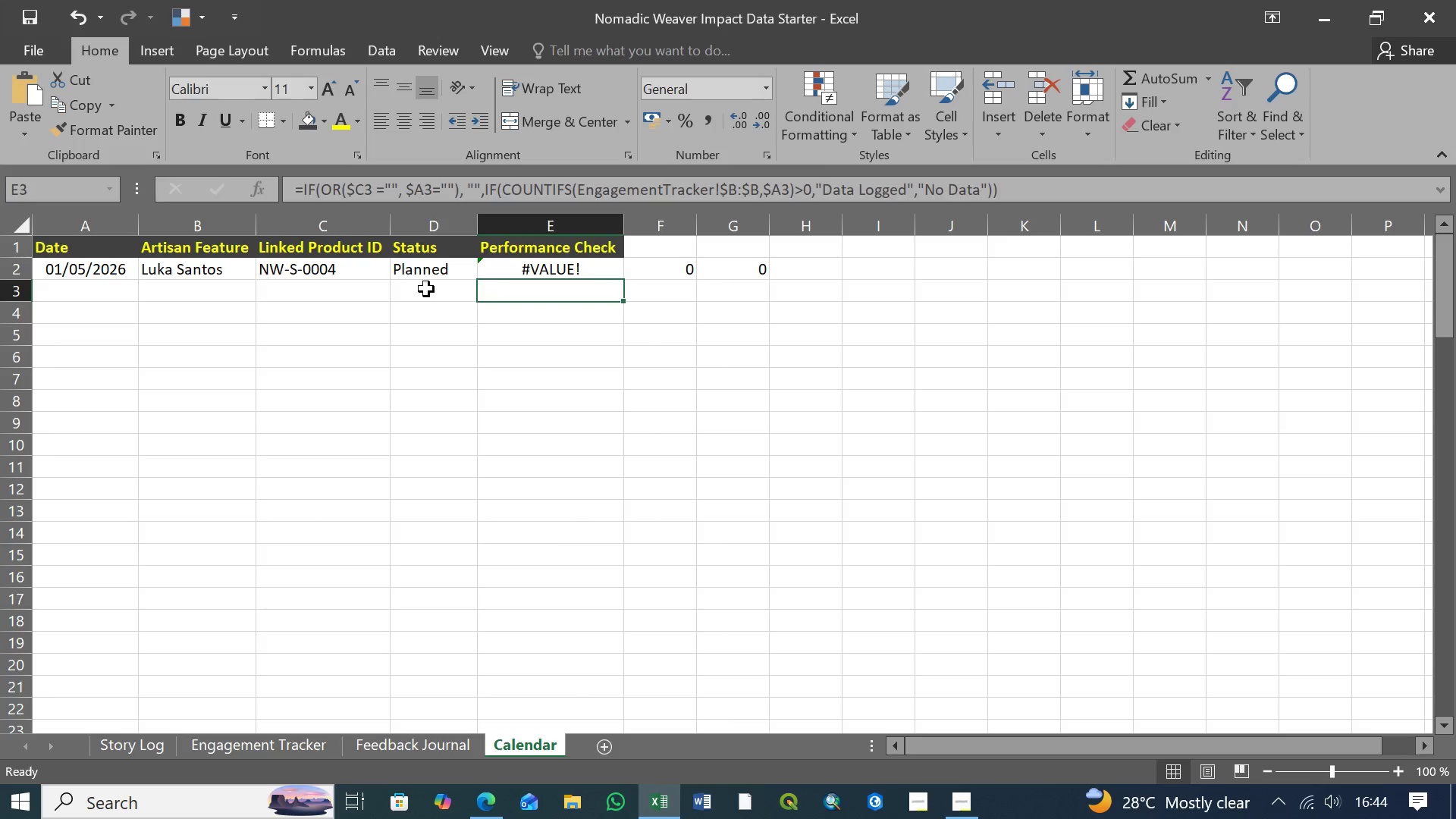 
left_click([426, 289])
 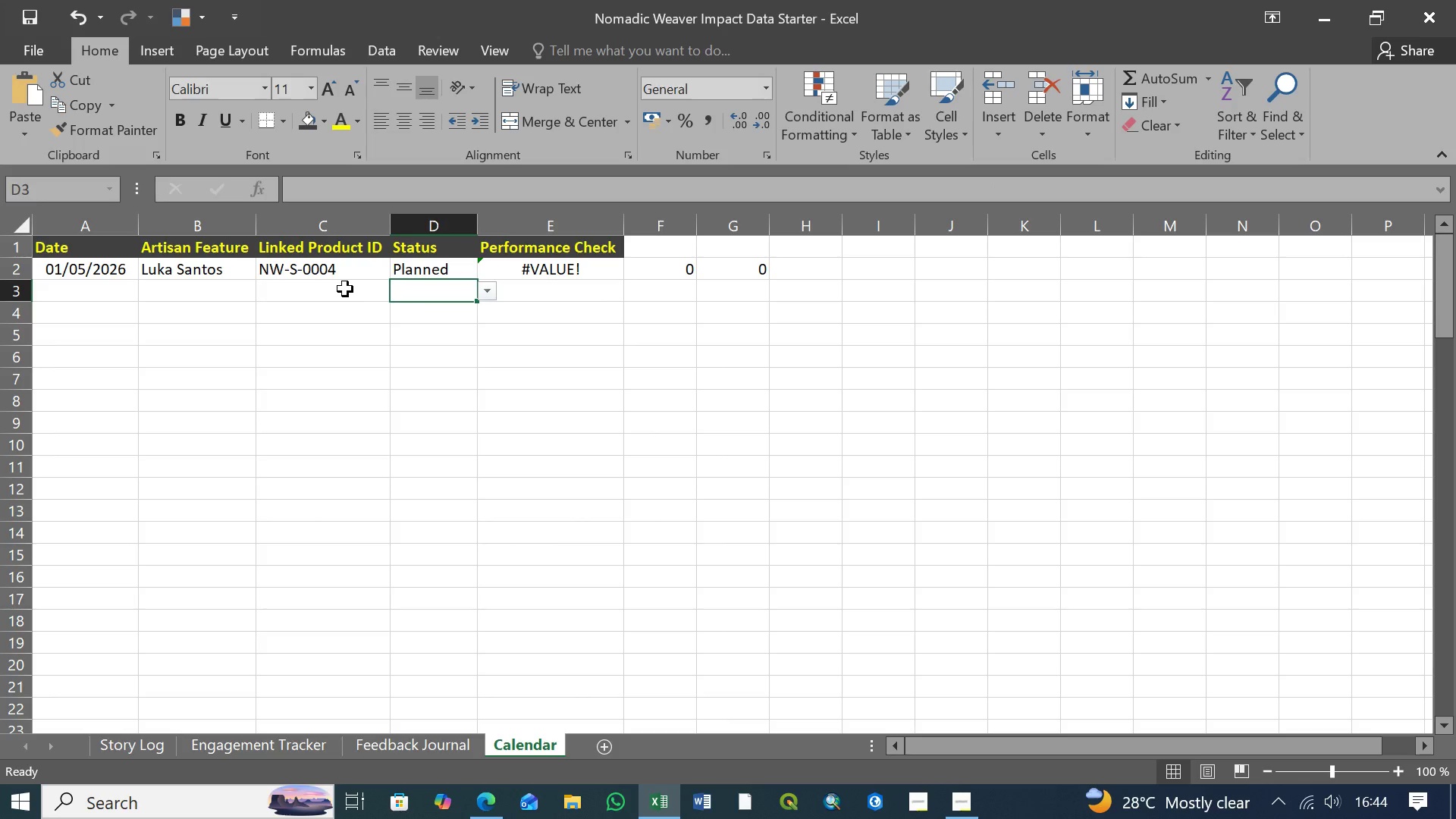 
left_click([345, 289])
 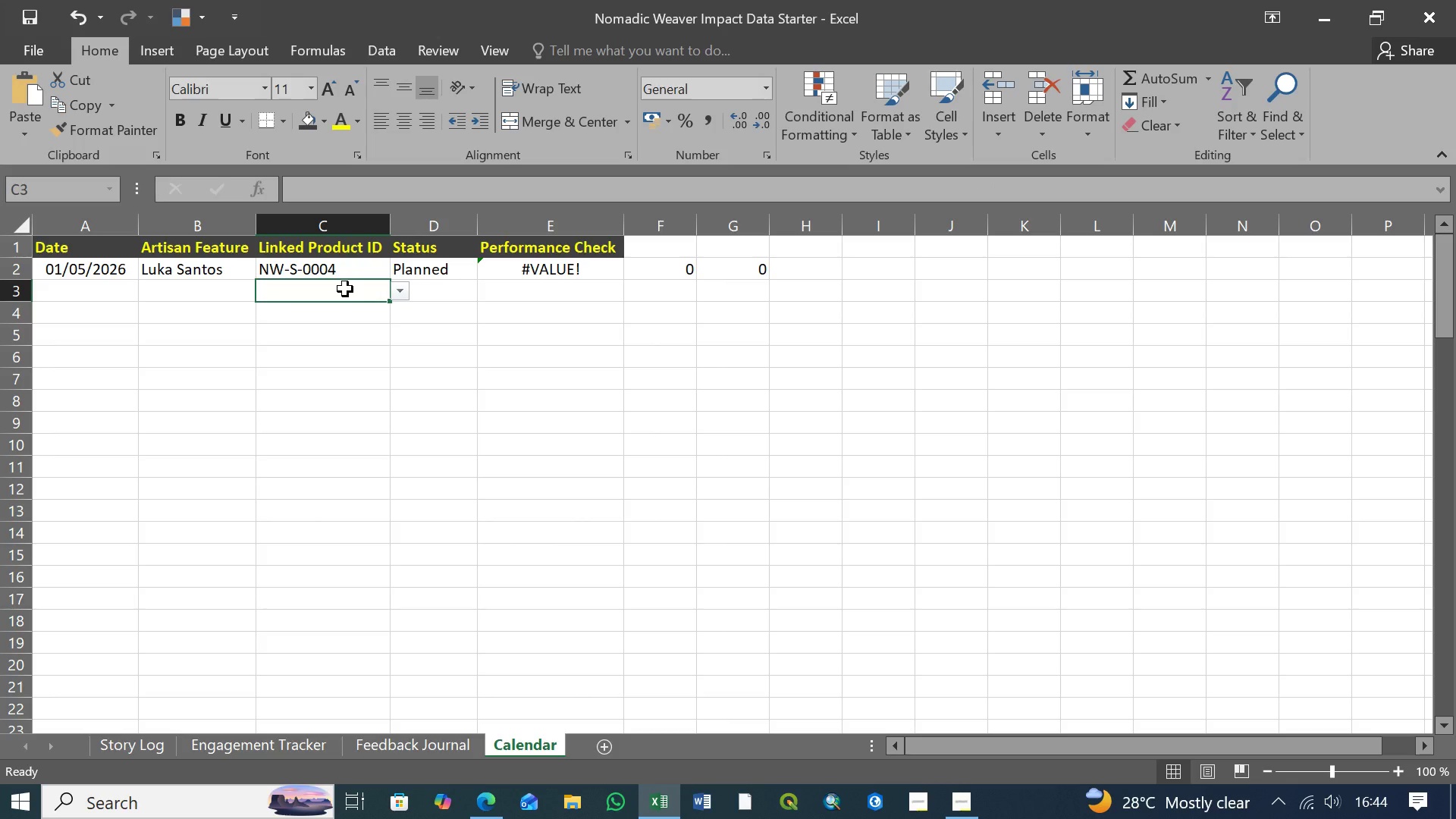 
left_click([215, 291])
 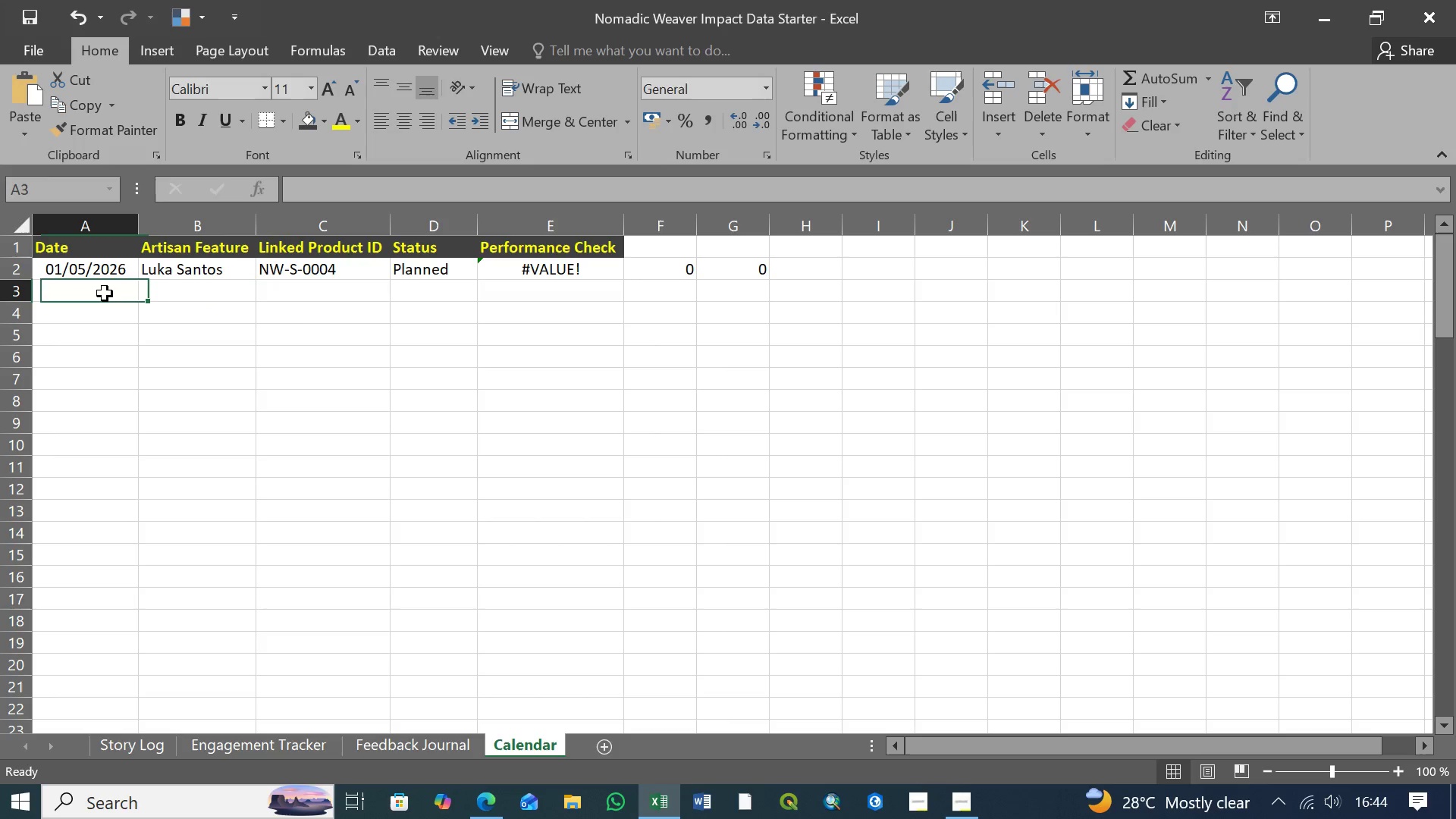 
left_click([105, 293])
 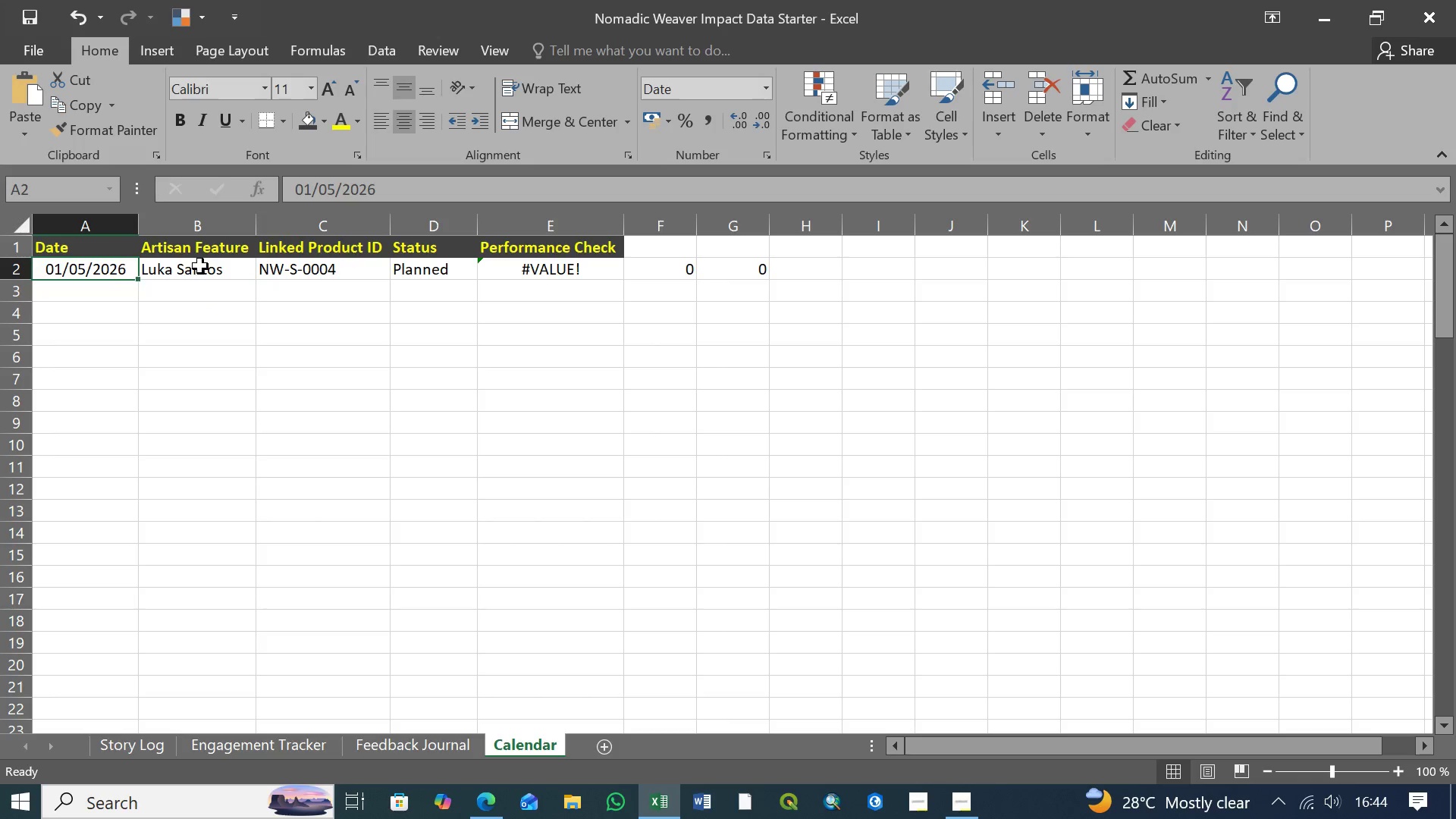 
double_click([202, 266])
 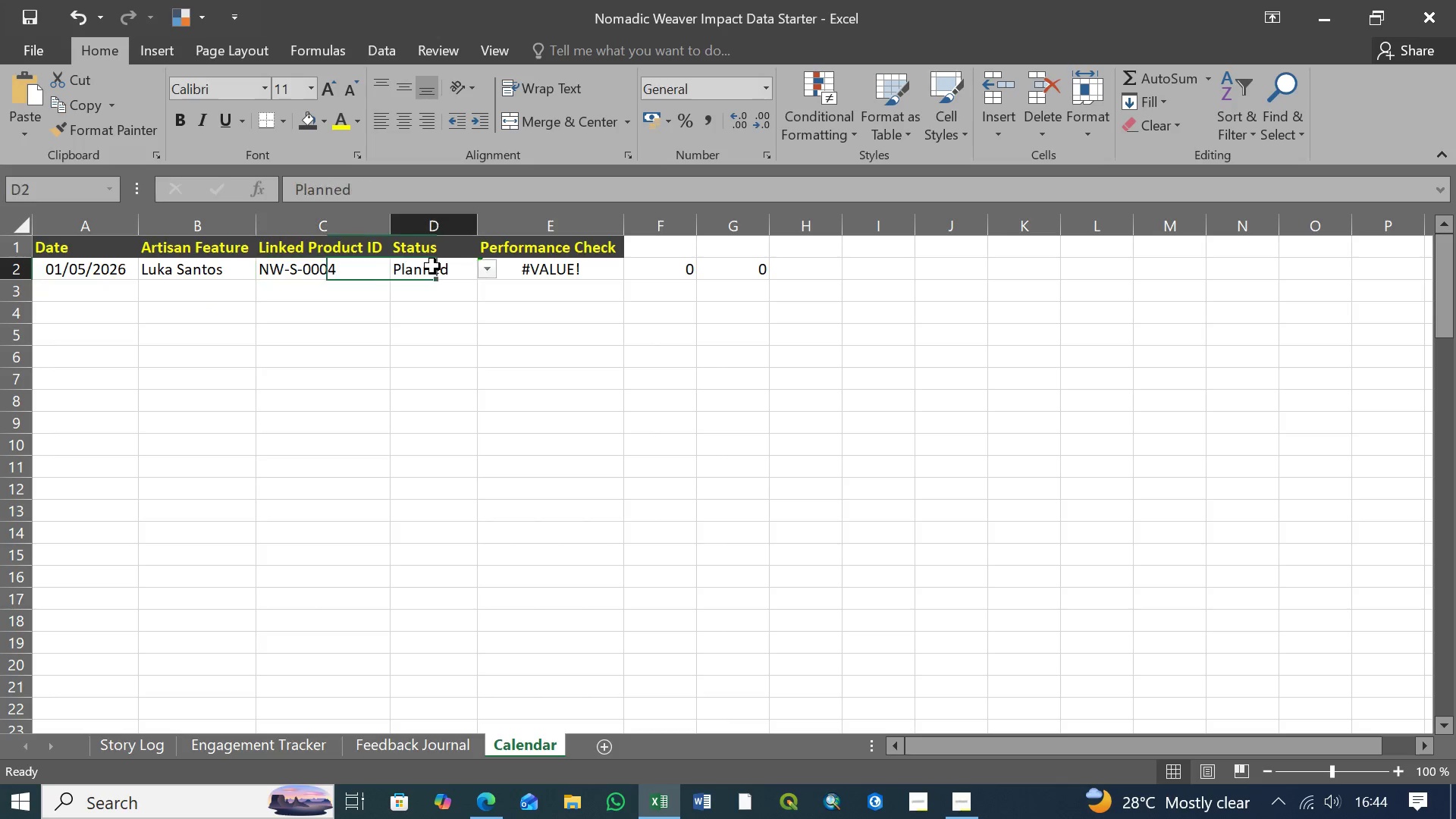 
left_click([432, 266])
 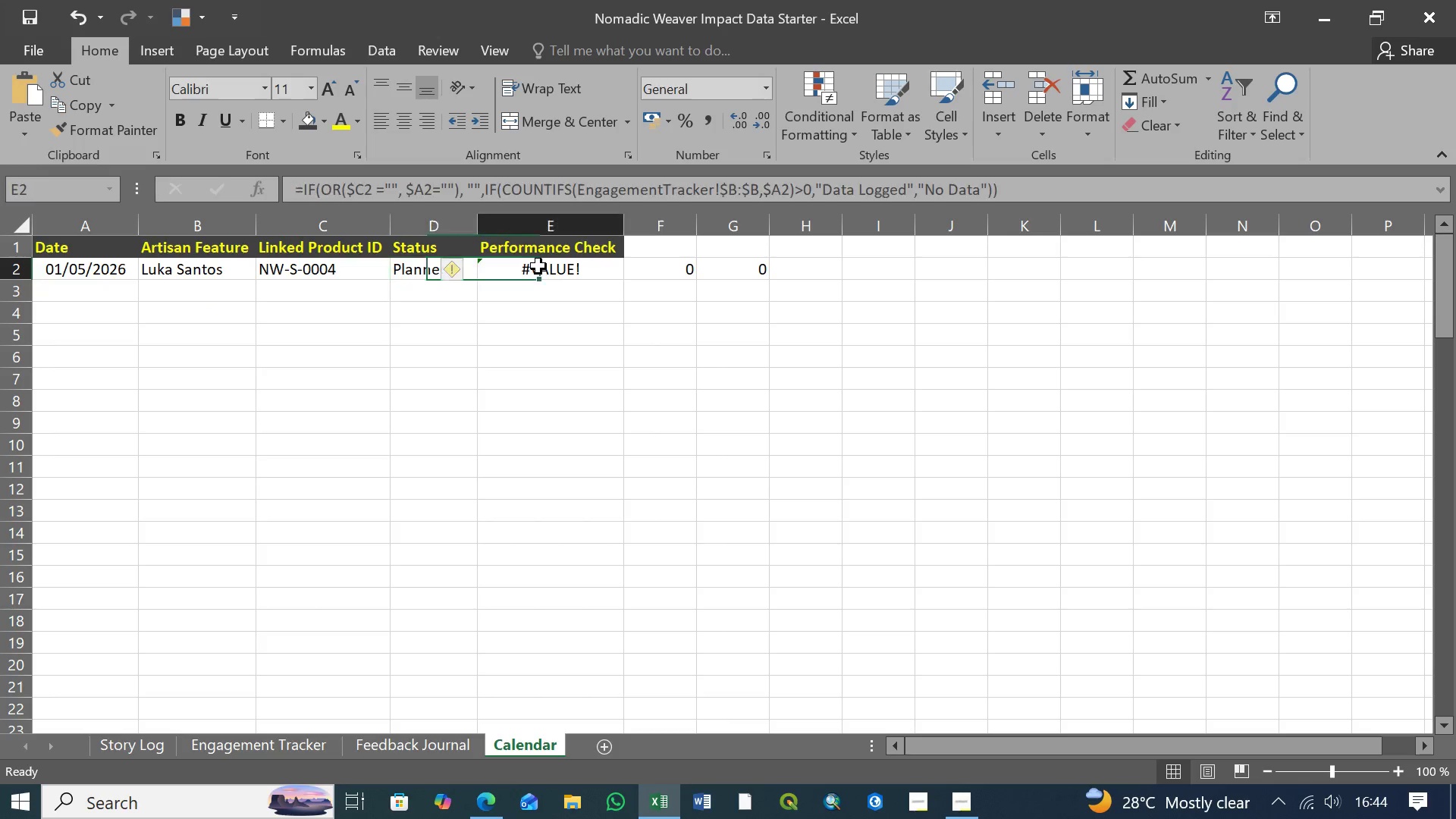 
left_click([538, 266])
 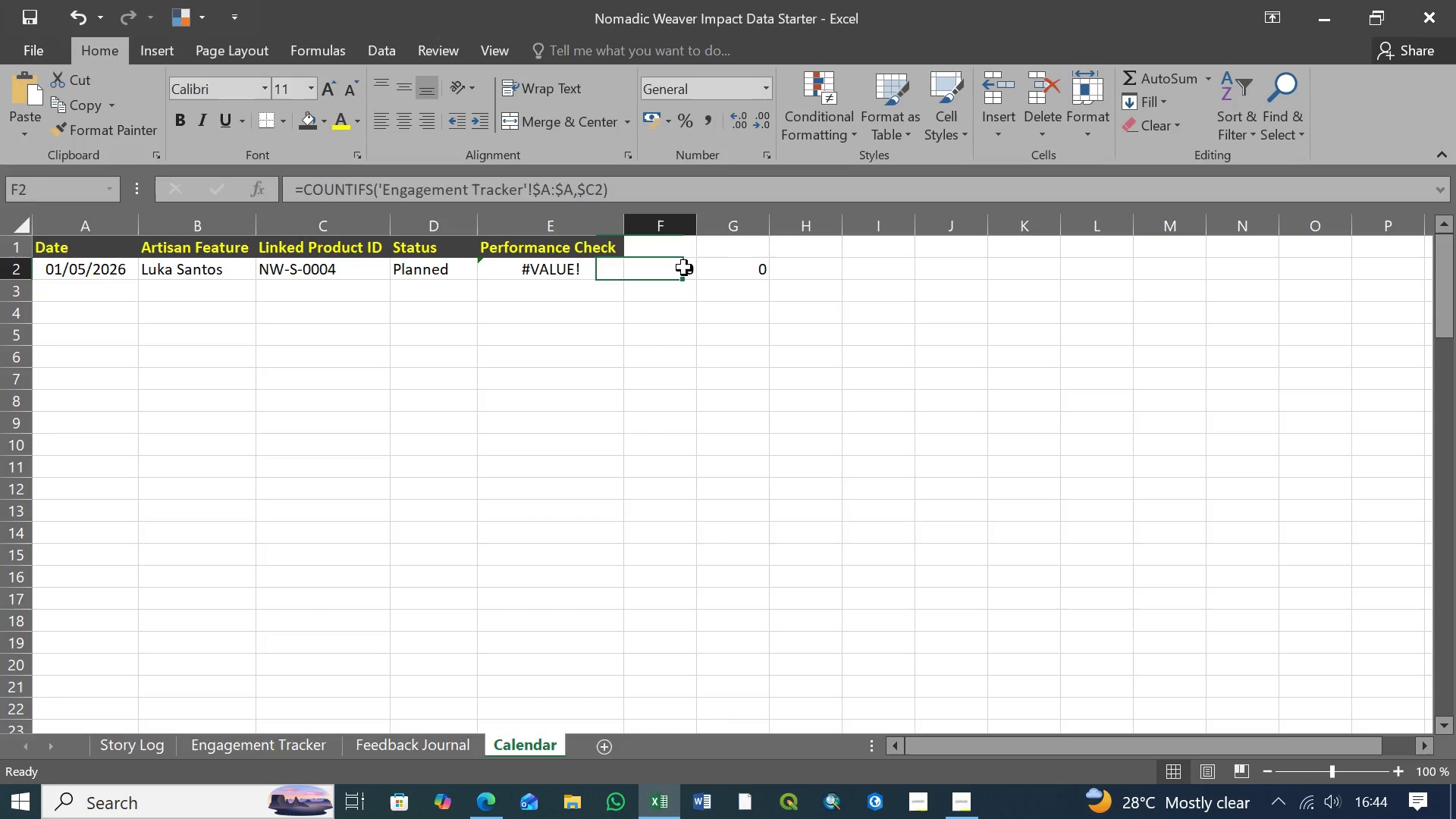 
left_click([668, 268])
 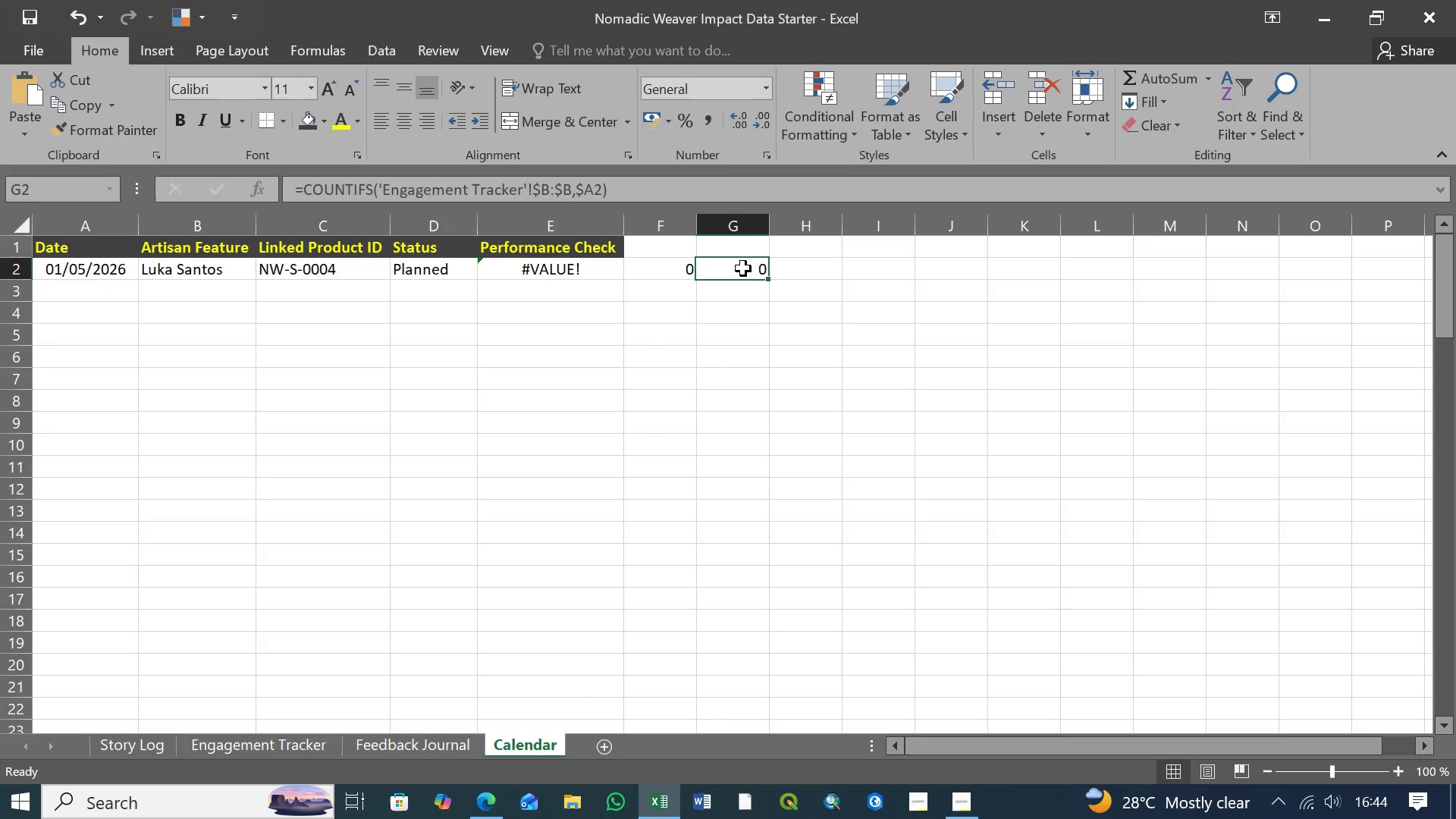 
double_click([743, 268])
 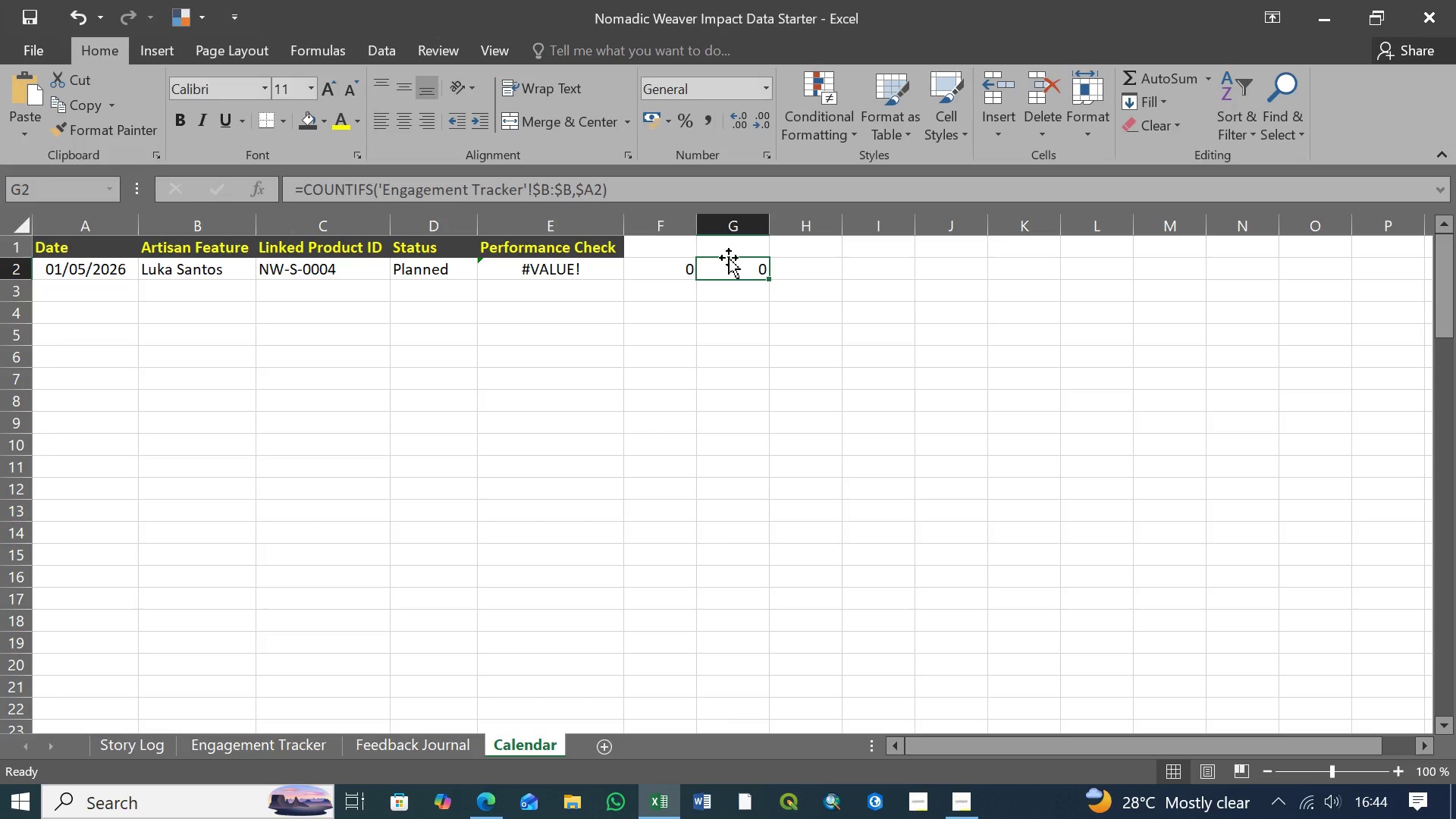 
wait(7.75)
 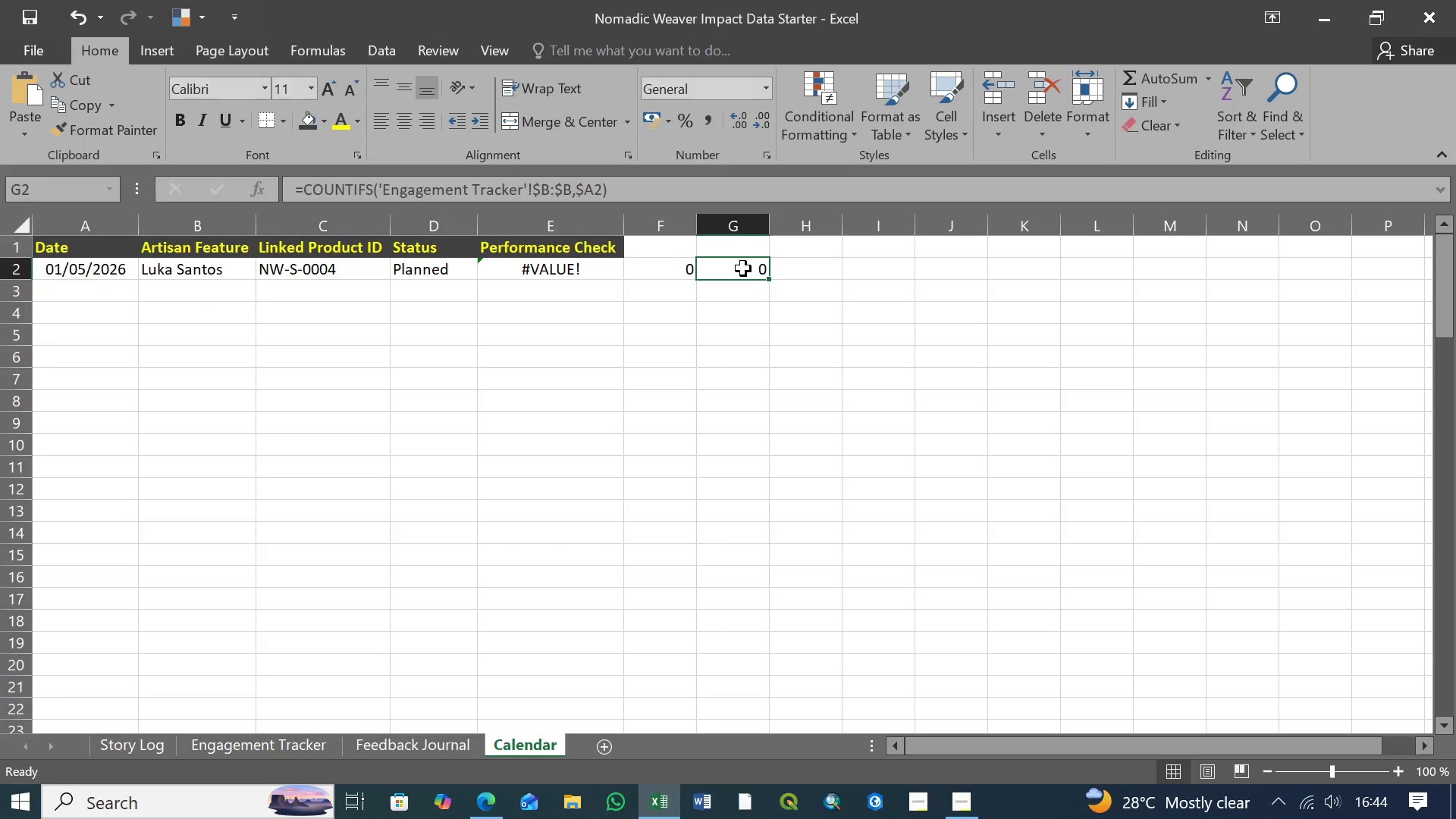 
left_click([680, 269])
 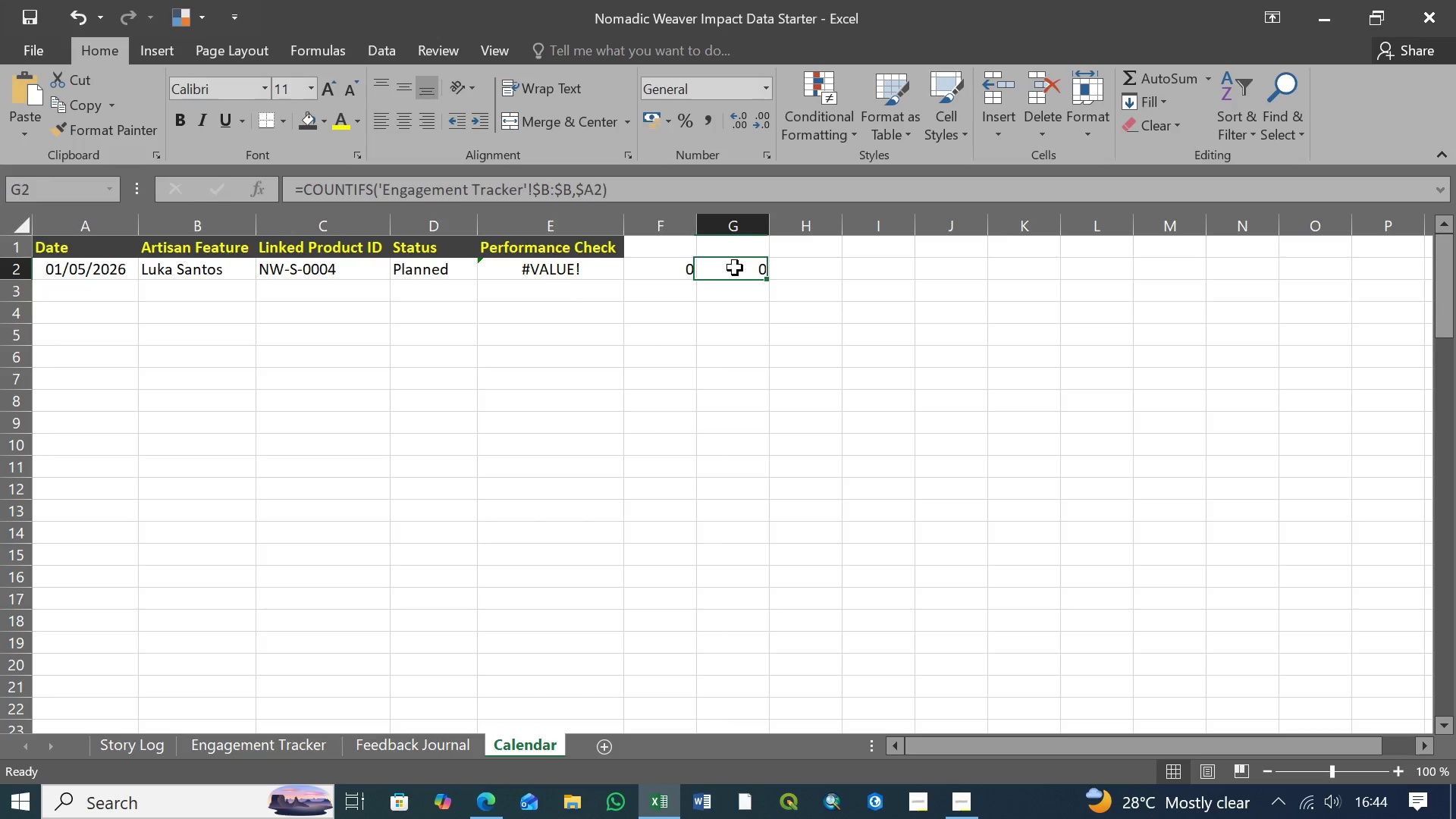 
double_click([735, 268])
 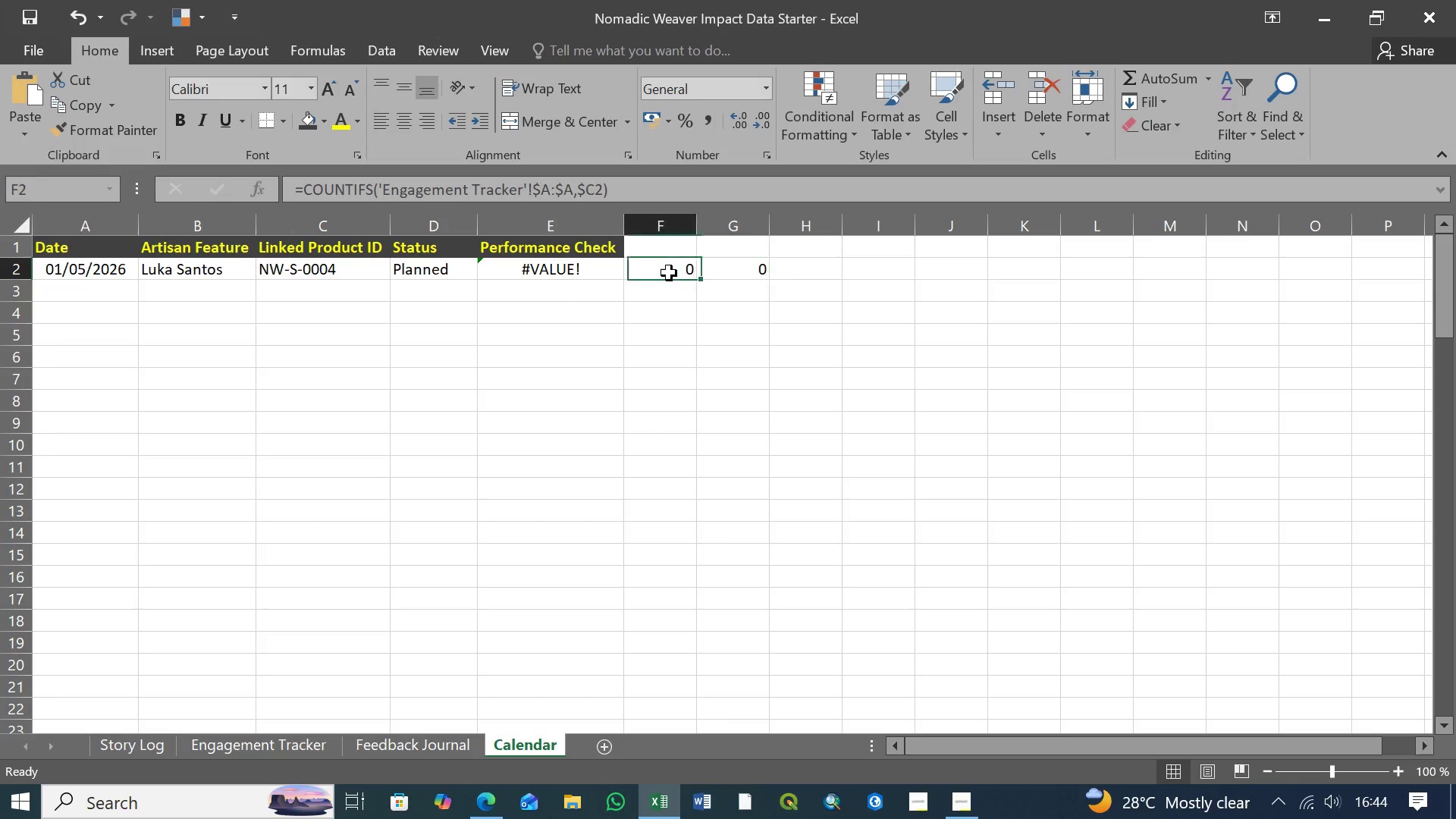 
left_click([669, 273])
 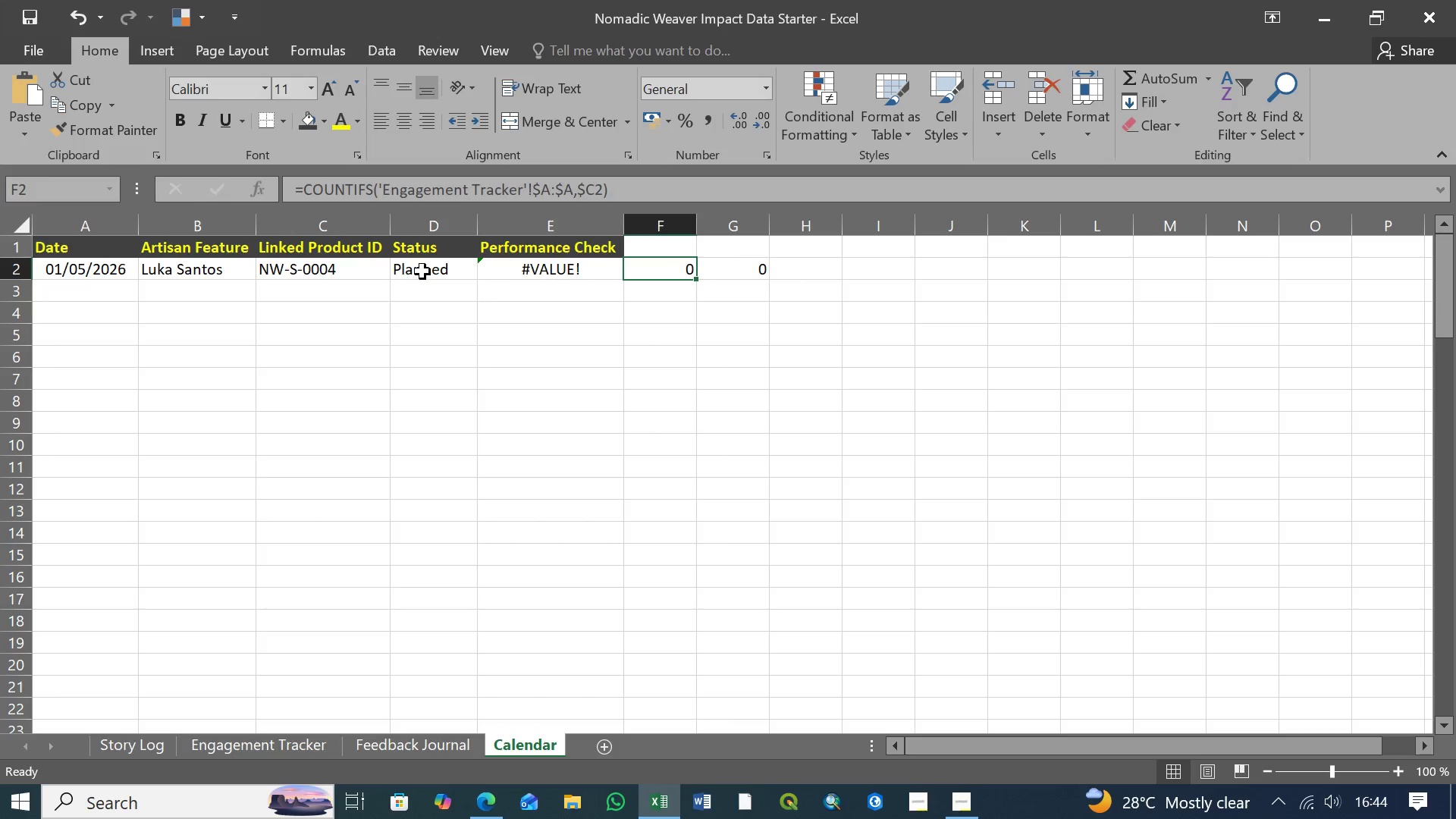 
left_click([422, 271])
 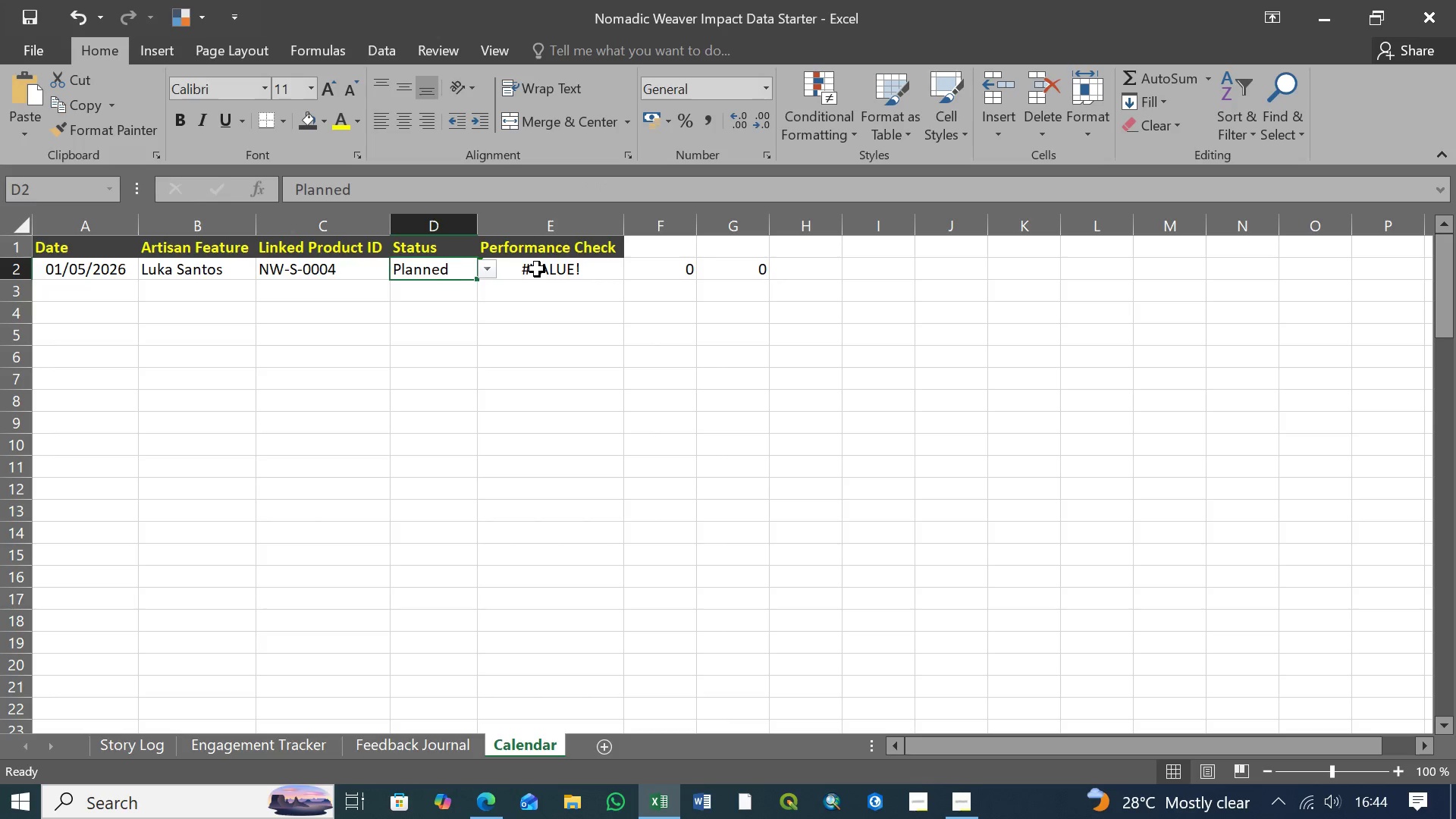 
left_click([537, 269])
 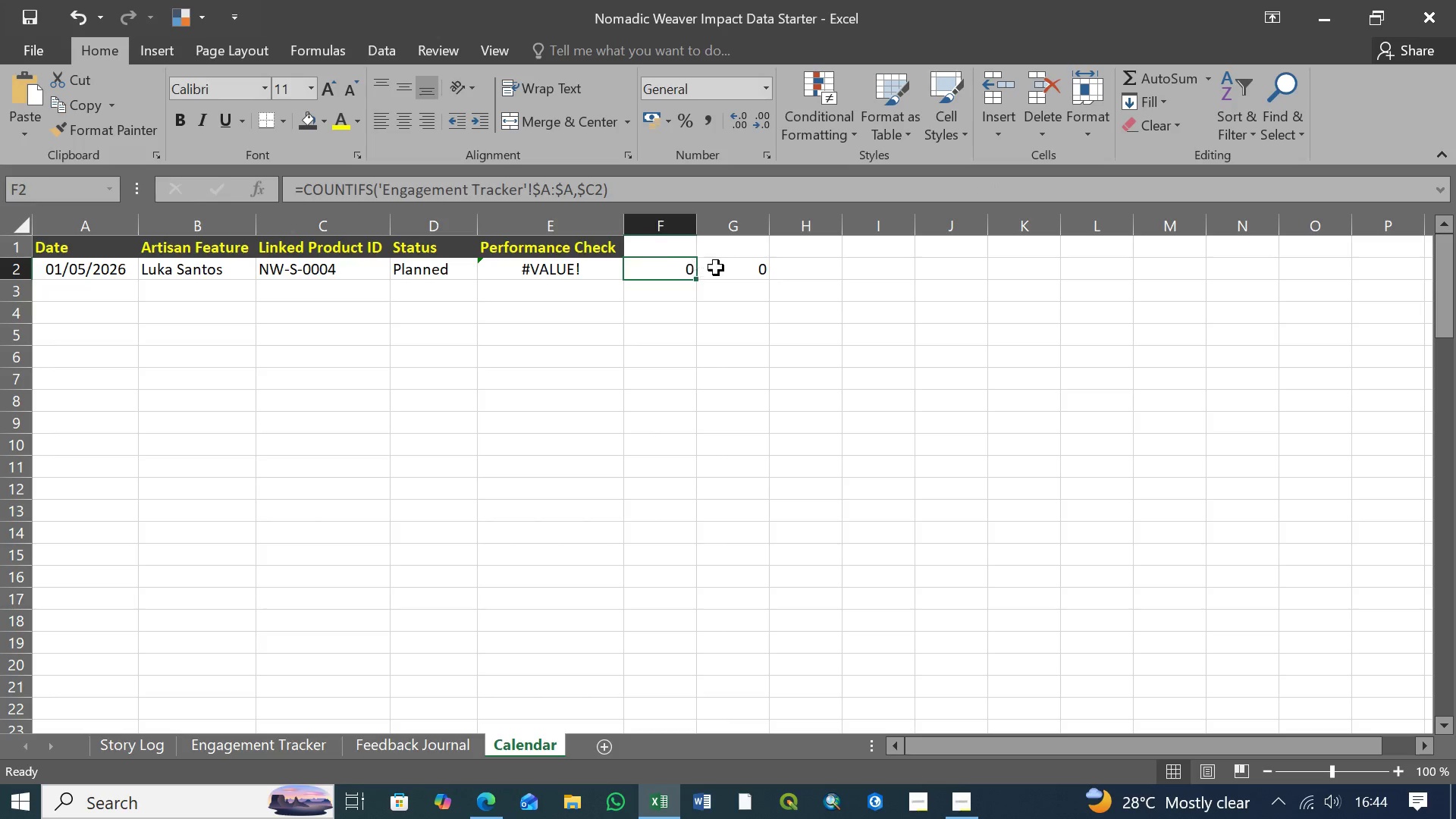 
double_click([716, 268])
 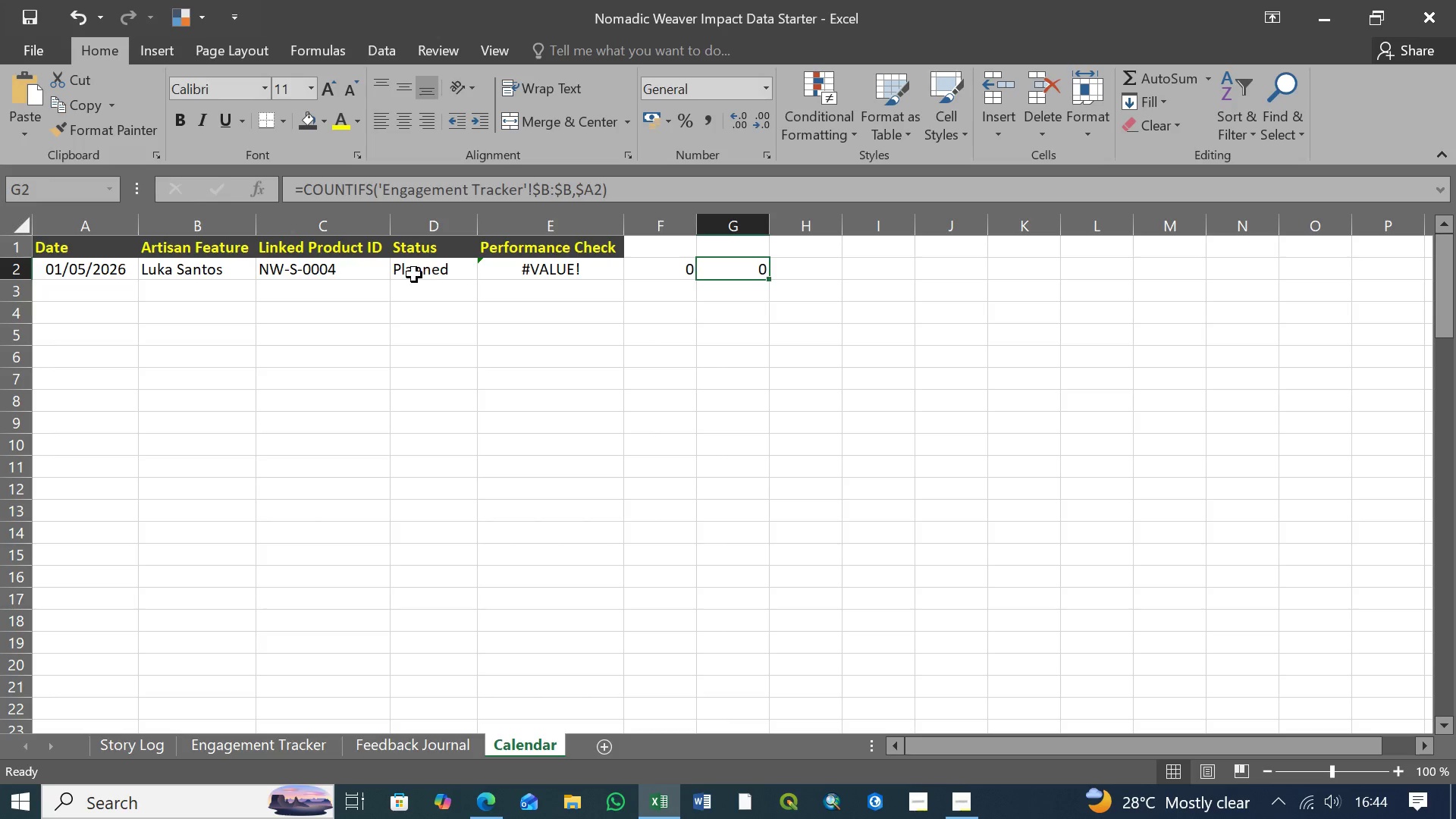 
left_click([414, 275])
 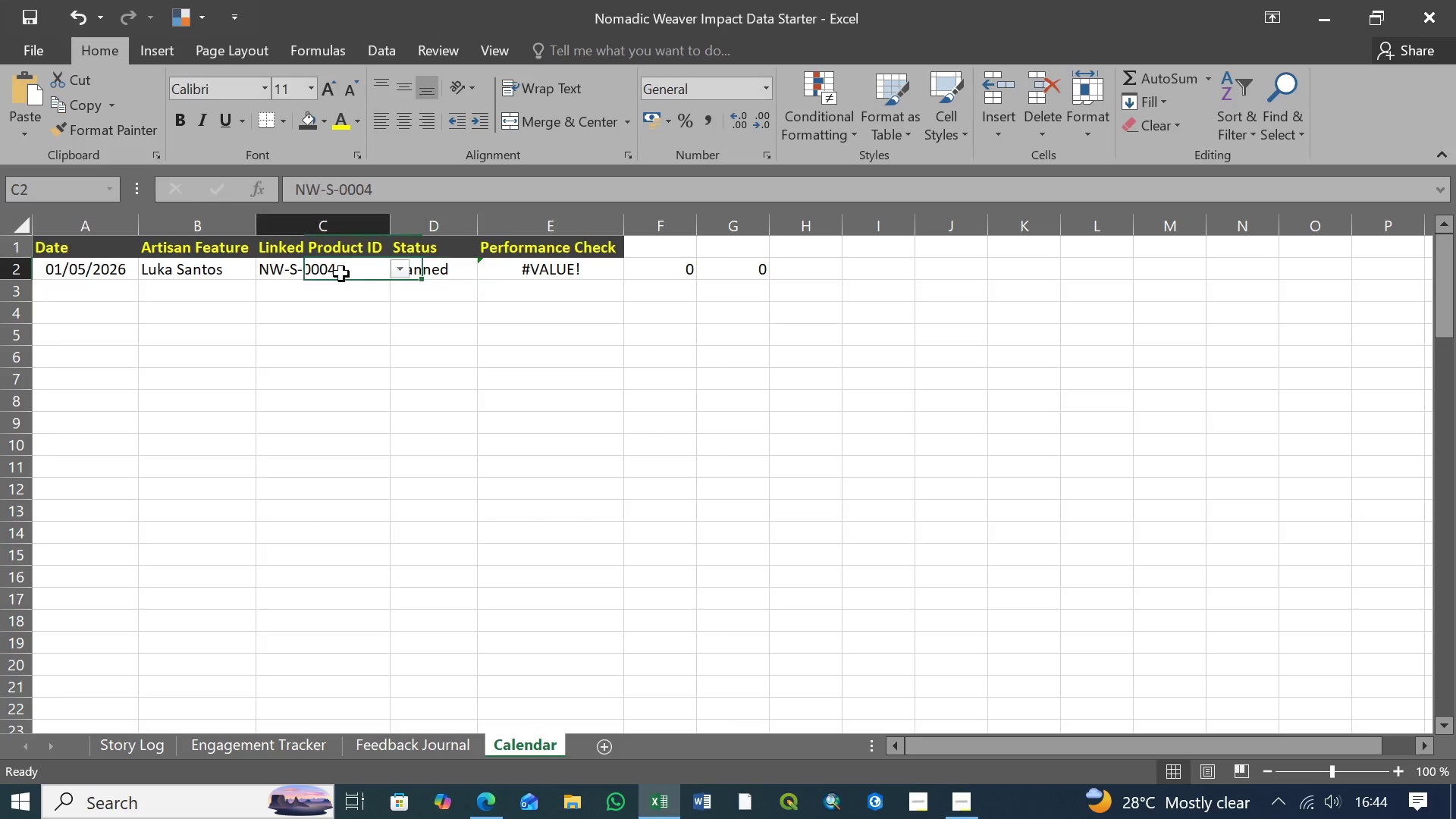 
double_click([341, 274])
 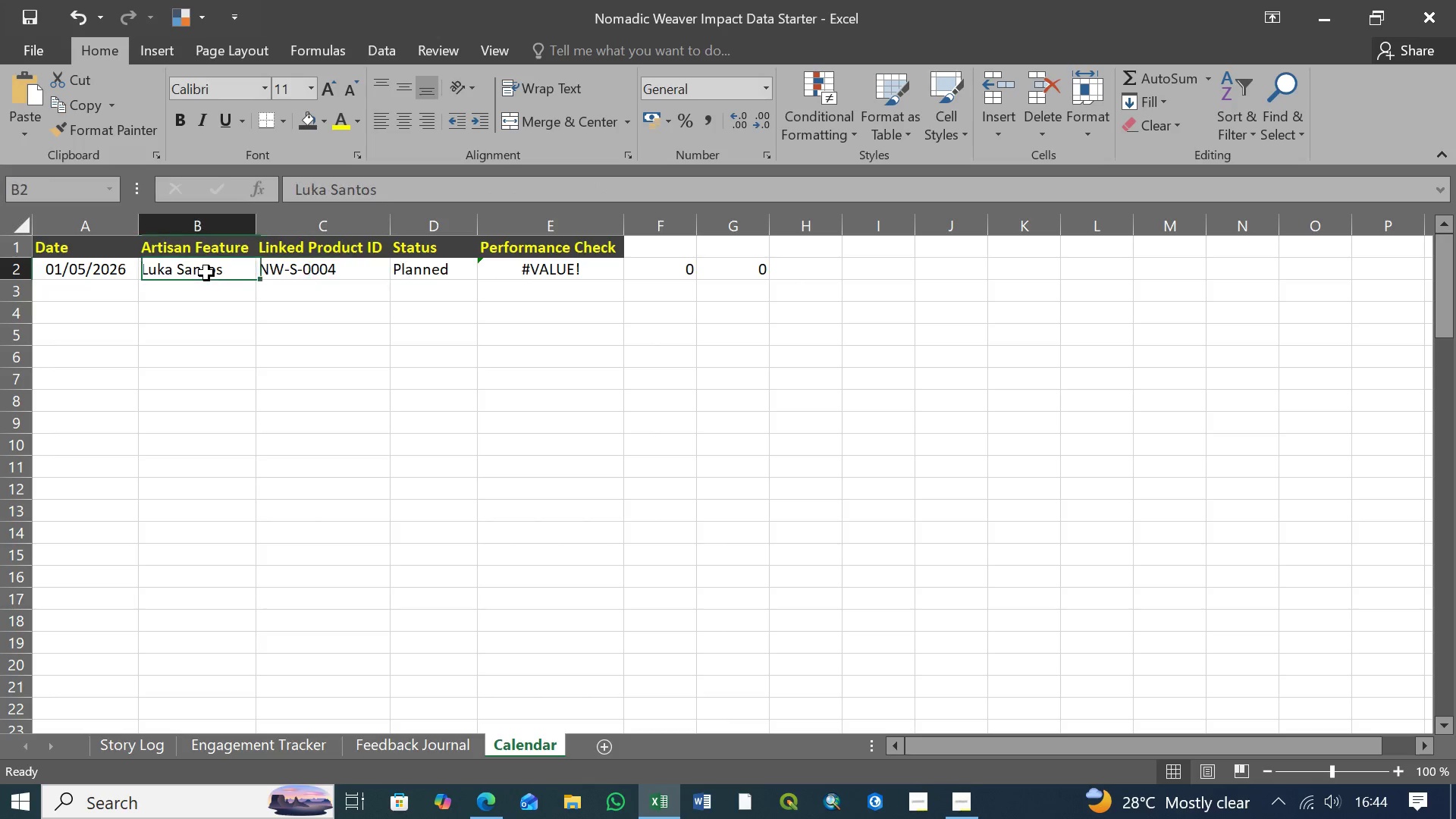 
left_click([206, 273])
 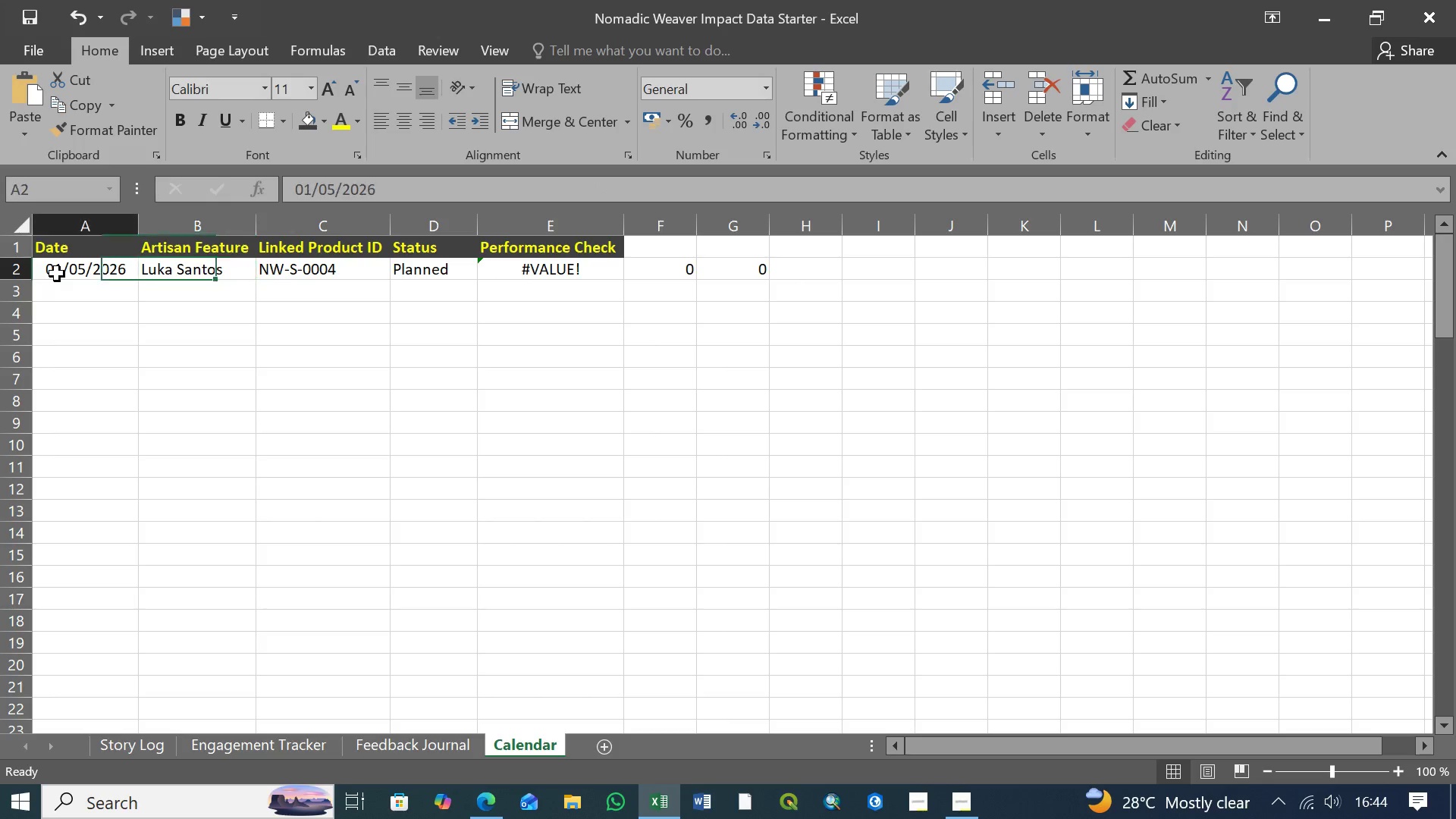 
left_click([57, 274])
 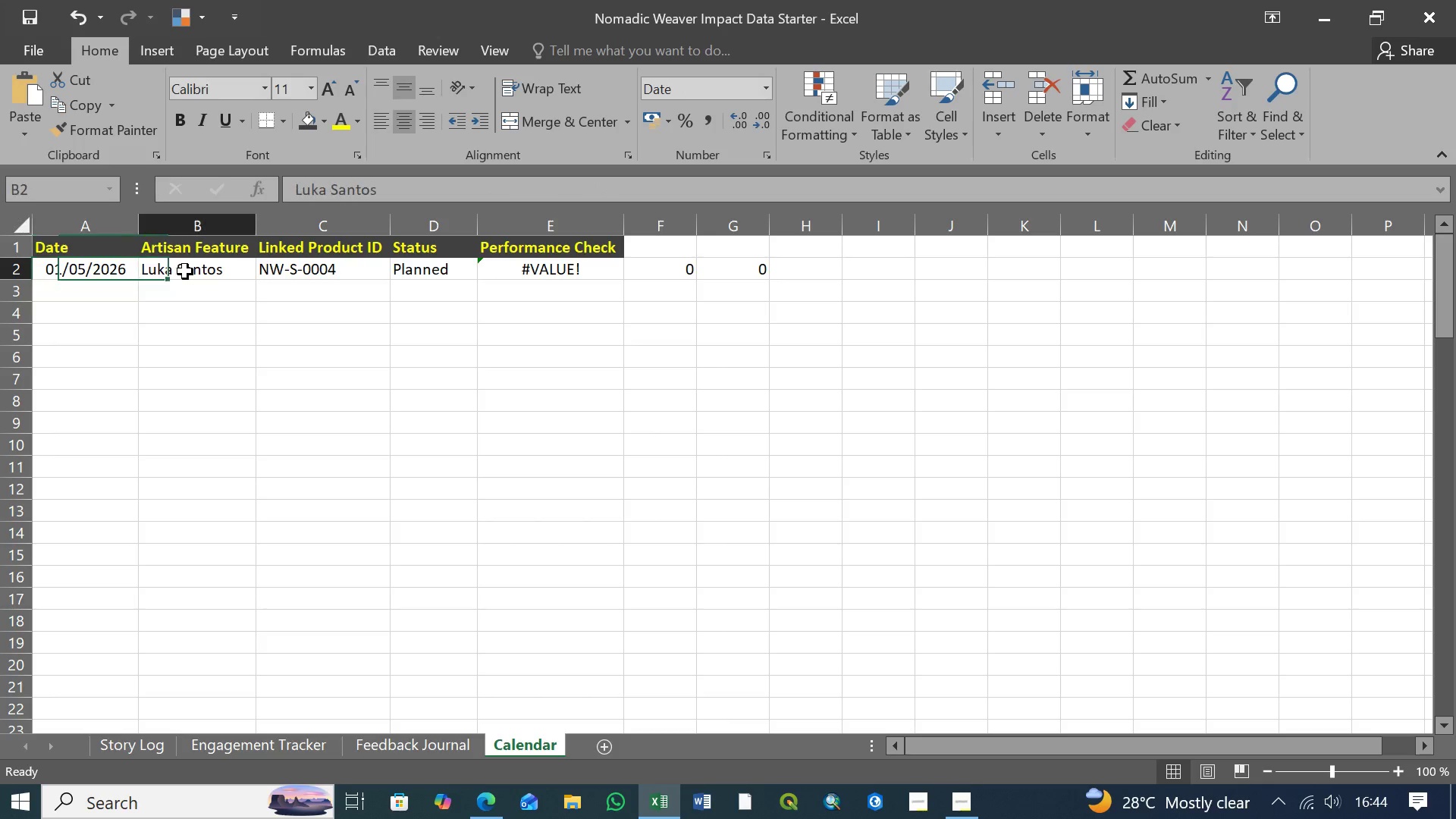 
left_click([185, 271])
 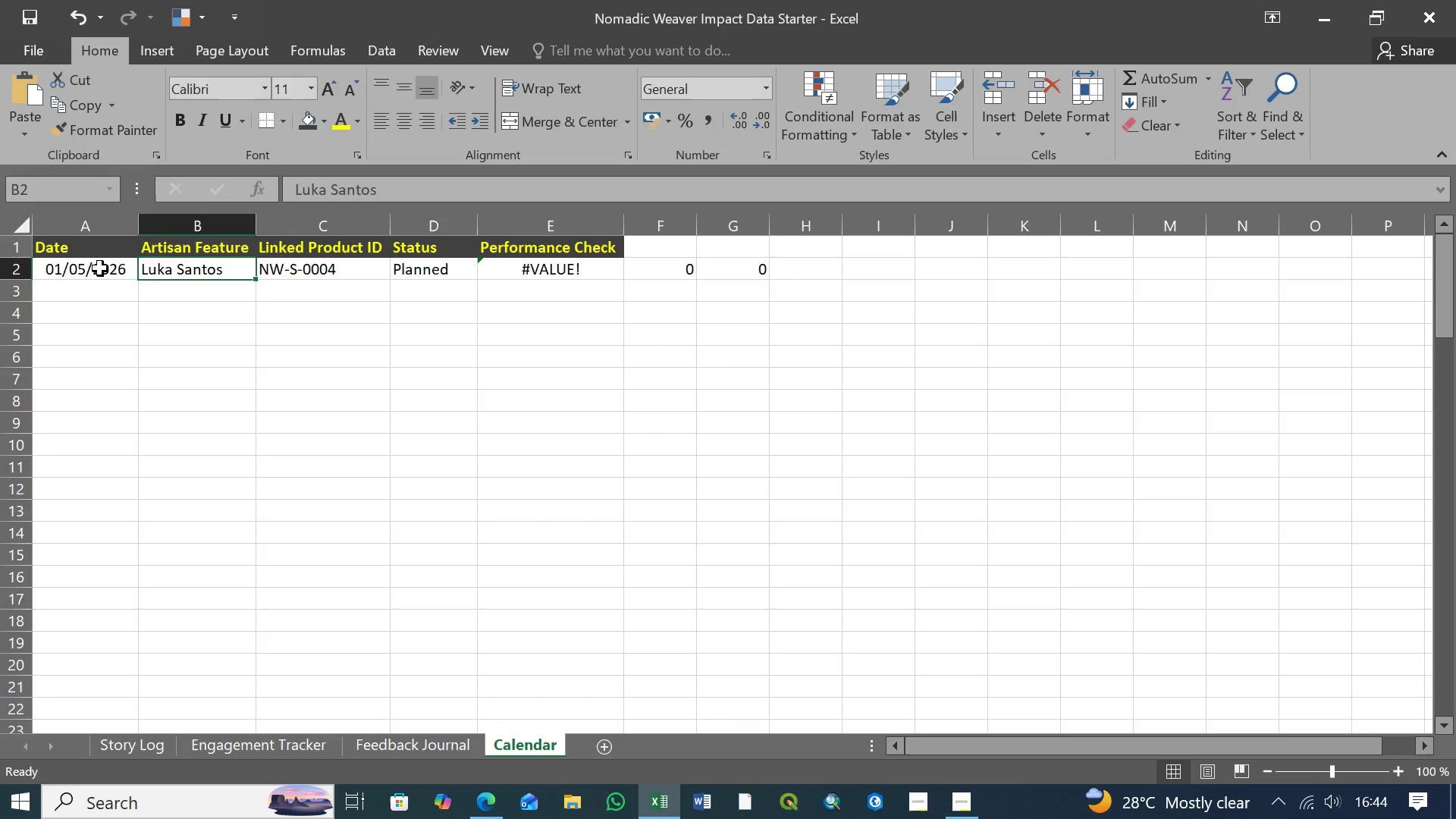 
left_click([100, 268])
 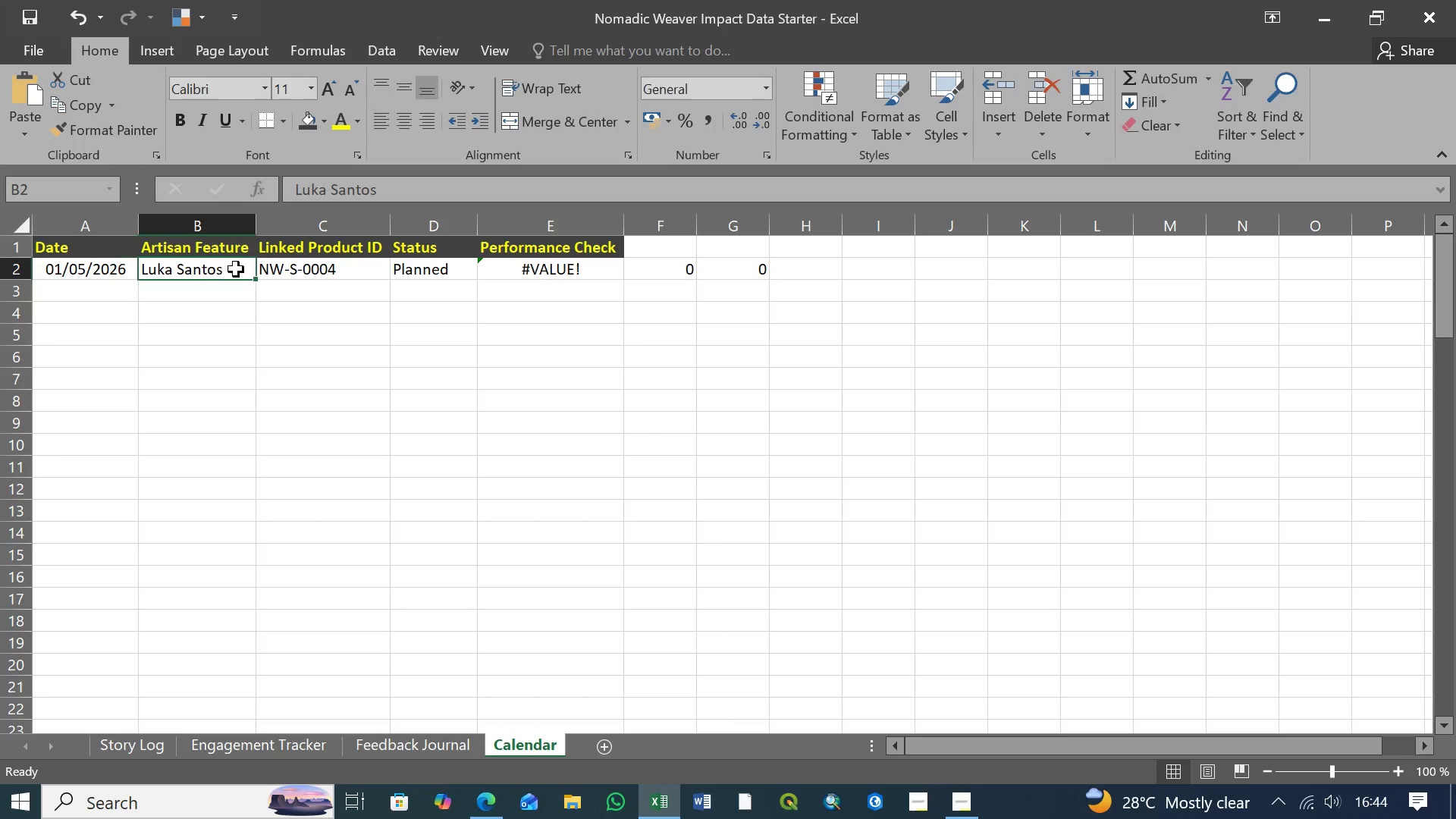 
double_click([218, 269])
 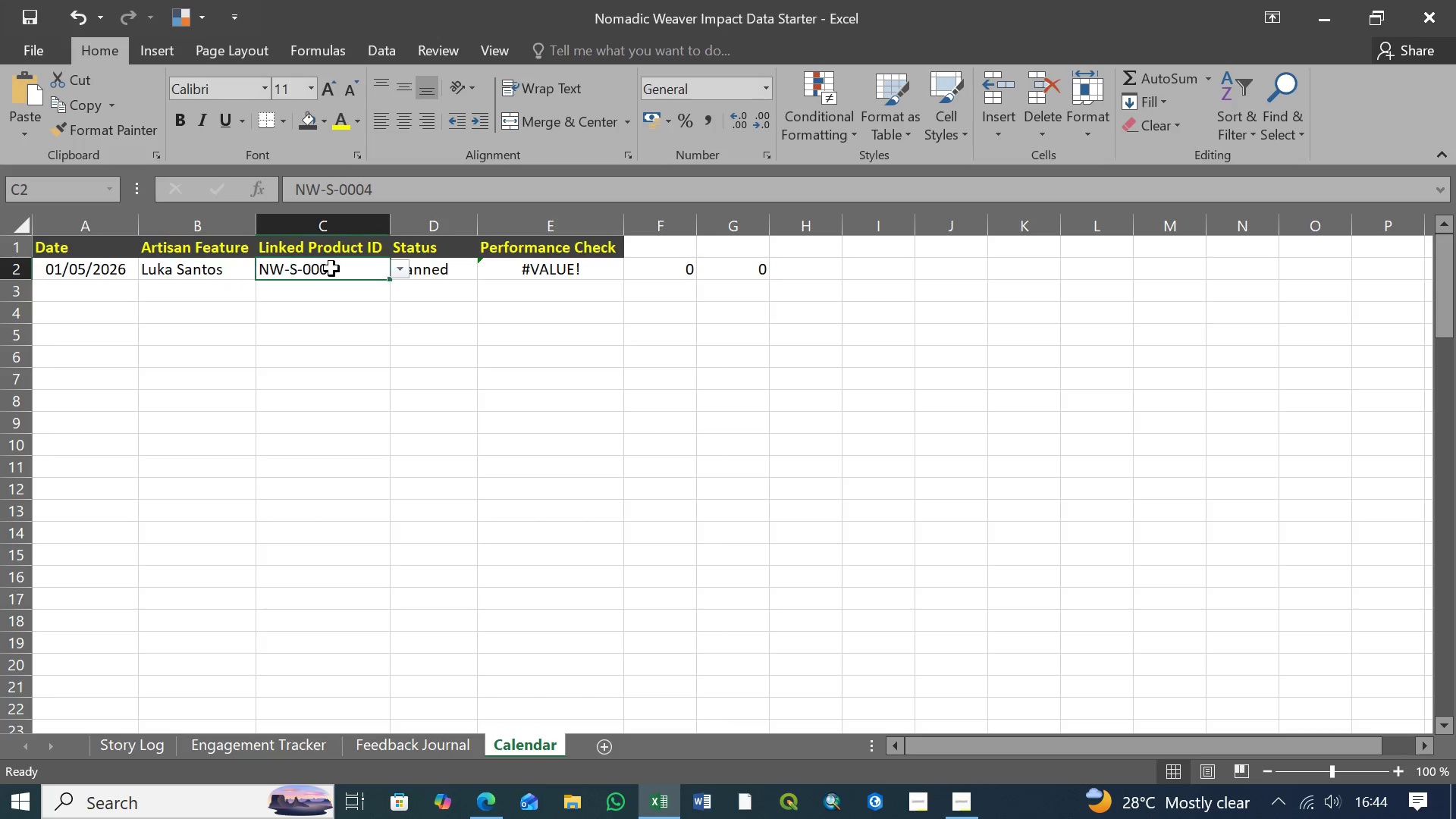 
triple_click([315, 267])
 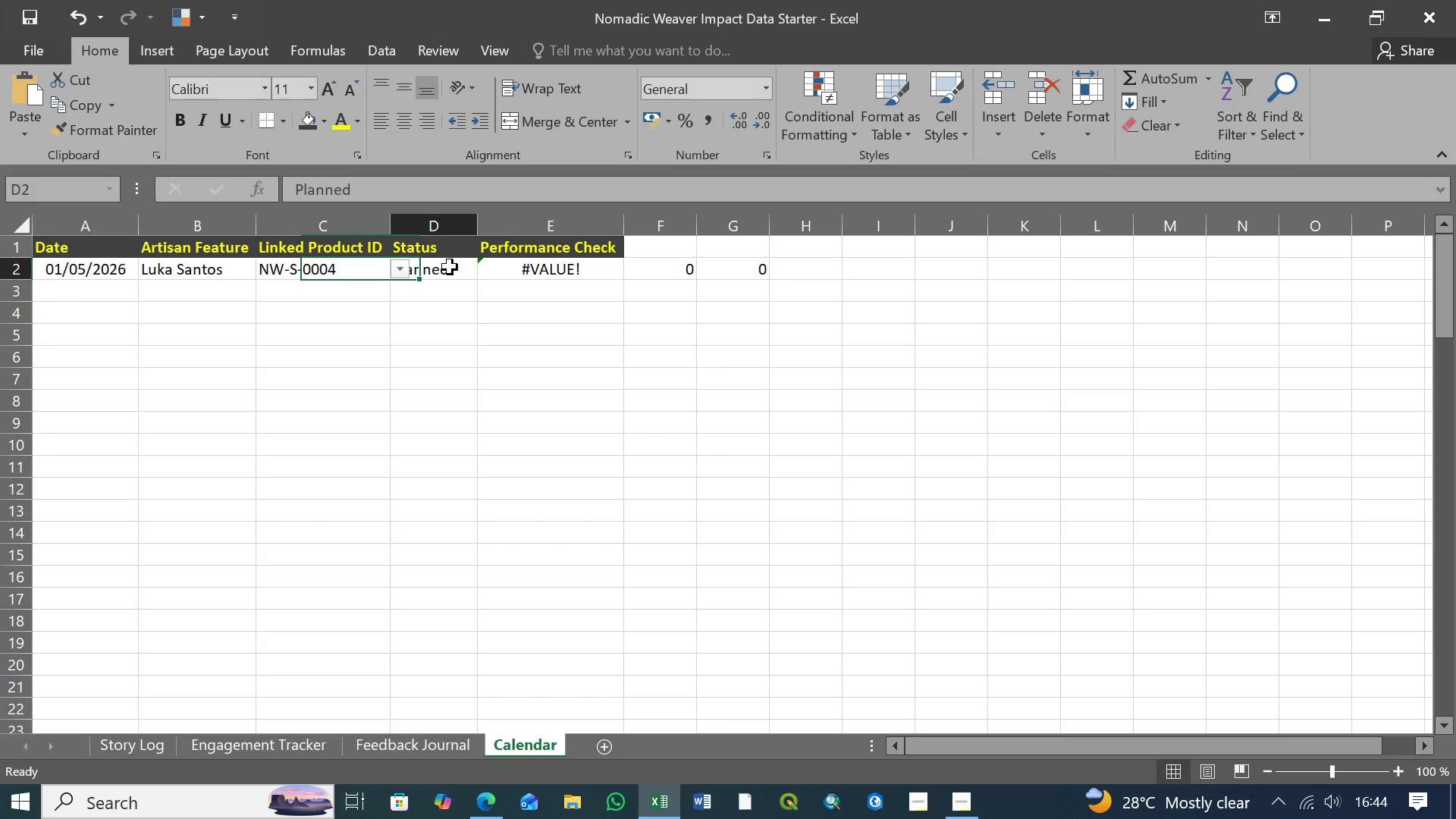 
left_click([450, 267])
 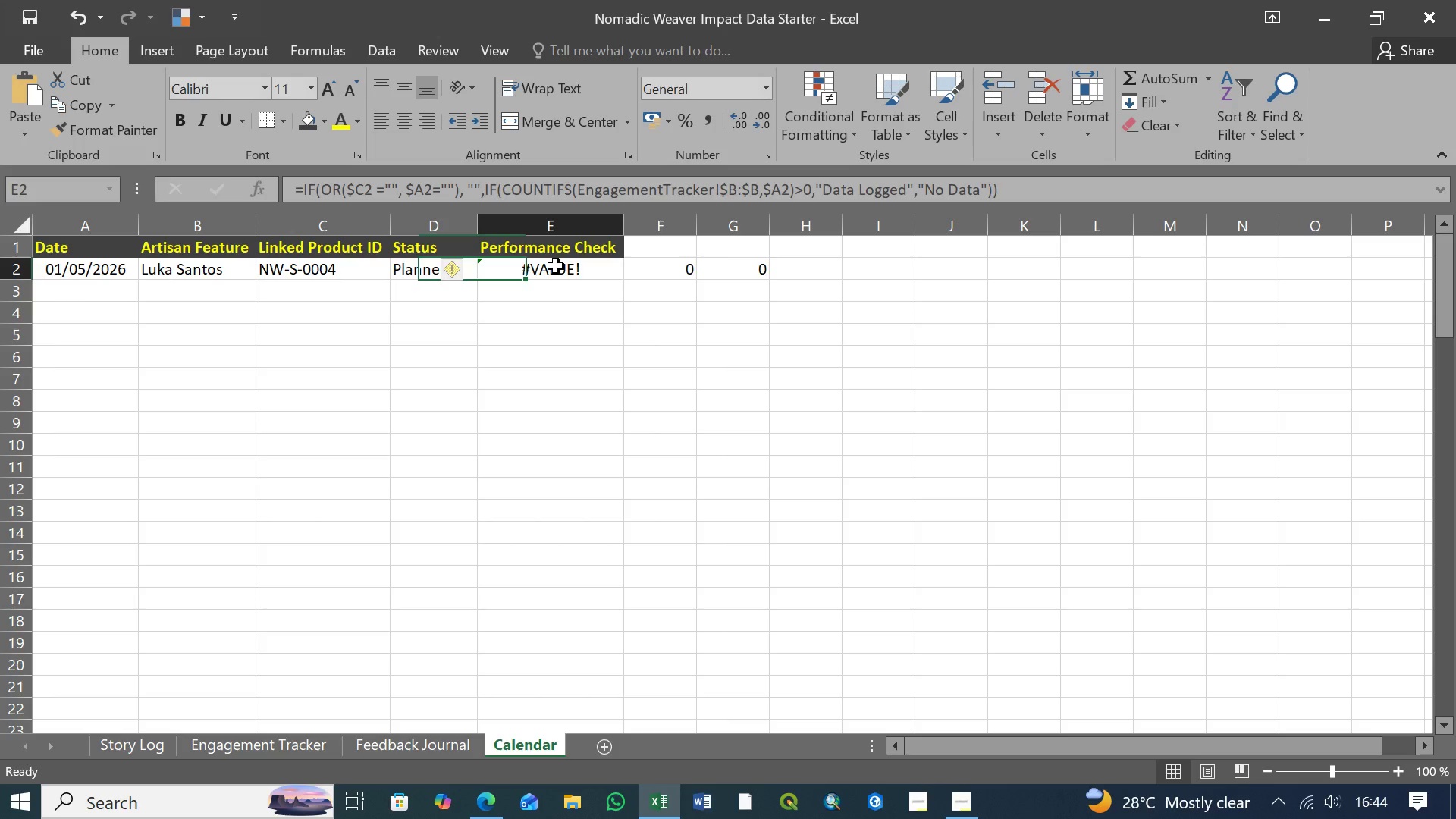 
left_click([556, 266])
 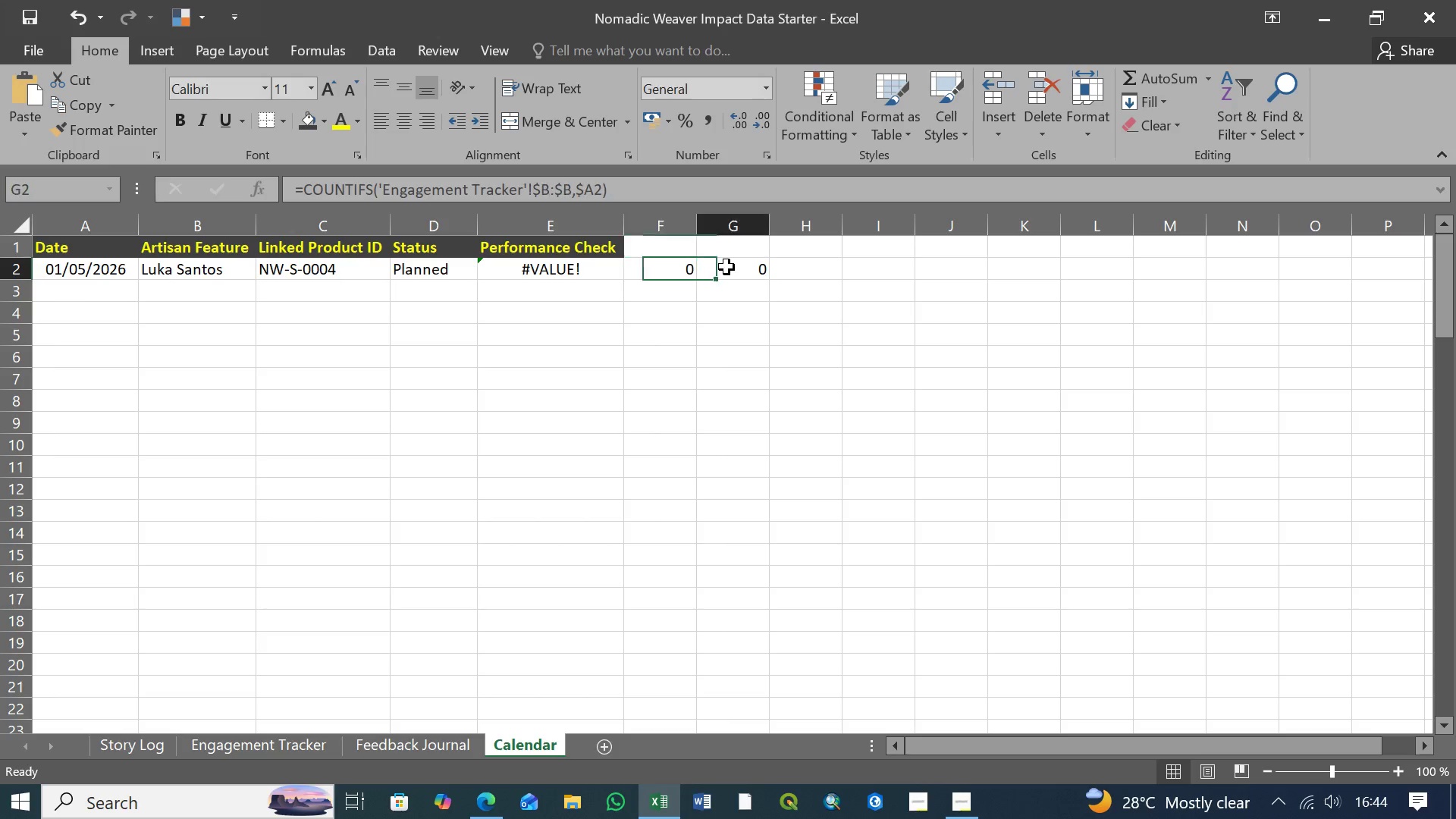 
double_click([726, 267])
 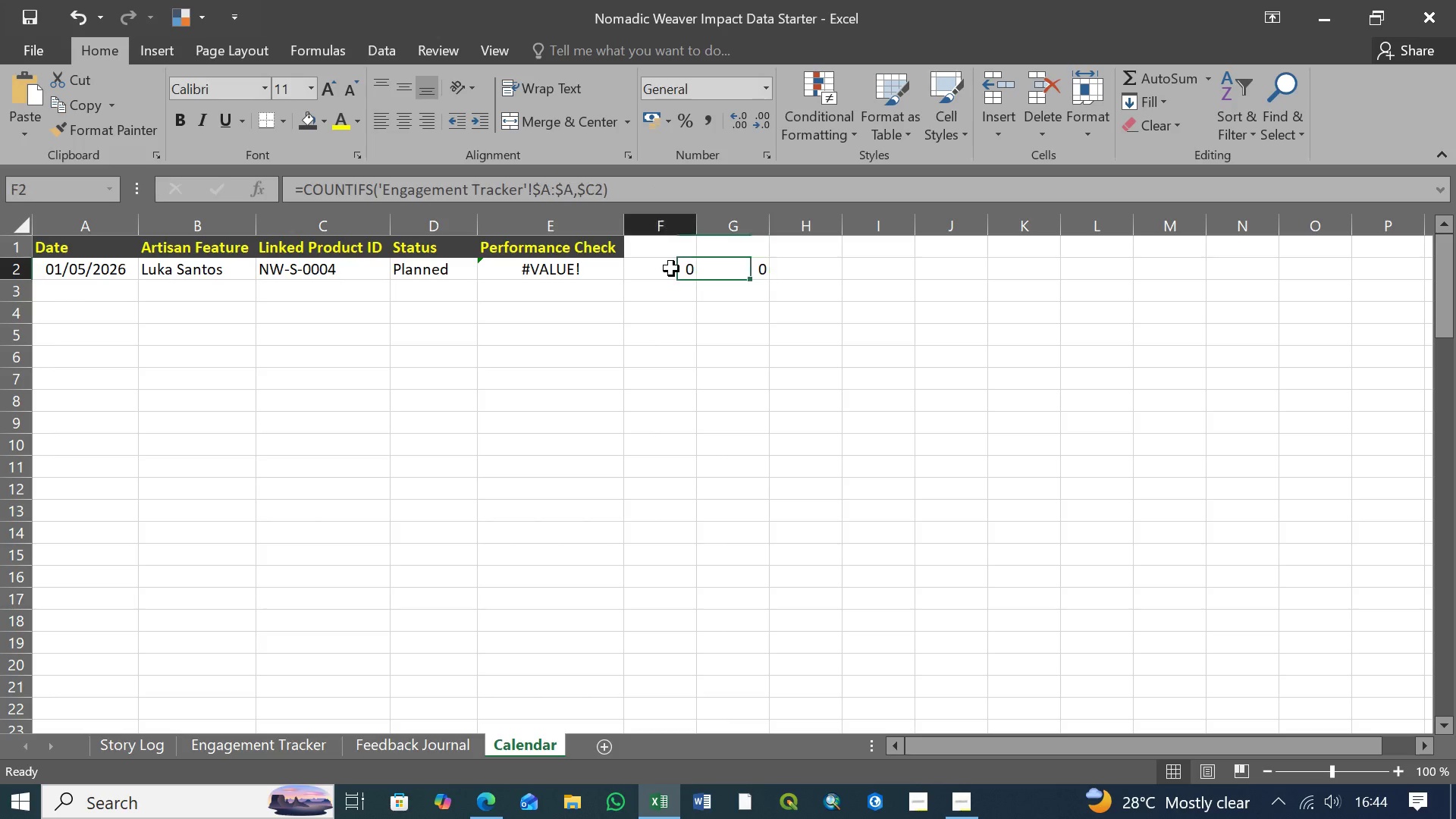 
left_click([671, 268])
 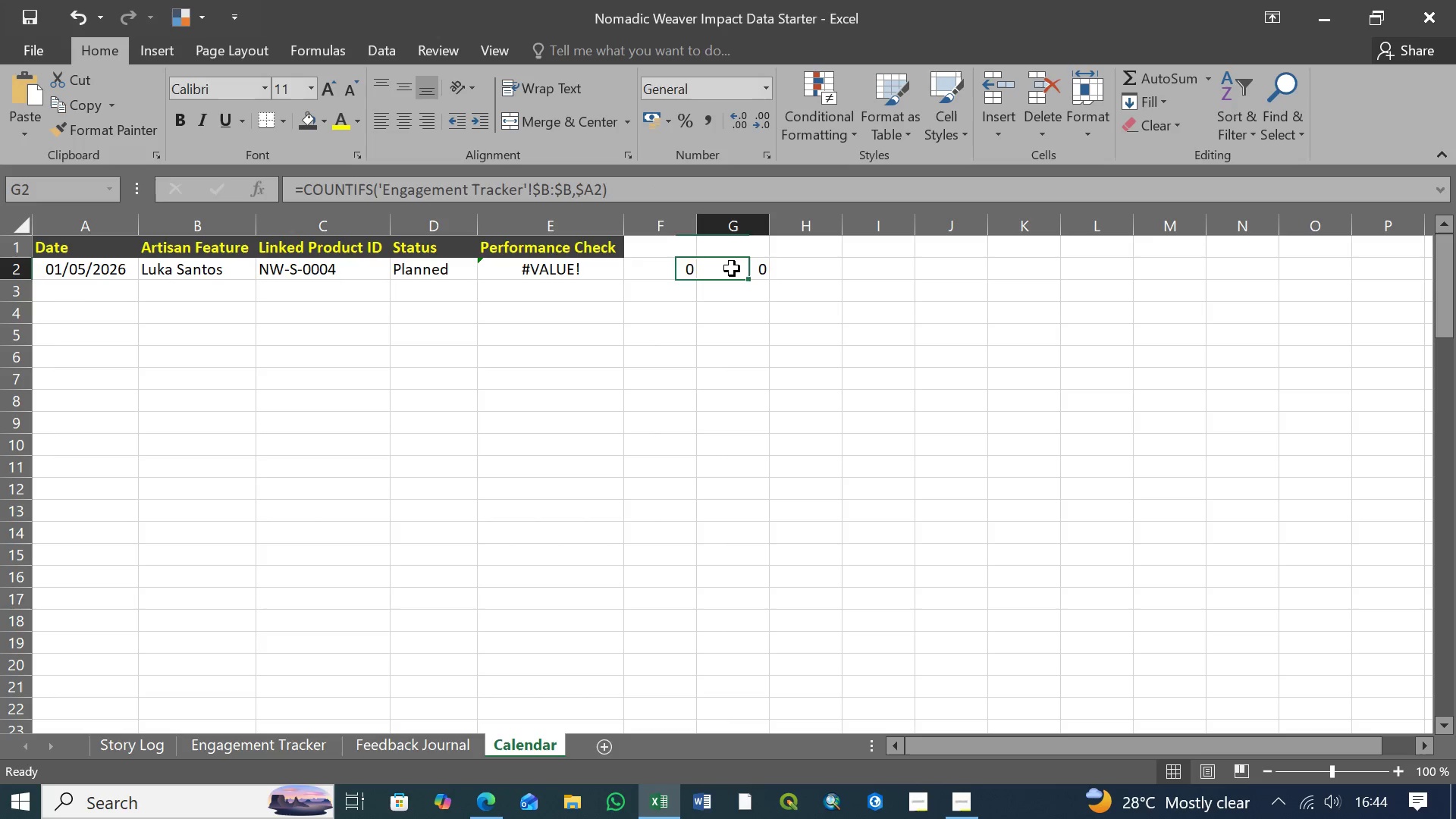 
left_click([732, 268])
 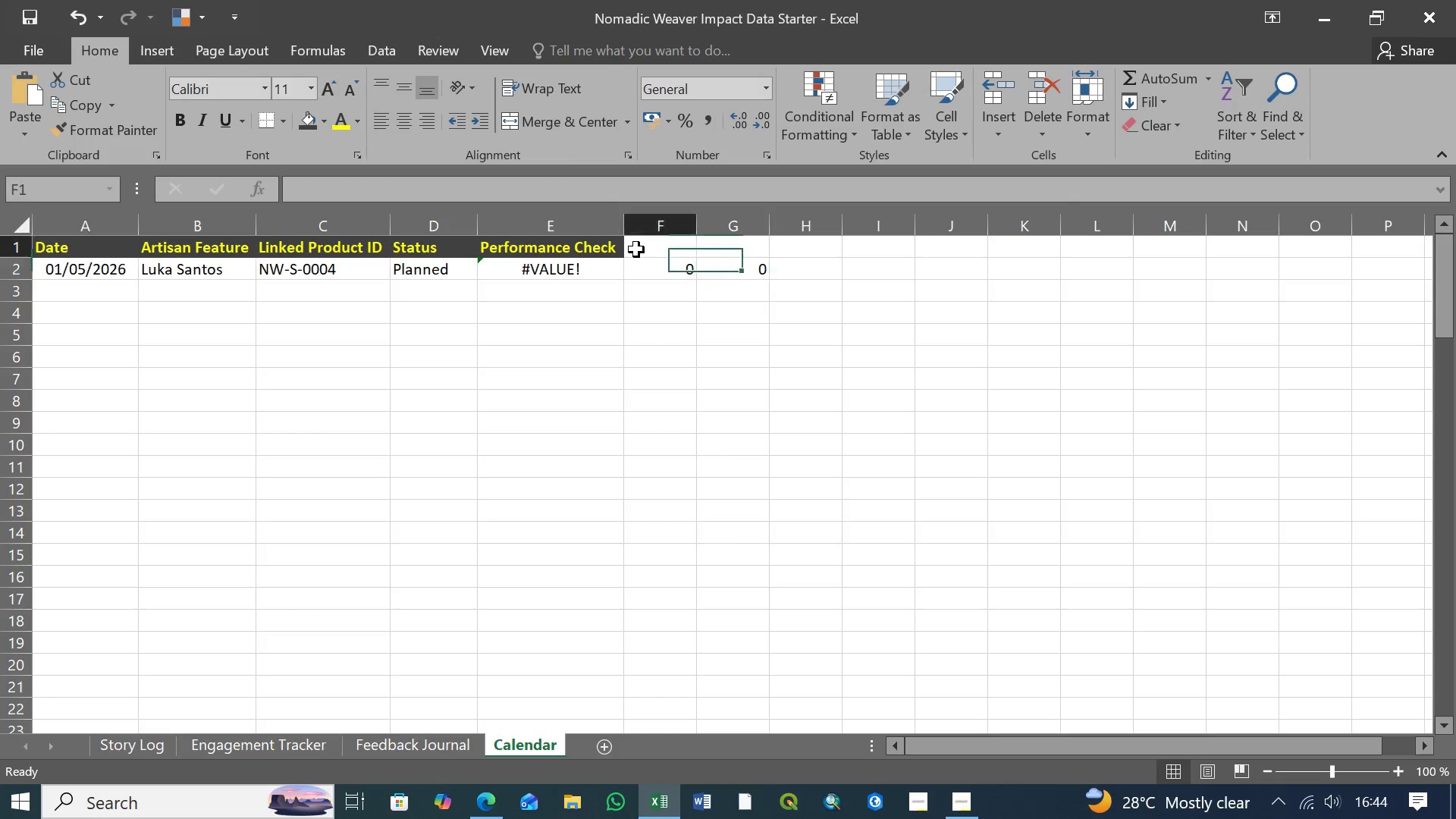 
left_click([636, 249])
 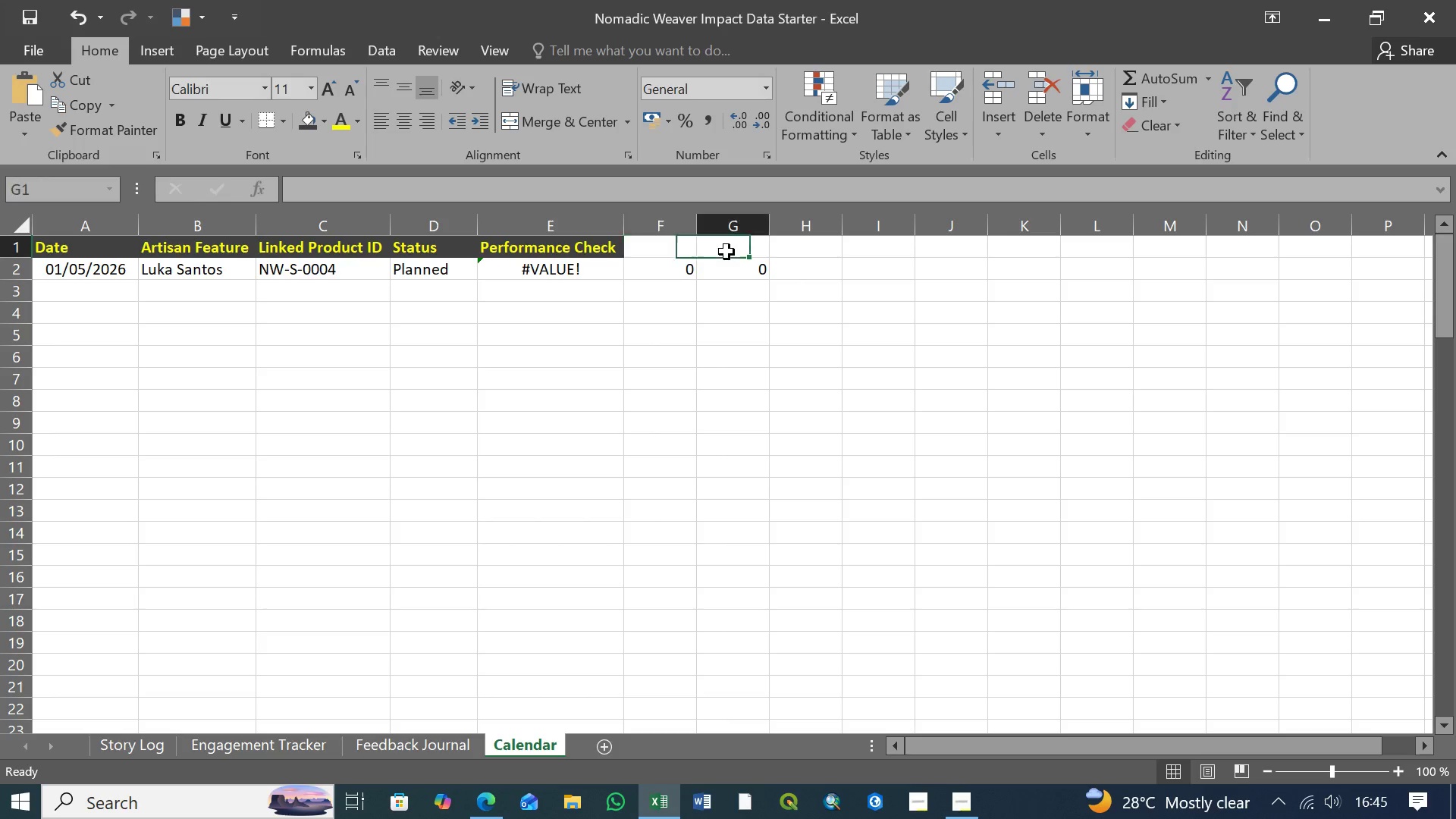 
left_click([726, 252])
 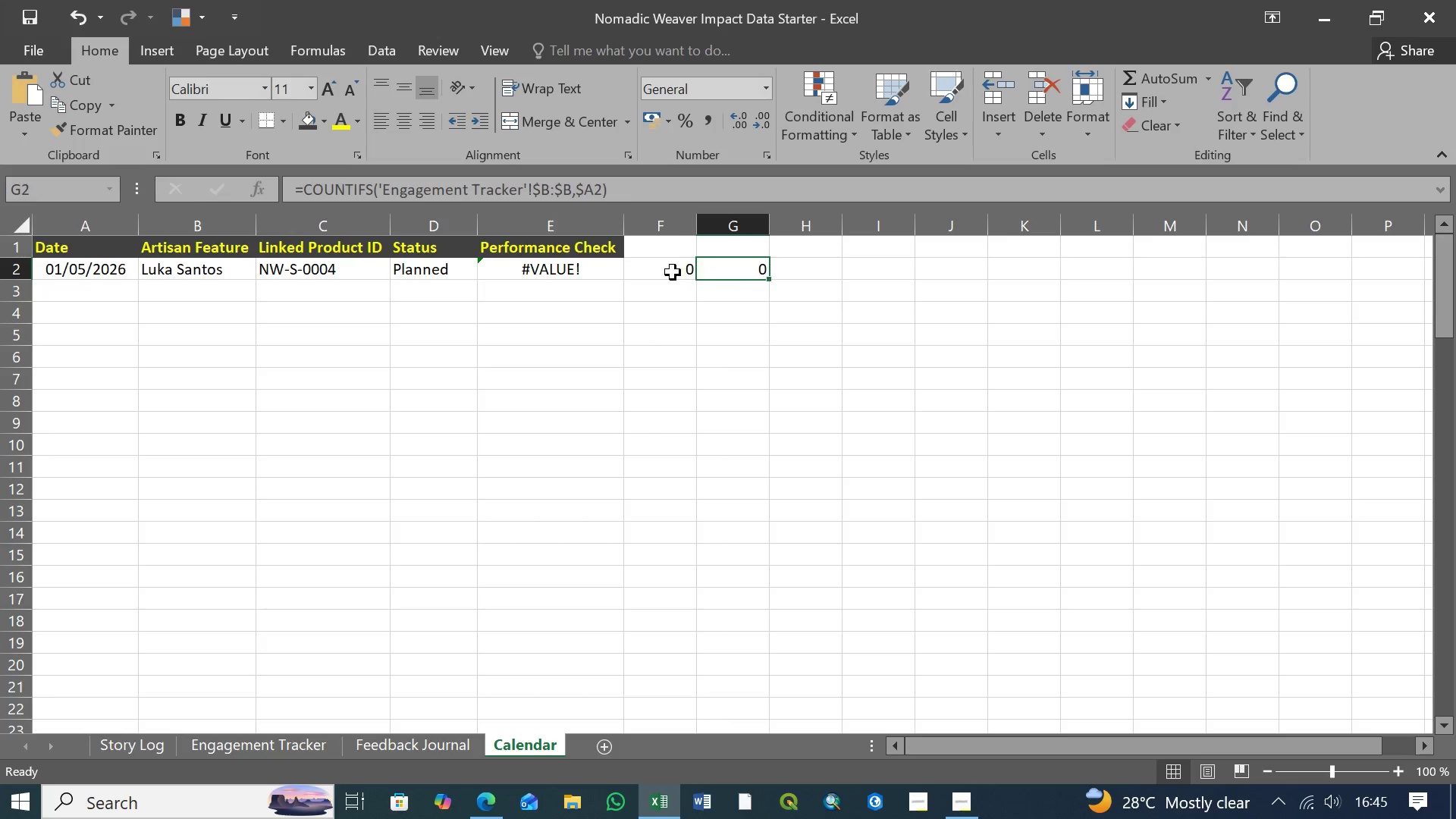 
double_click([673, 272])
 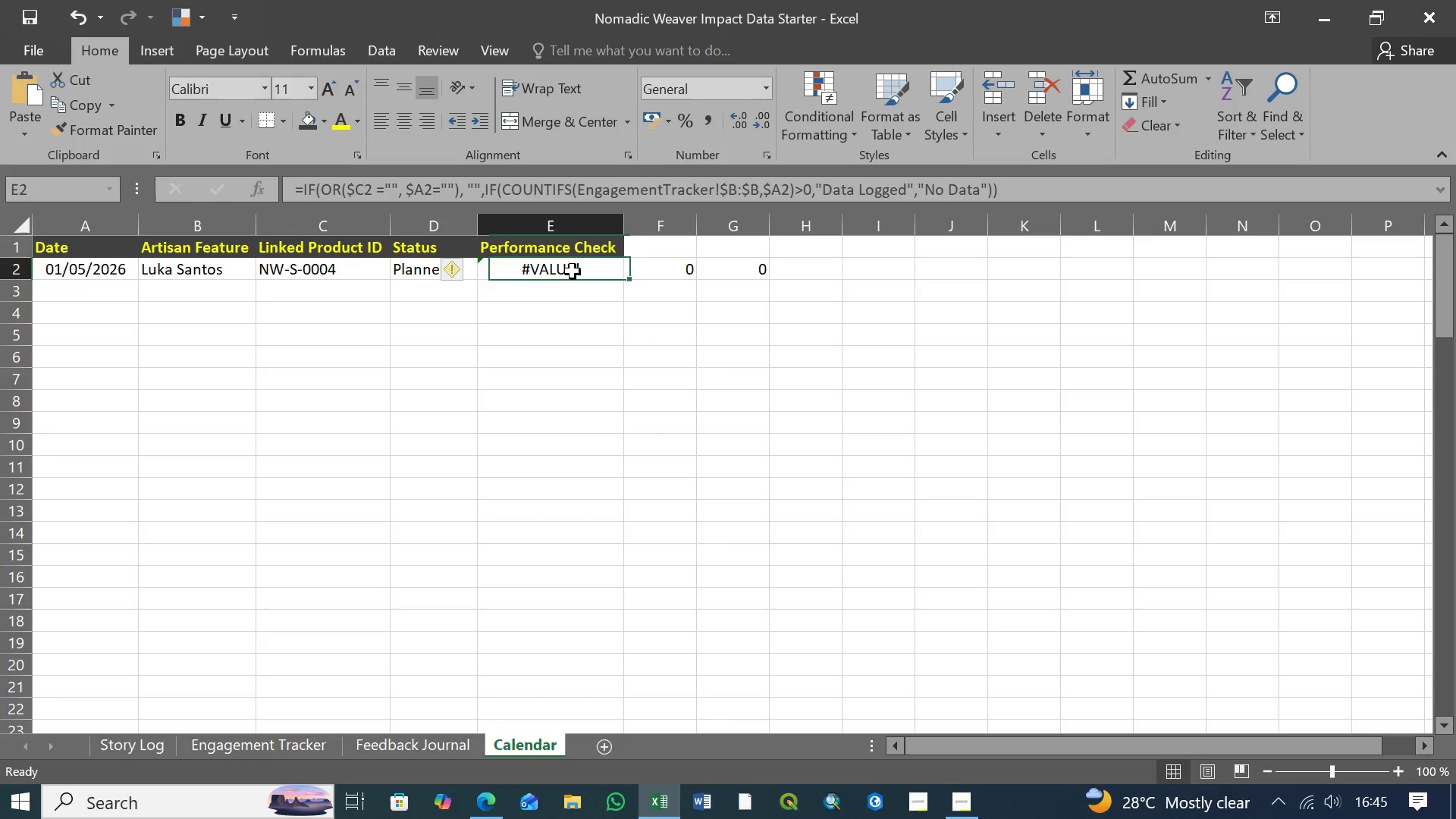 
left_click([573, 271])
 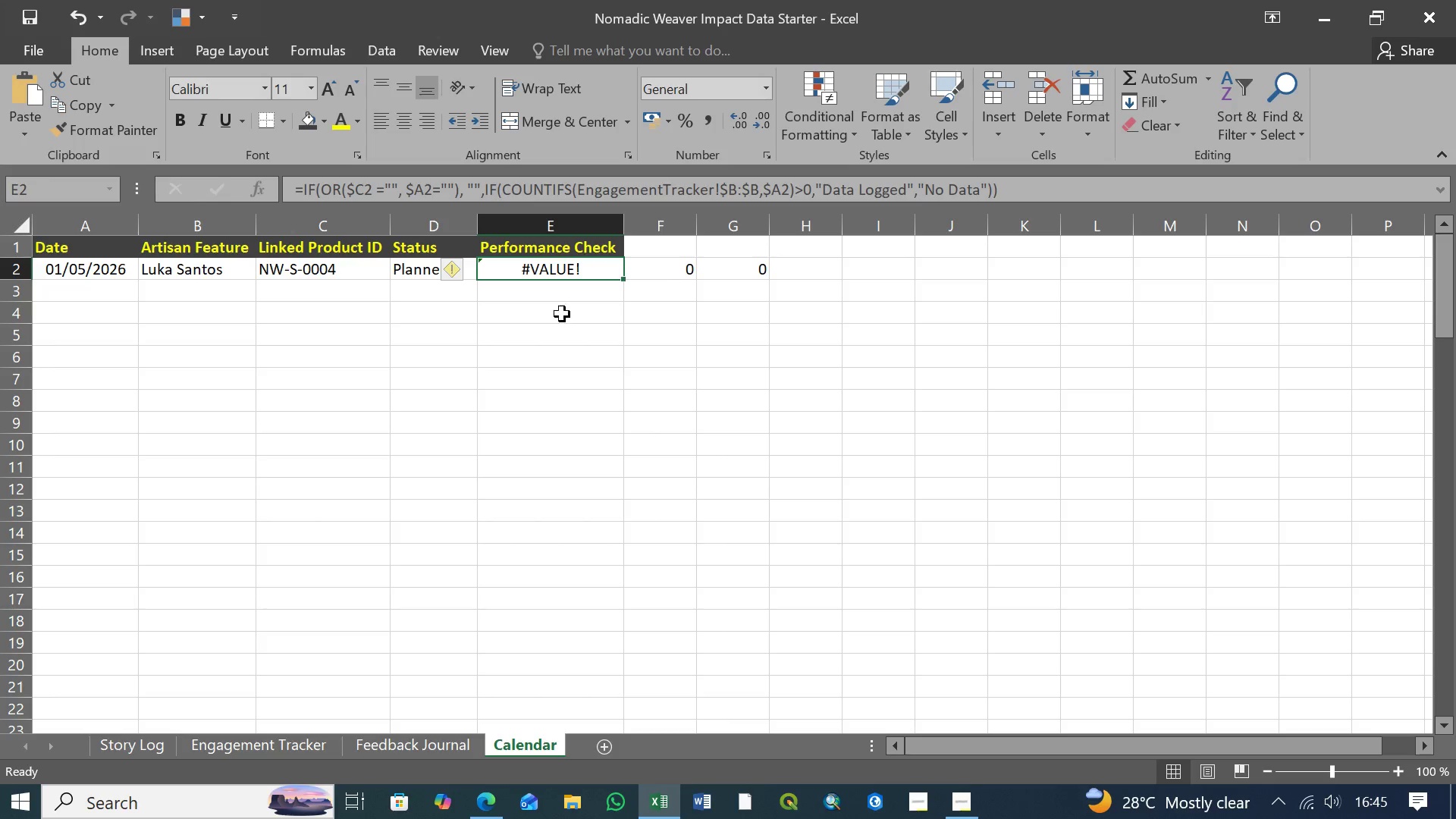 
wait(19.94)
 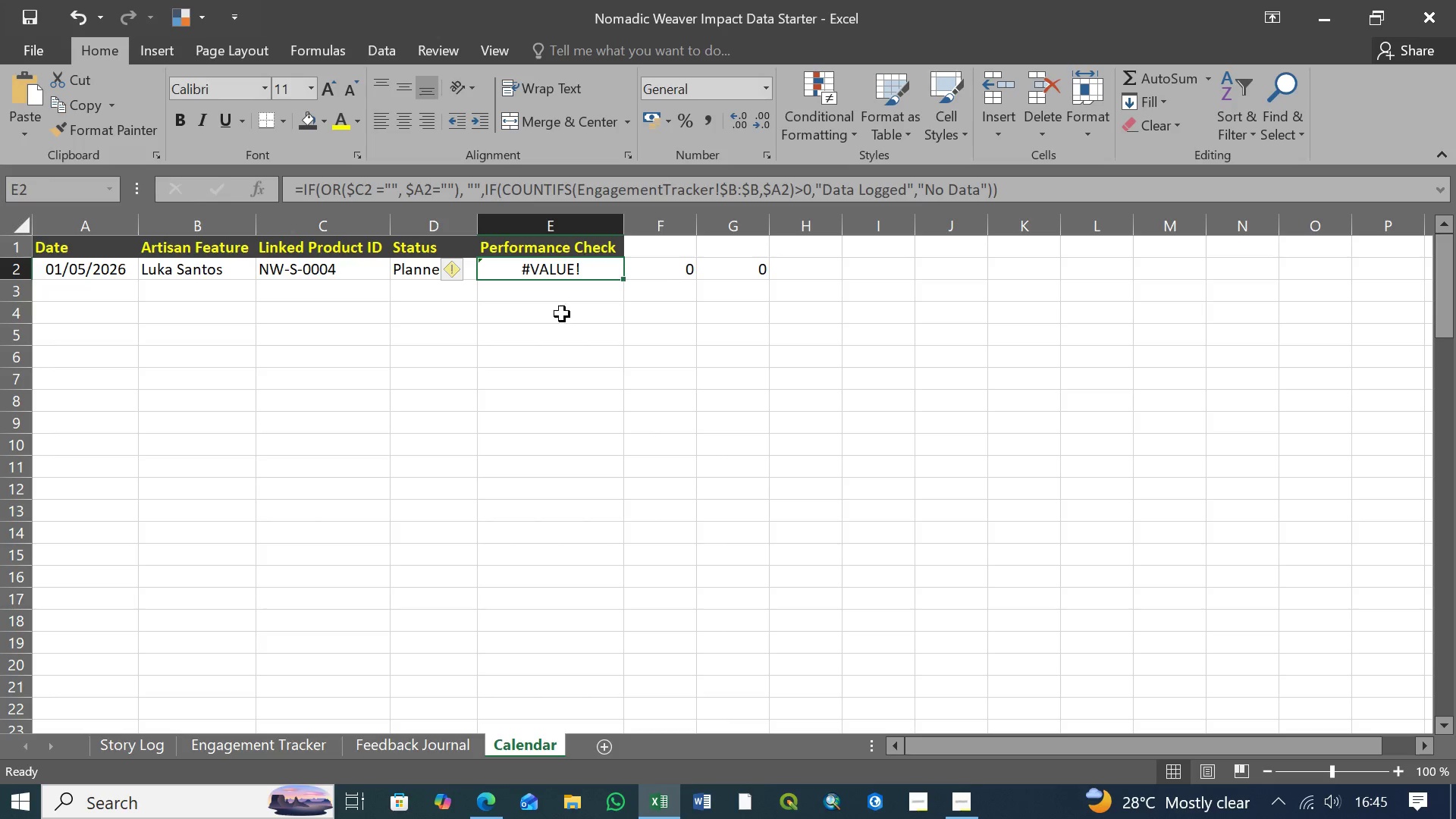 
left_click([687, 274])
 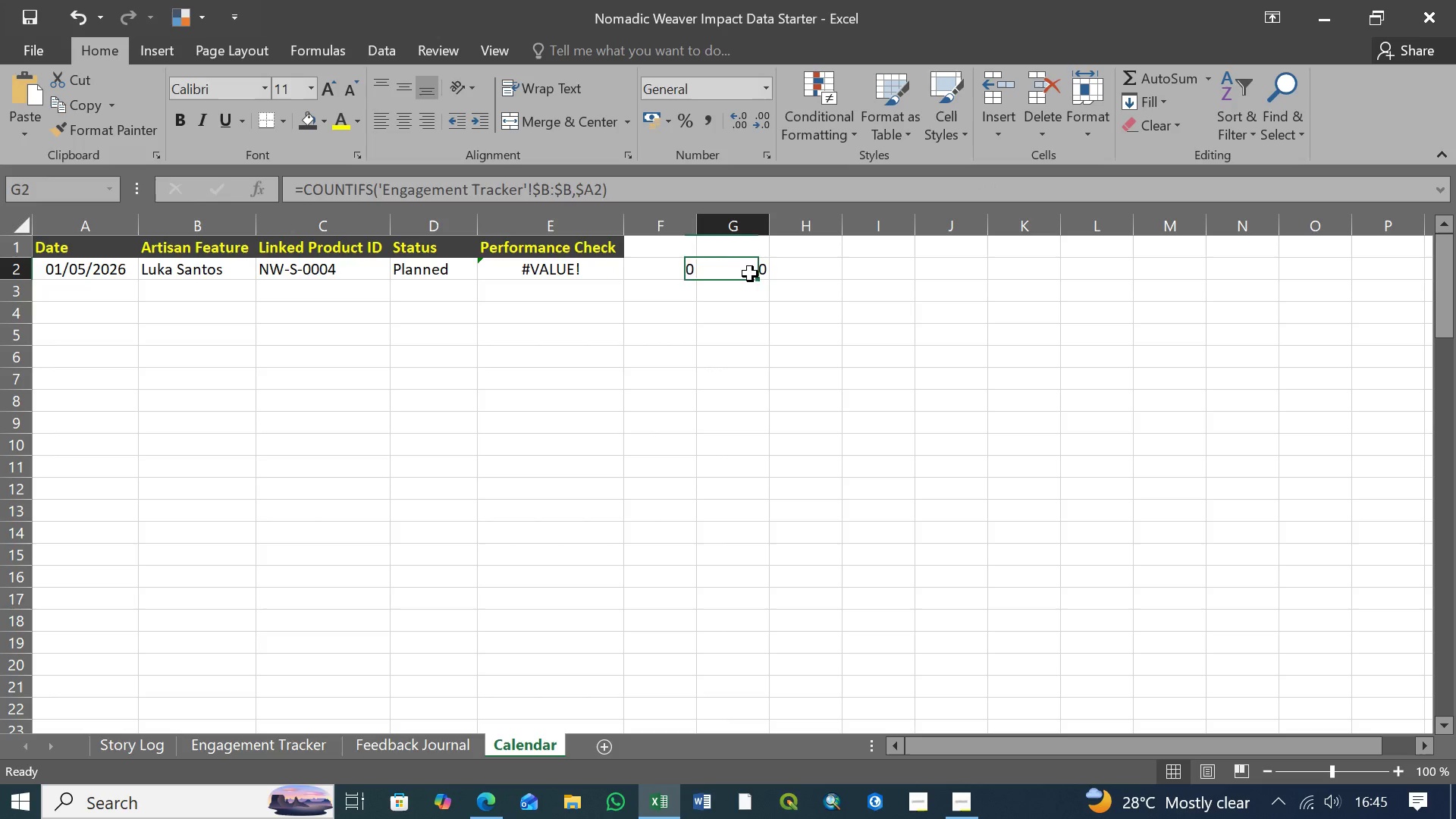 
left_click([750, 274])
 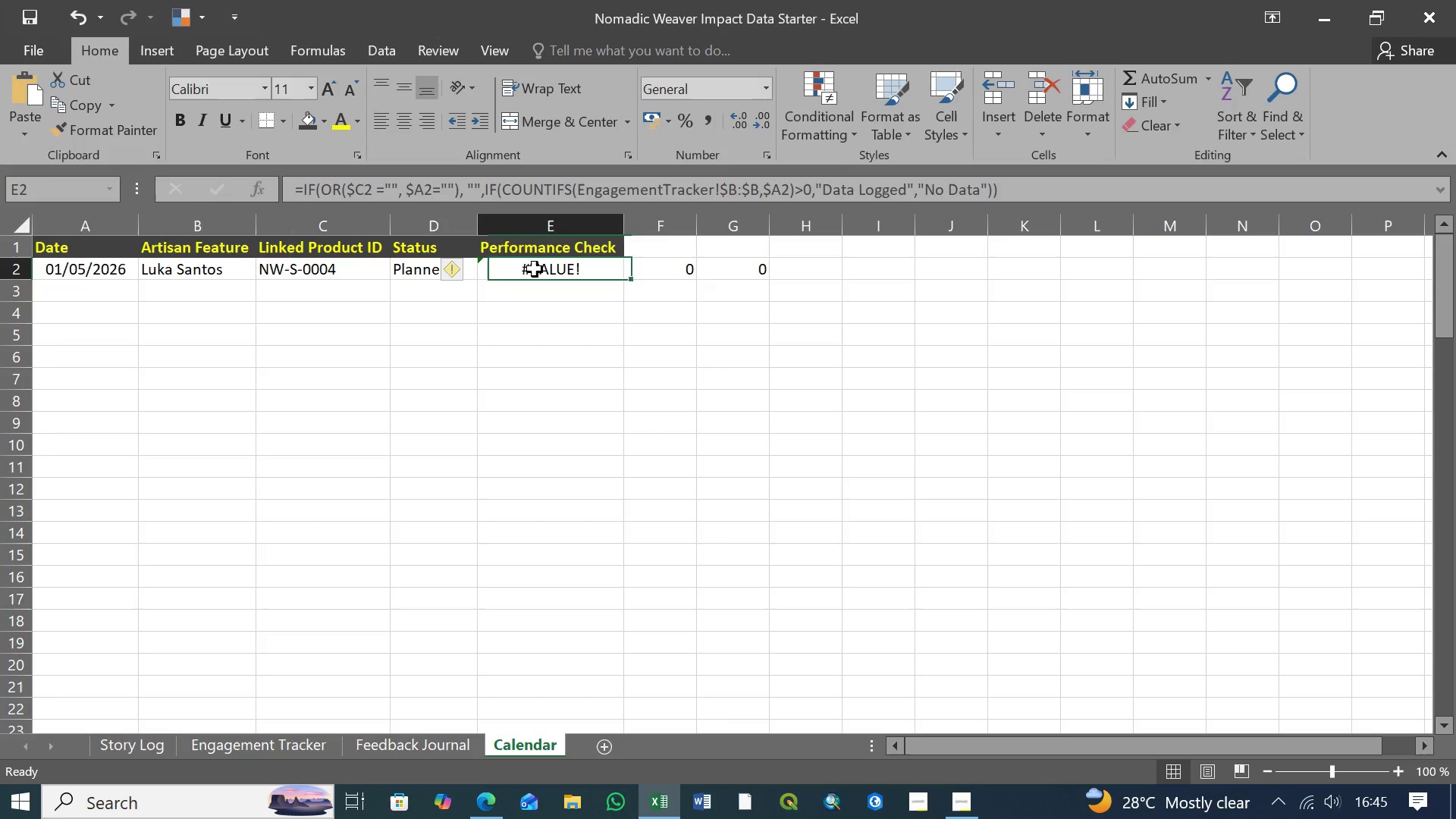 
left_click([535, 269])
 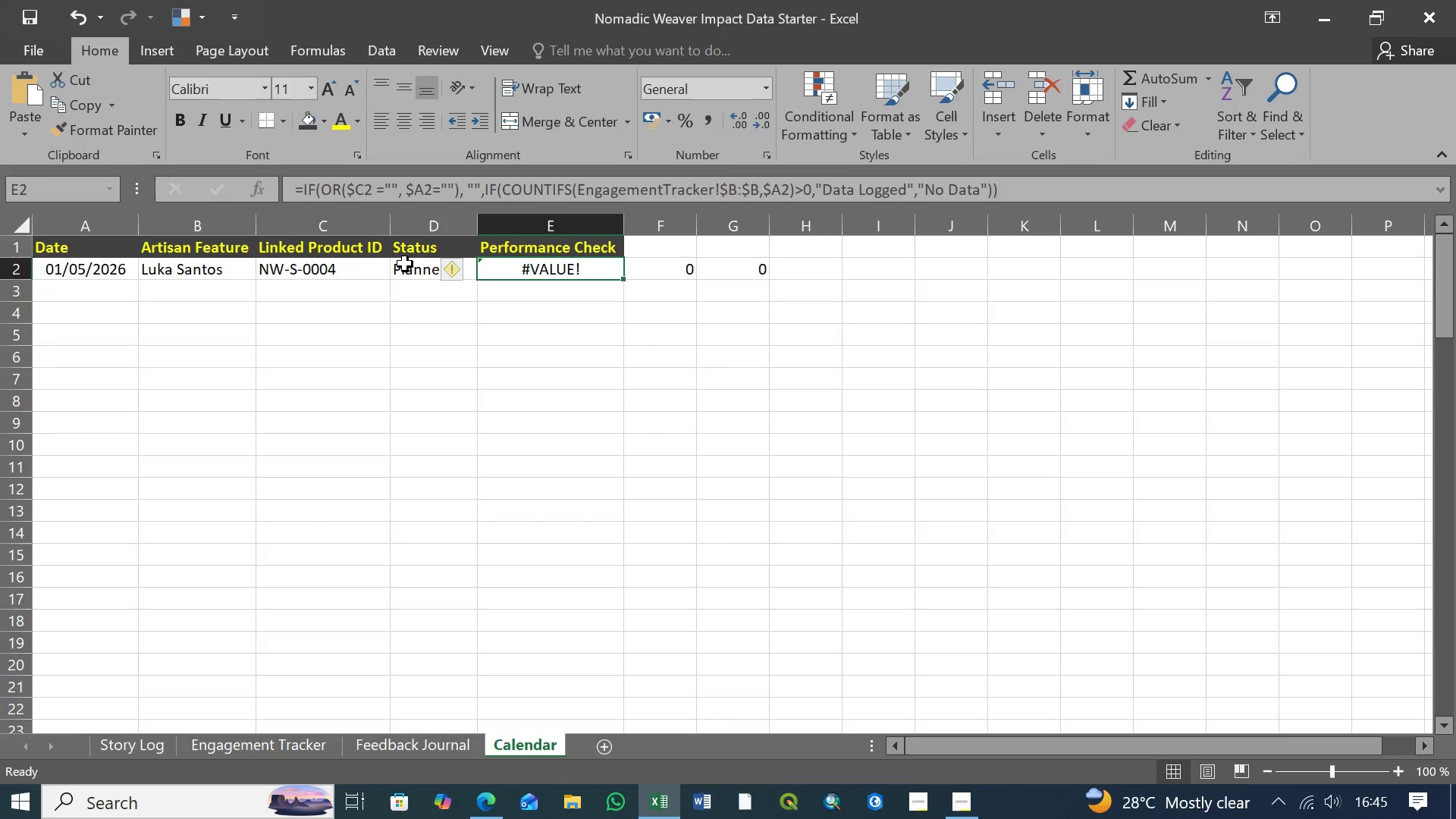 
left_click([416, 273])
 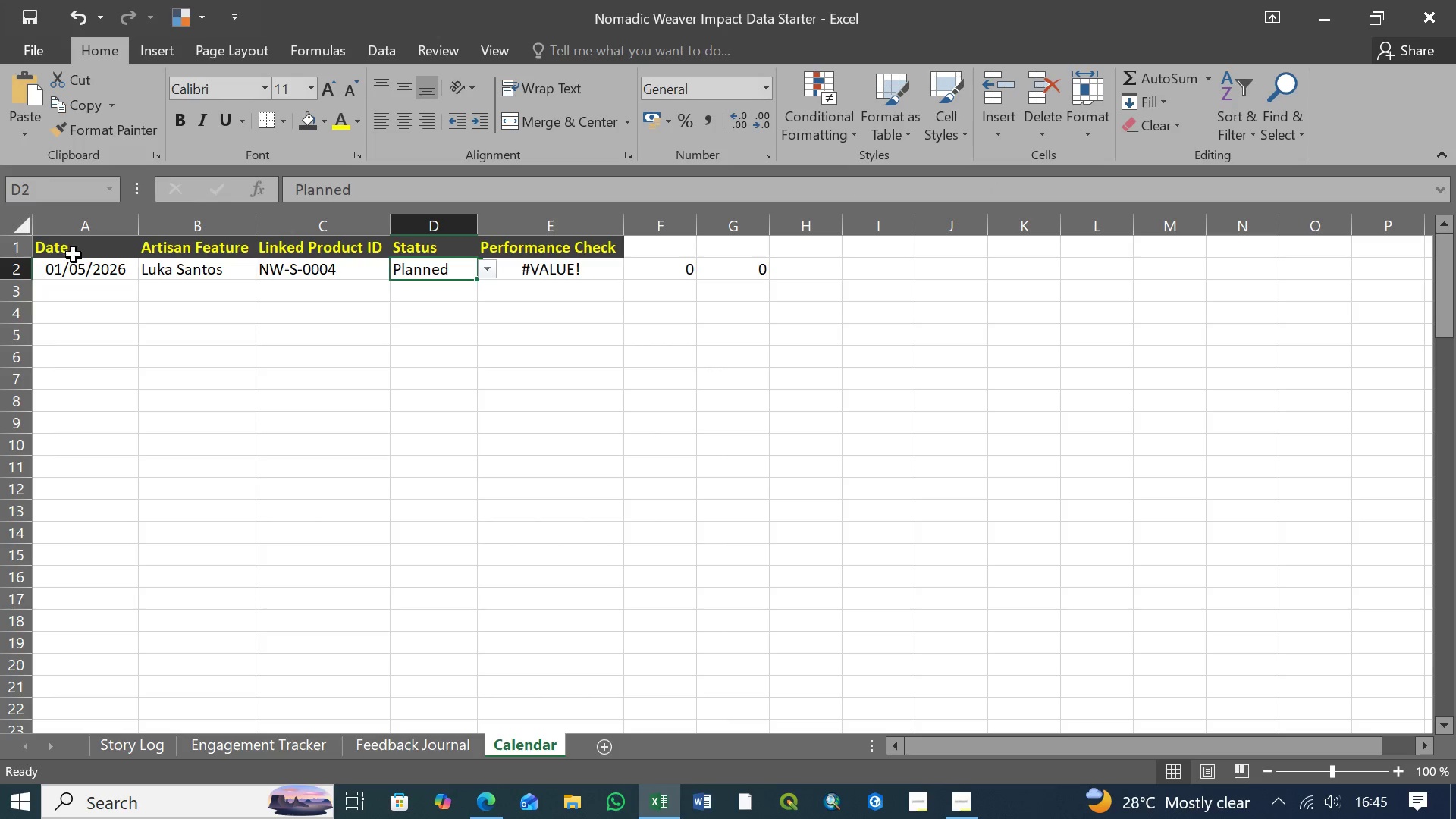 
left_click([97, 274])
 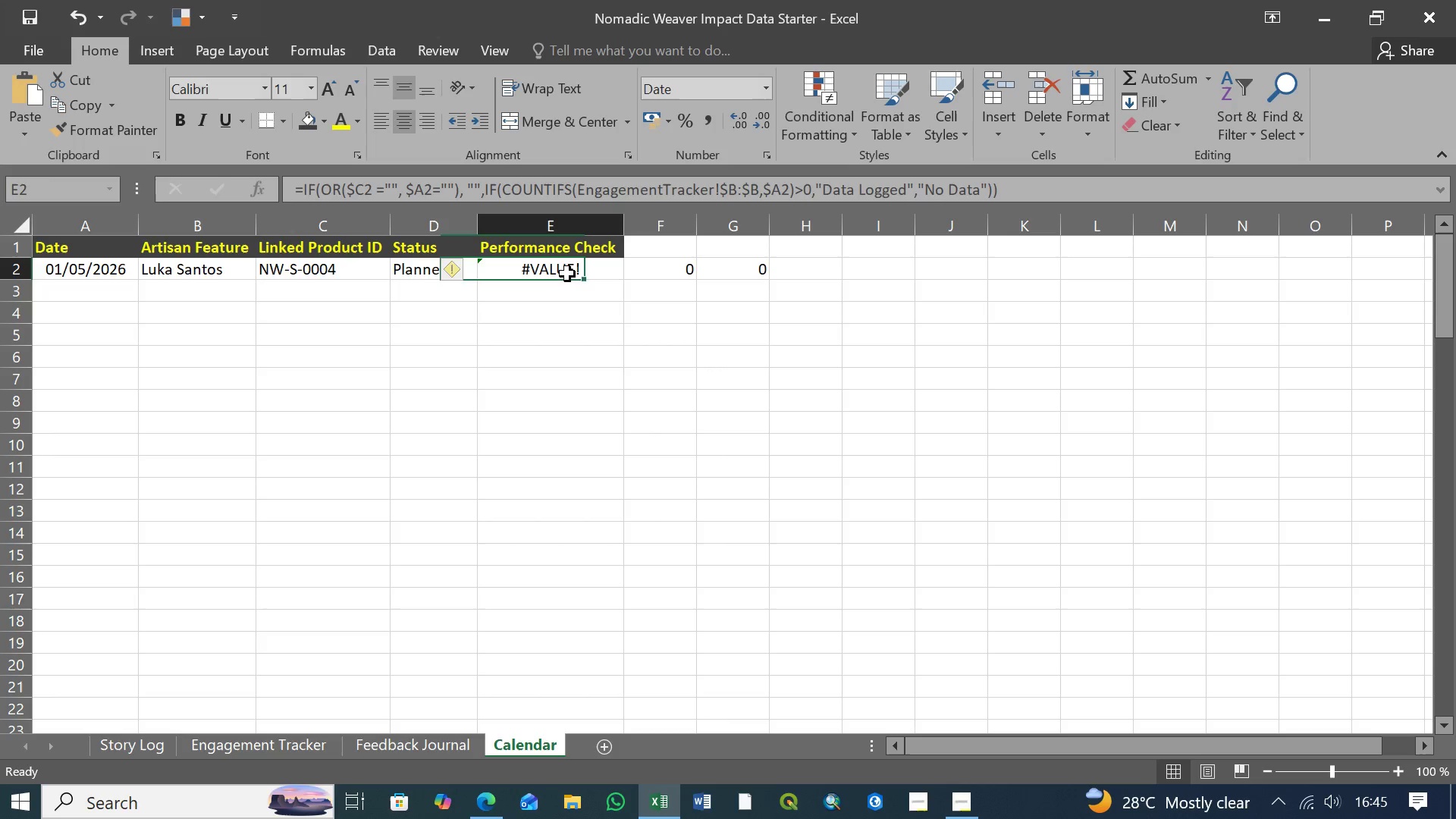 
left_click([567, 274])
 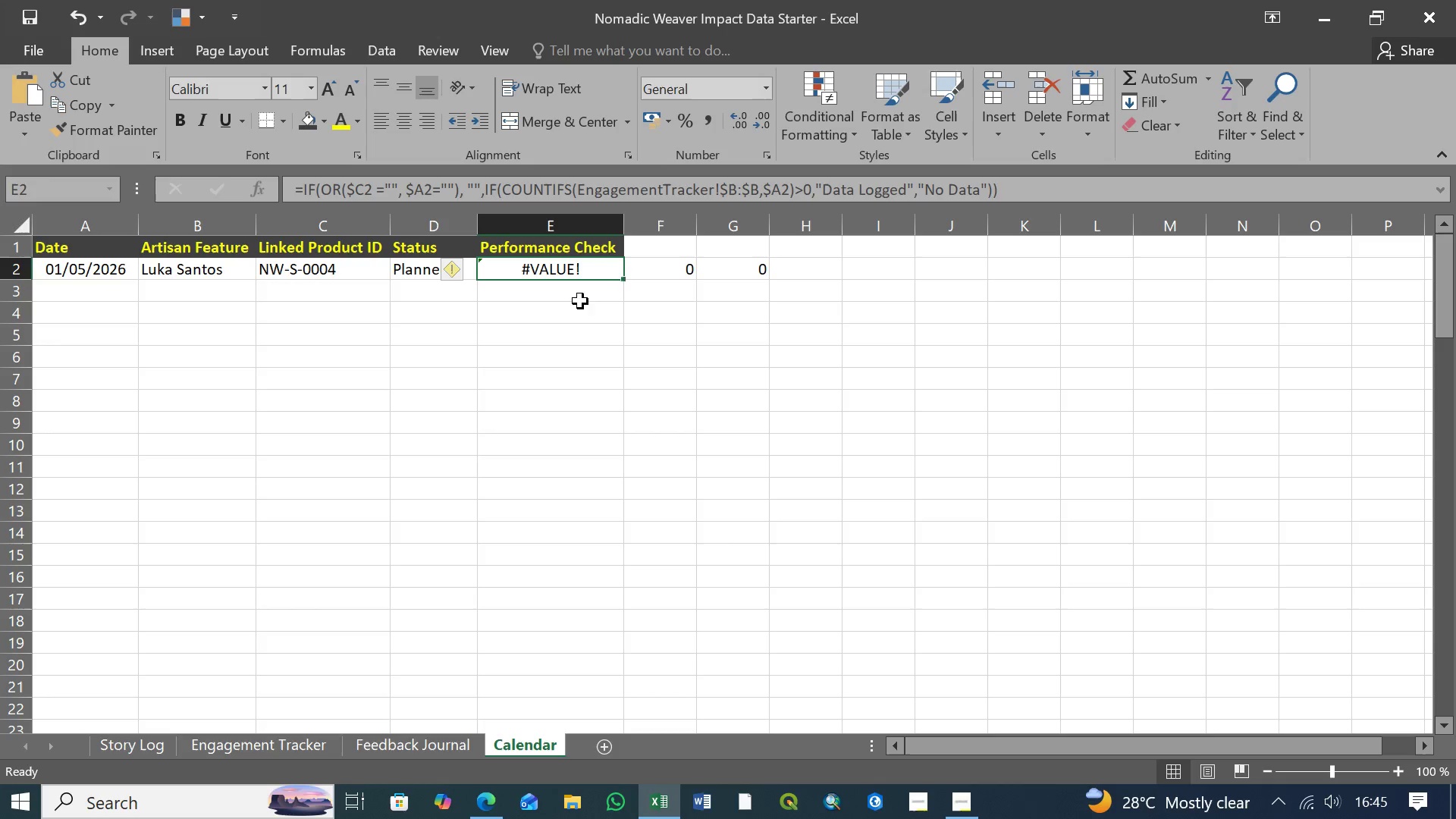 
wait(6.14)
 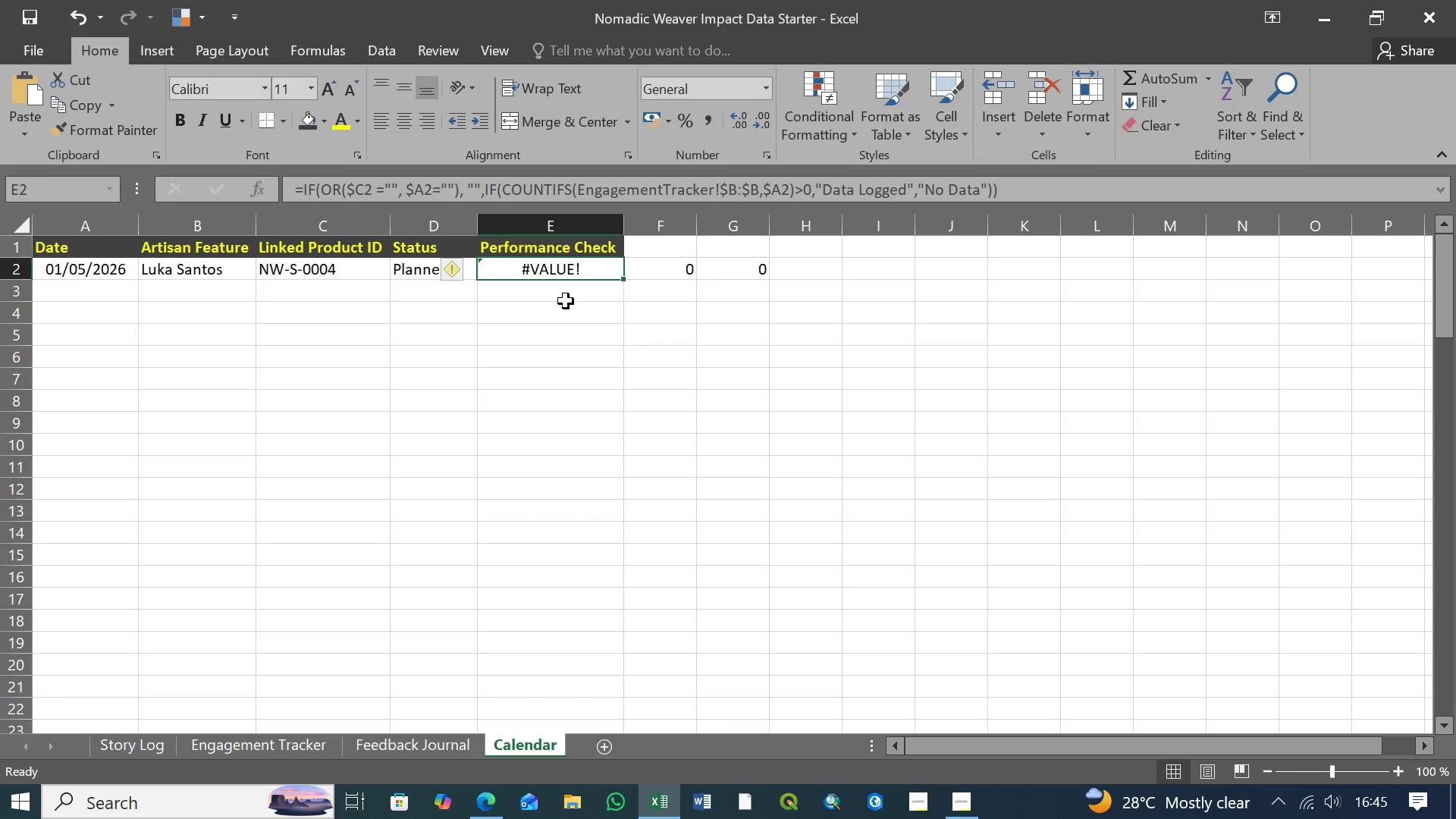 
left_click([725, 268])
 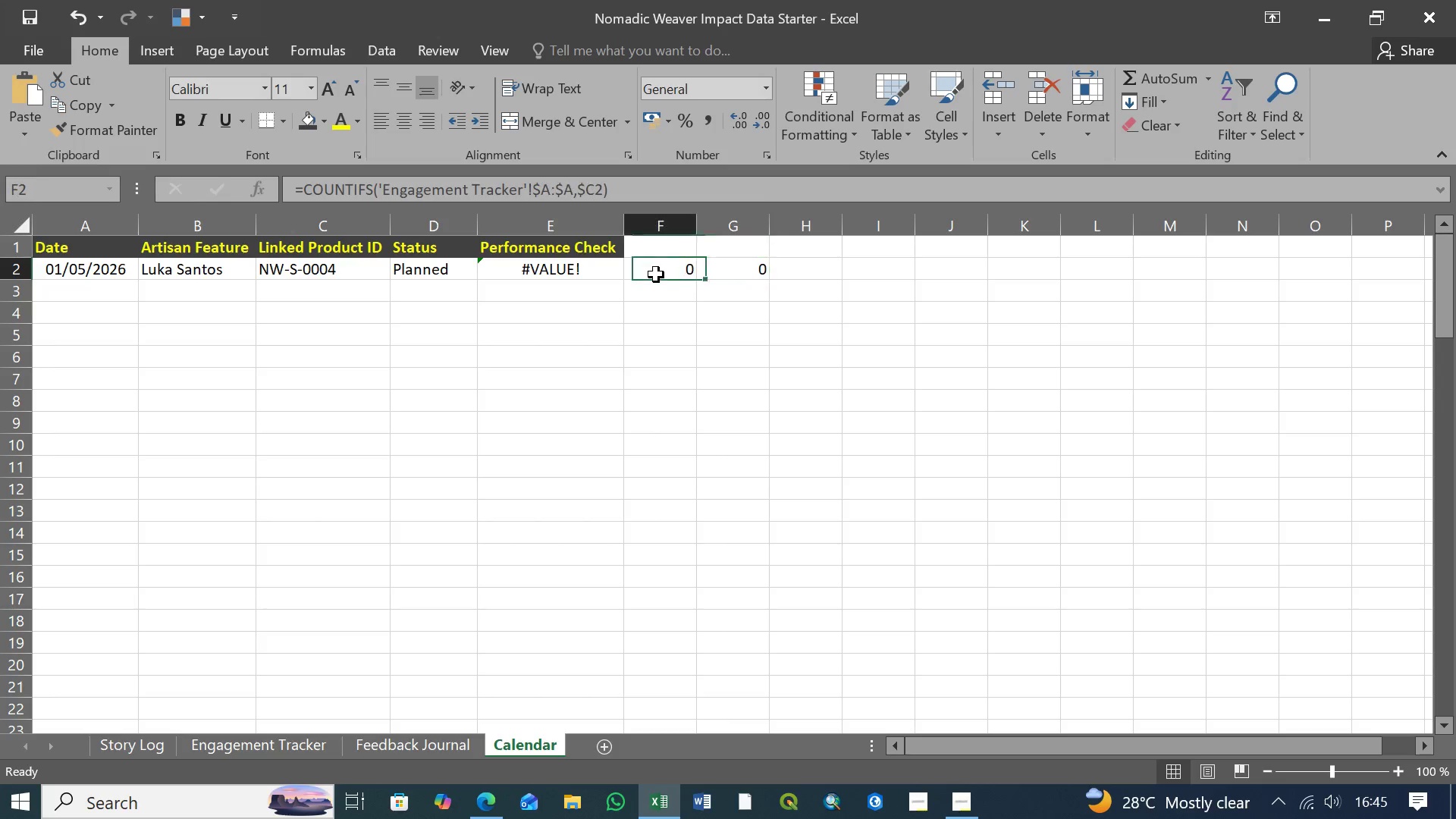 
double_click([656, 275])
 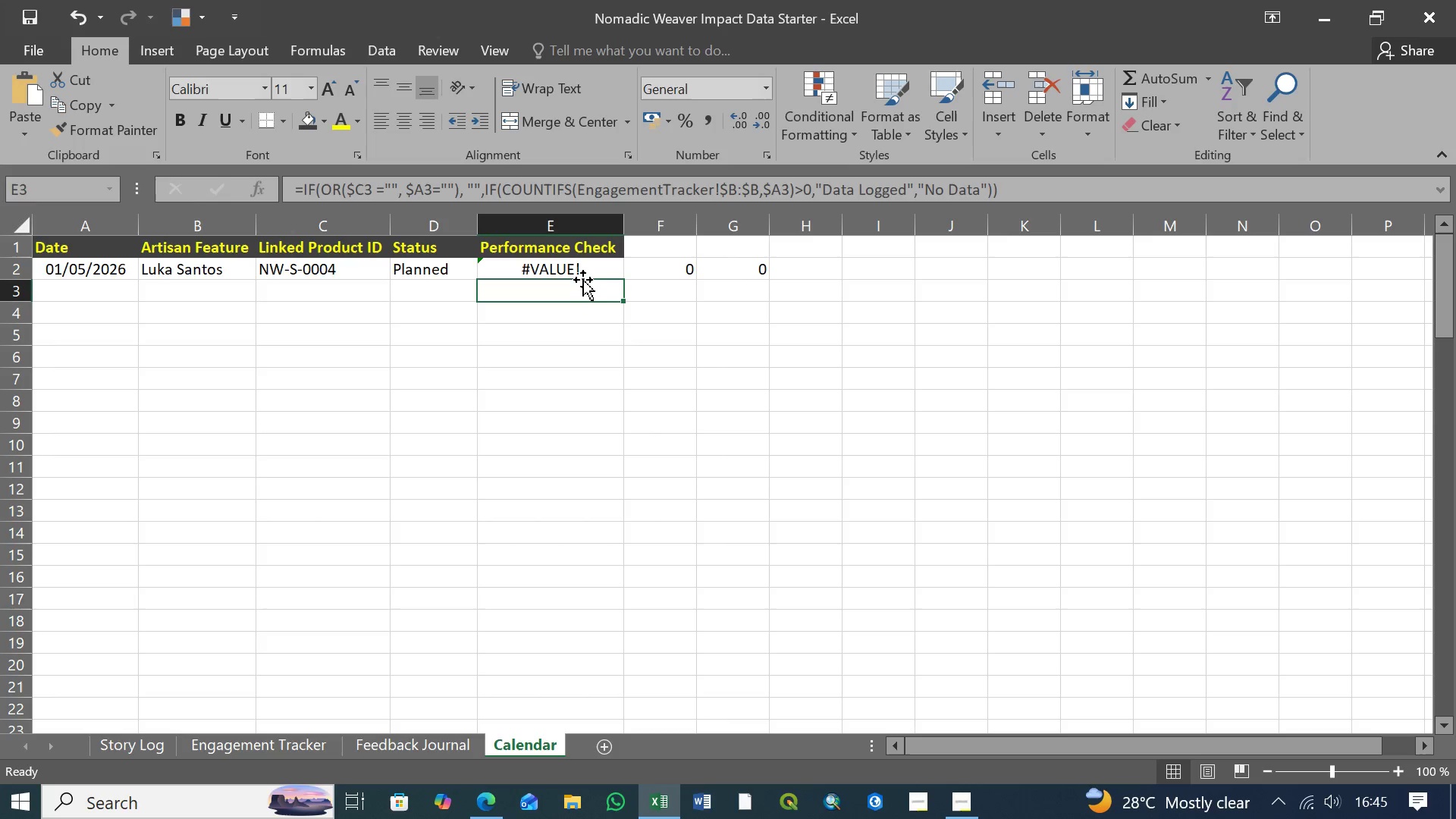 
triple_click([583, 280])
 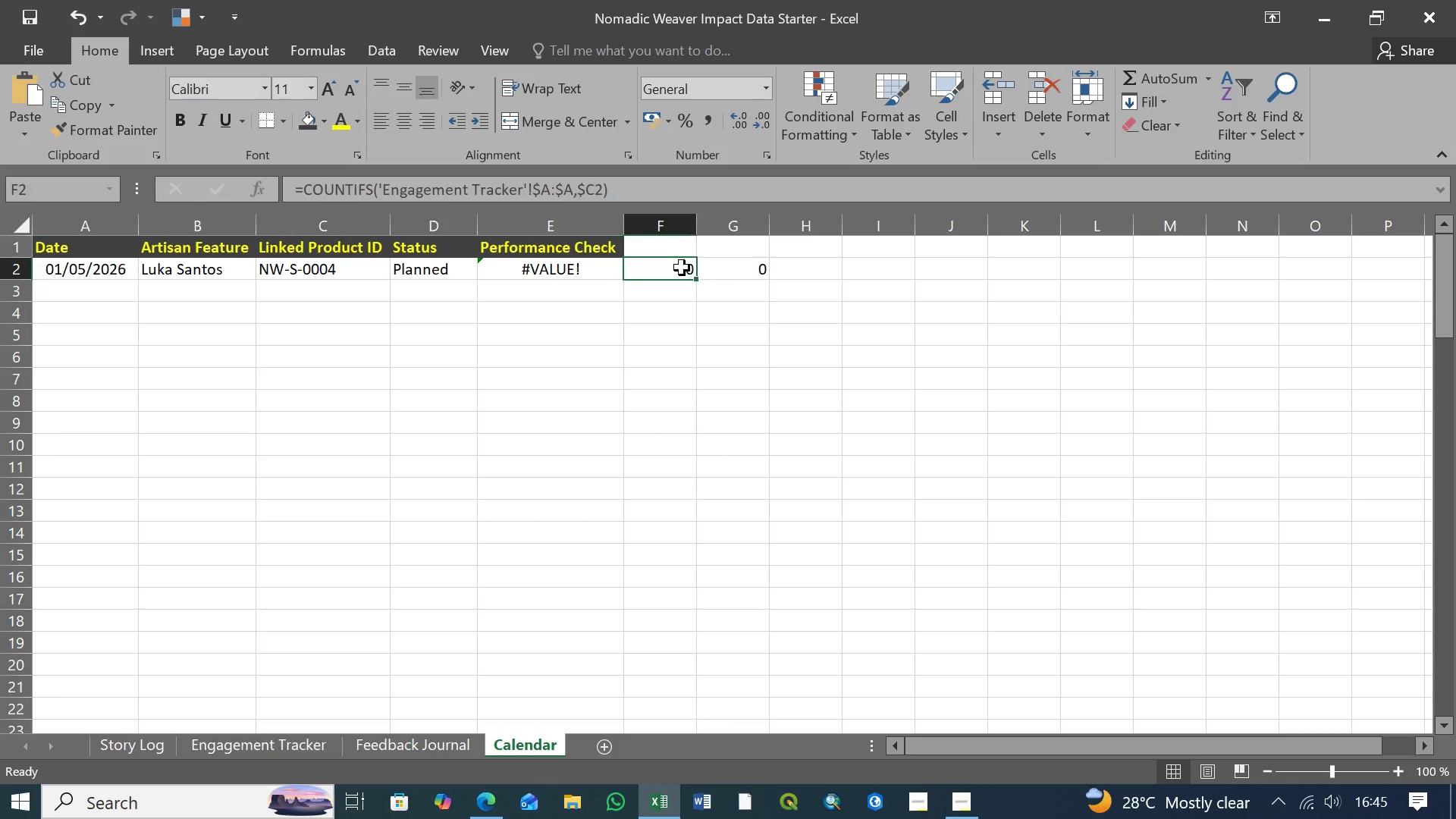 
double_click([734, 268])
 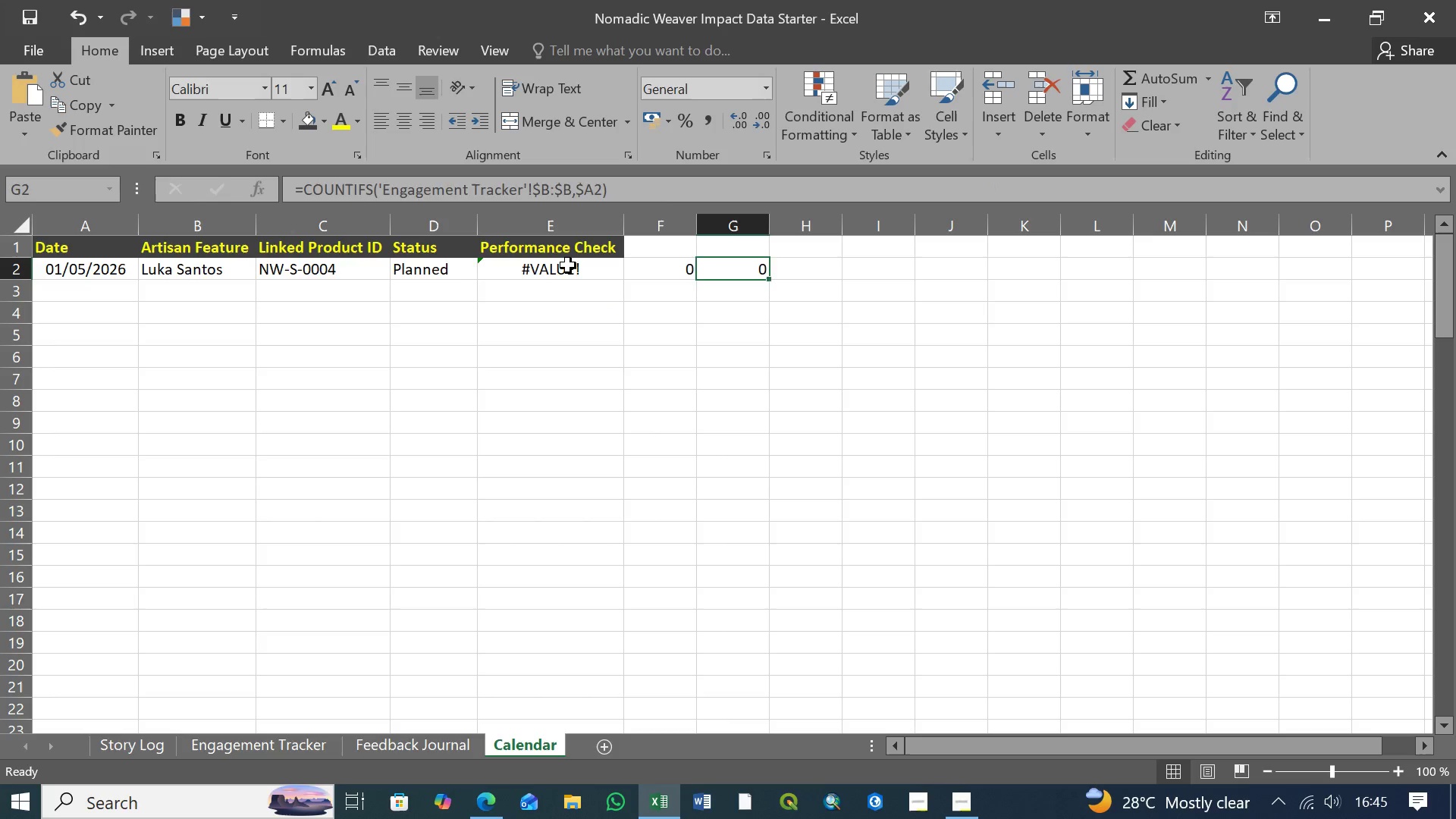 
left_click([571, 265])
 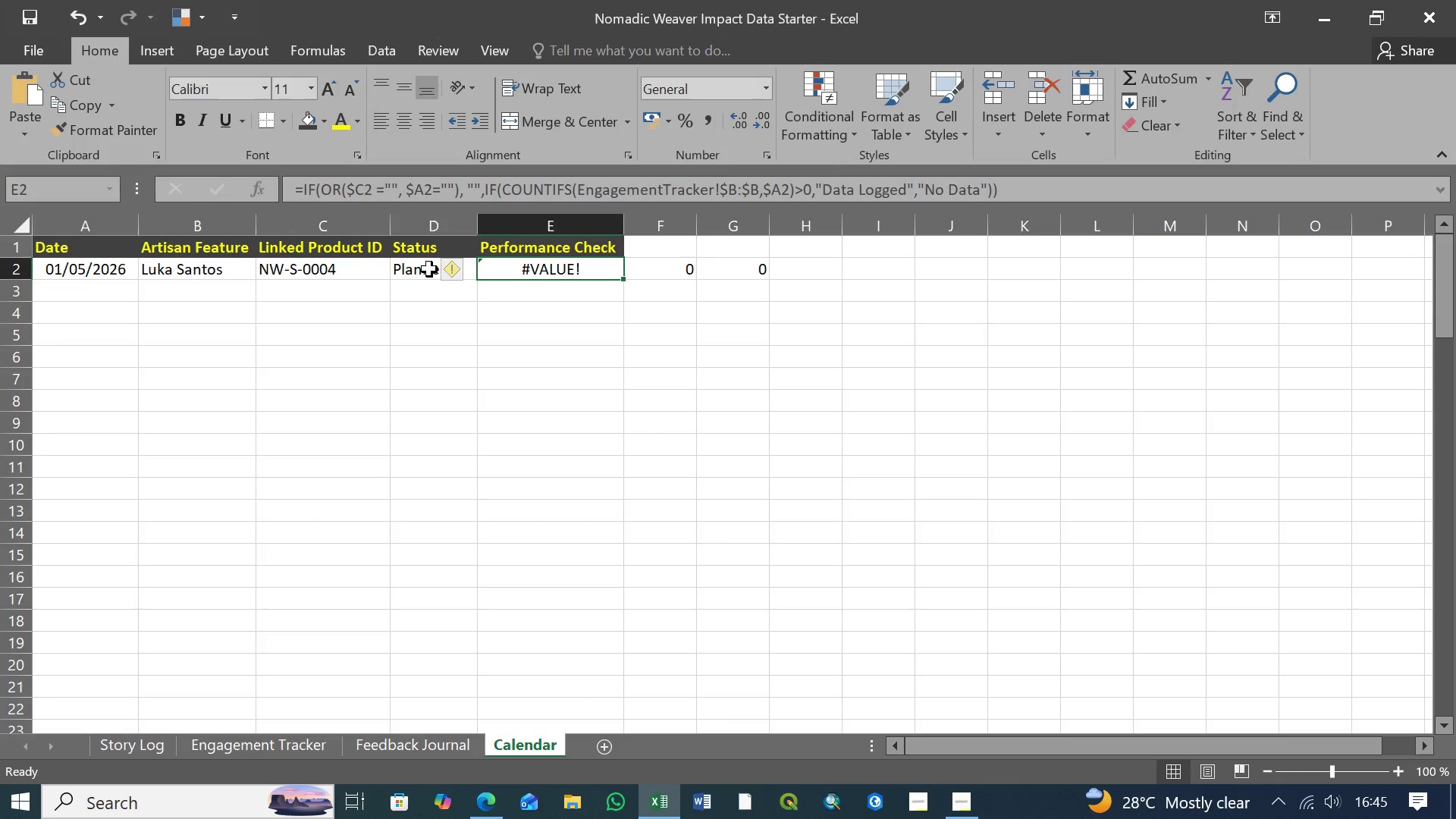 
left_click([419, 269])
 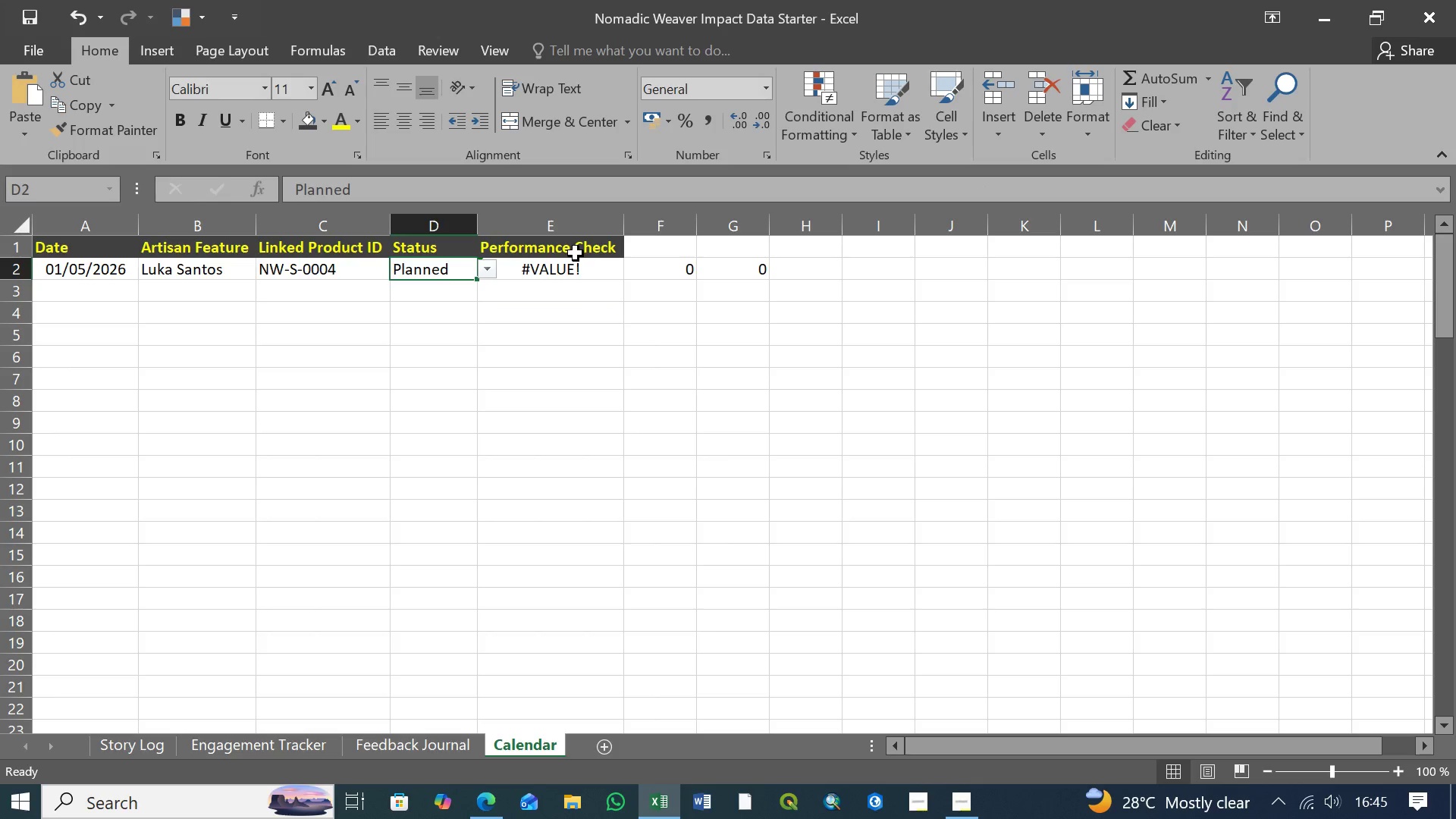 
left_click([576, 253])
 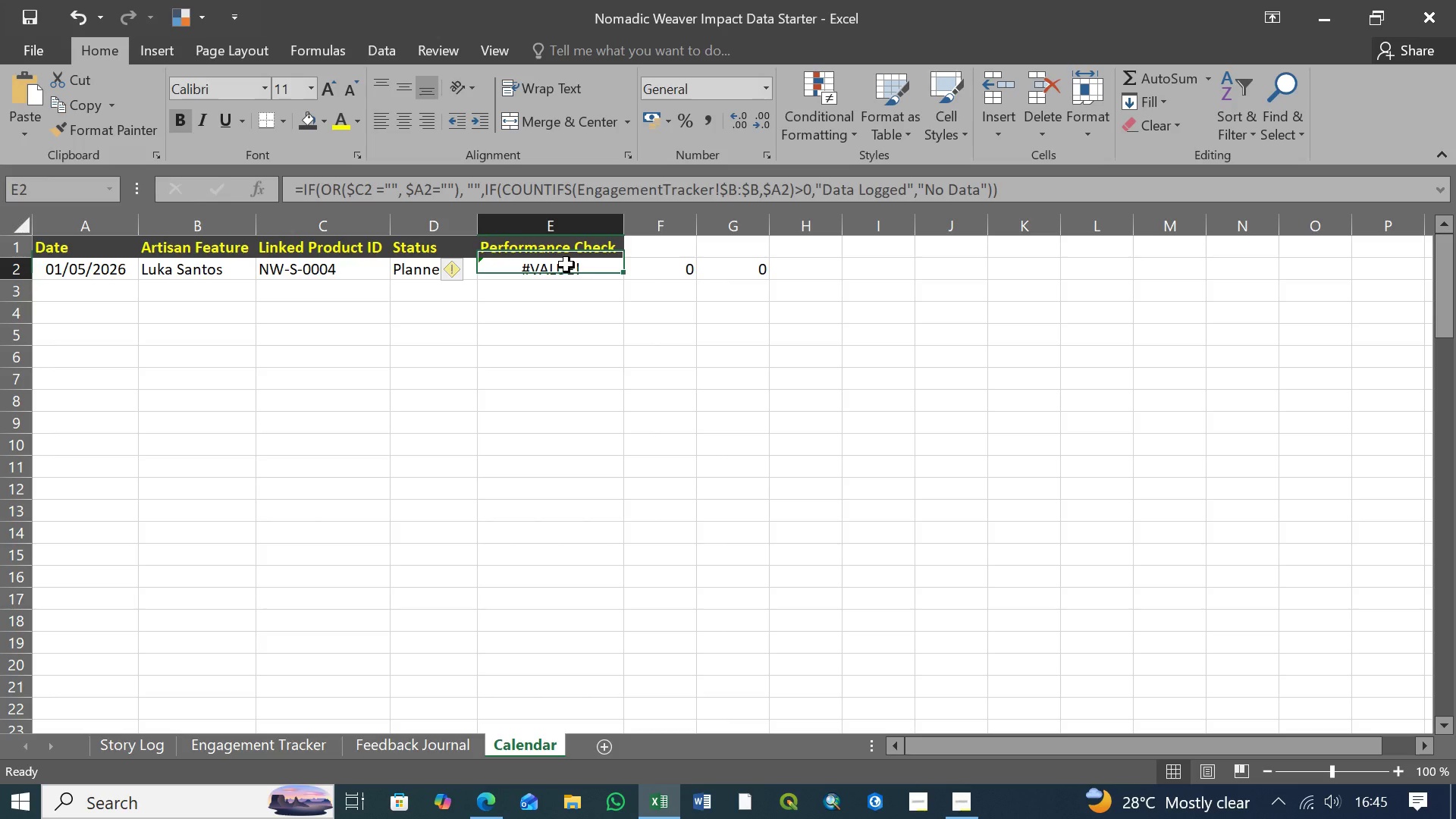 
double_click([566, 265])
 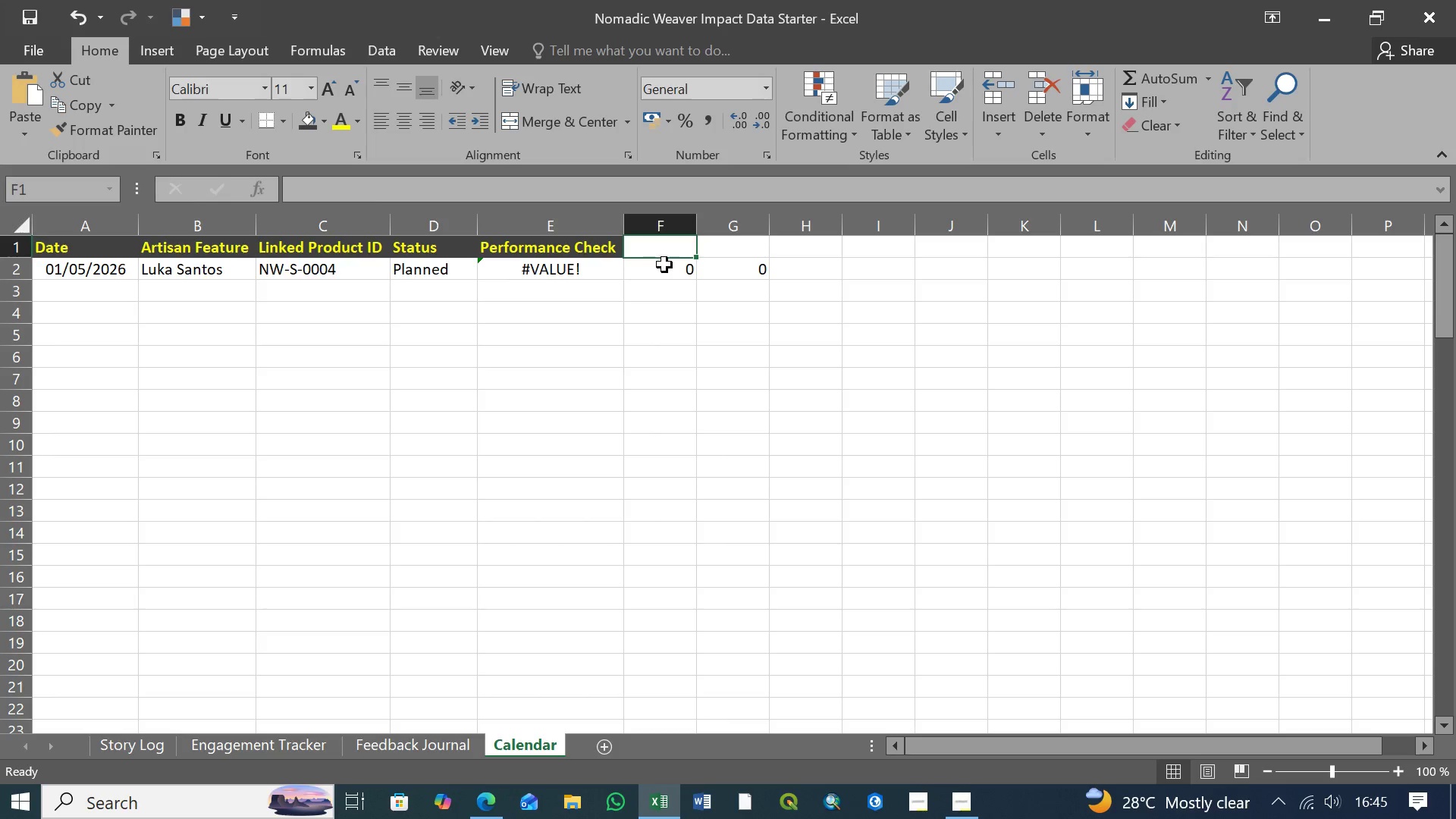 
double_click([664, 266])
 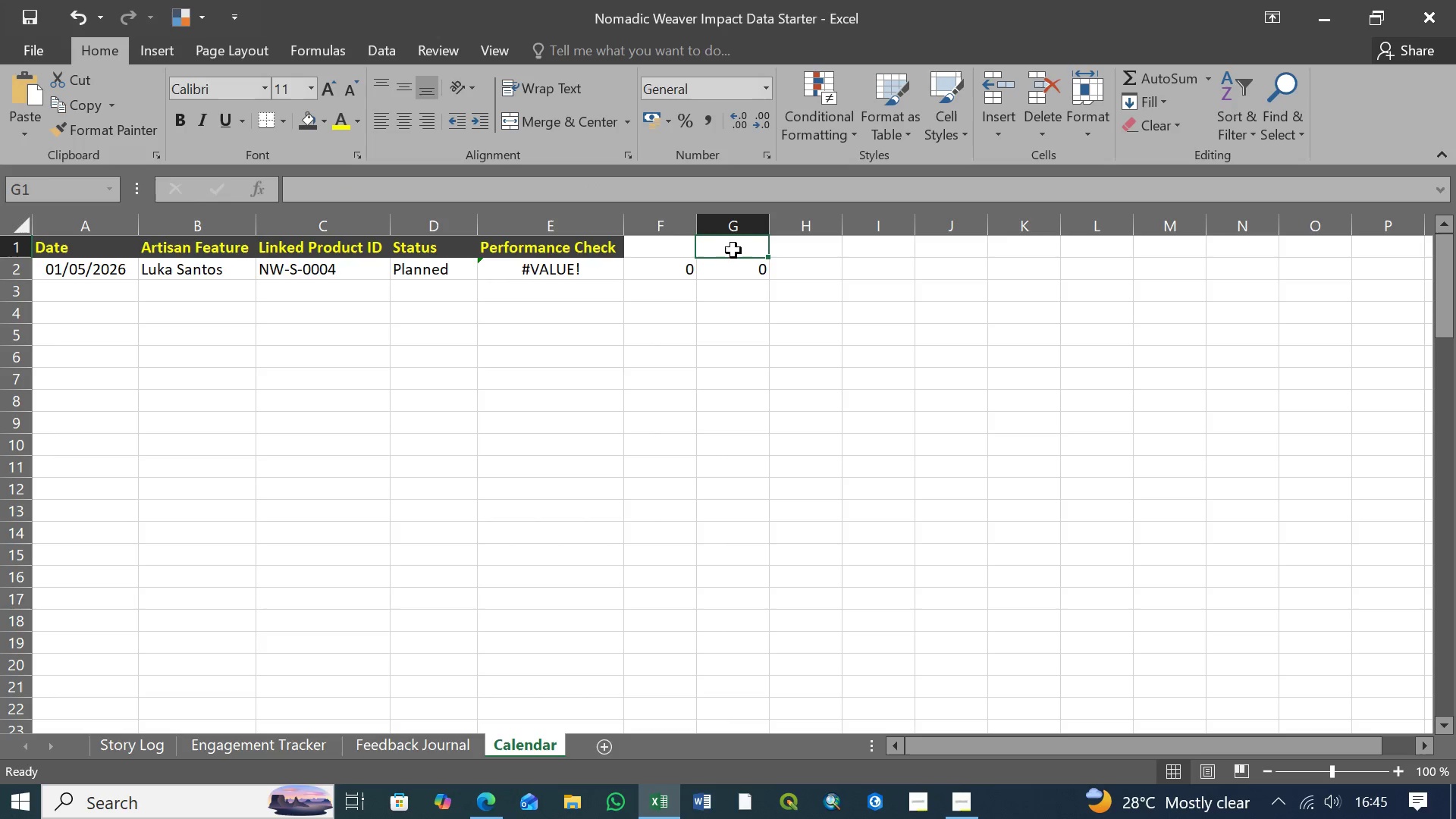 
left_click([733, 250])
 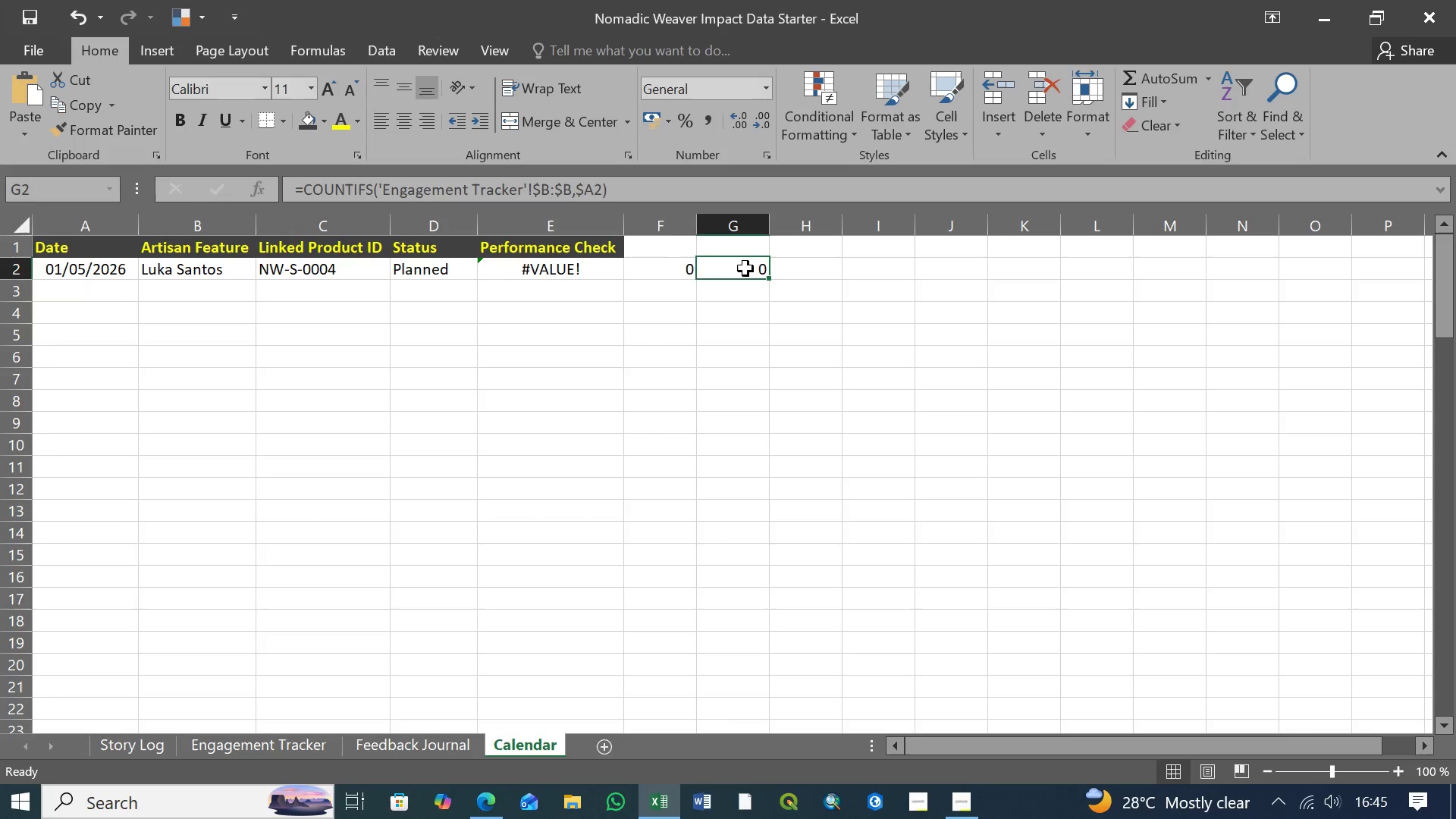 
double_click([745, 268])
 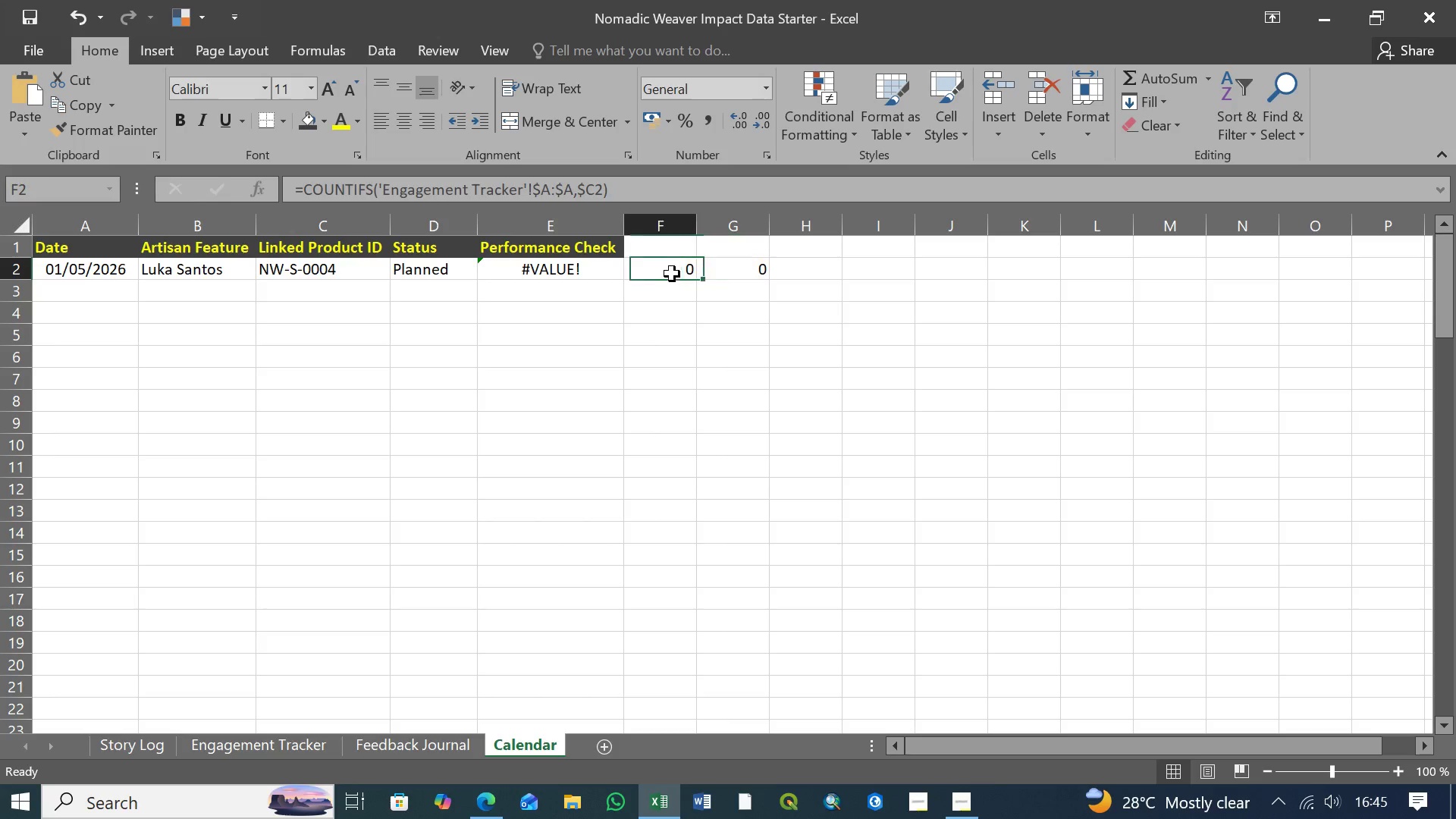 
triple_click([672, 274])
 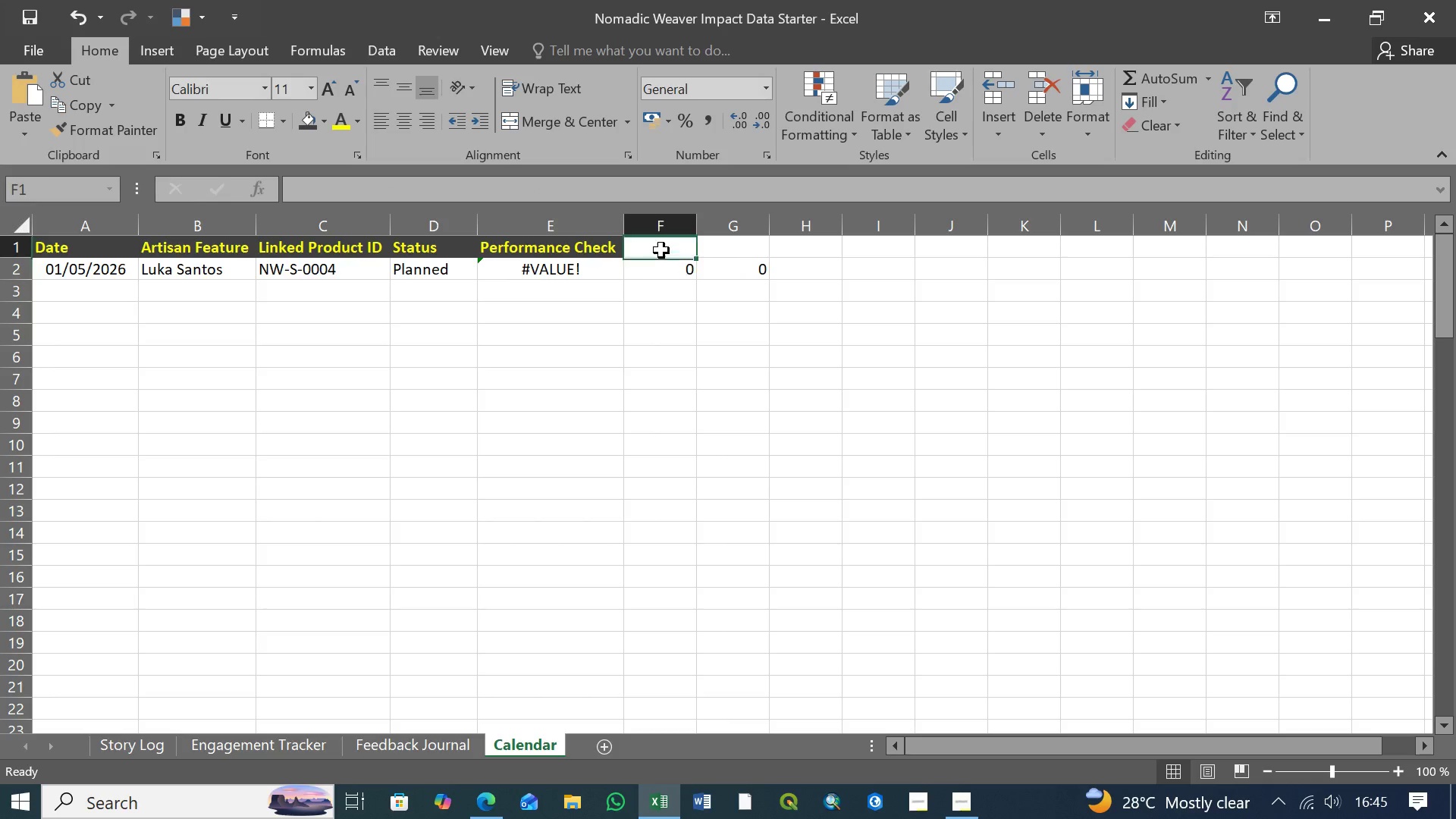 
left_click([661, 250])
 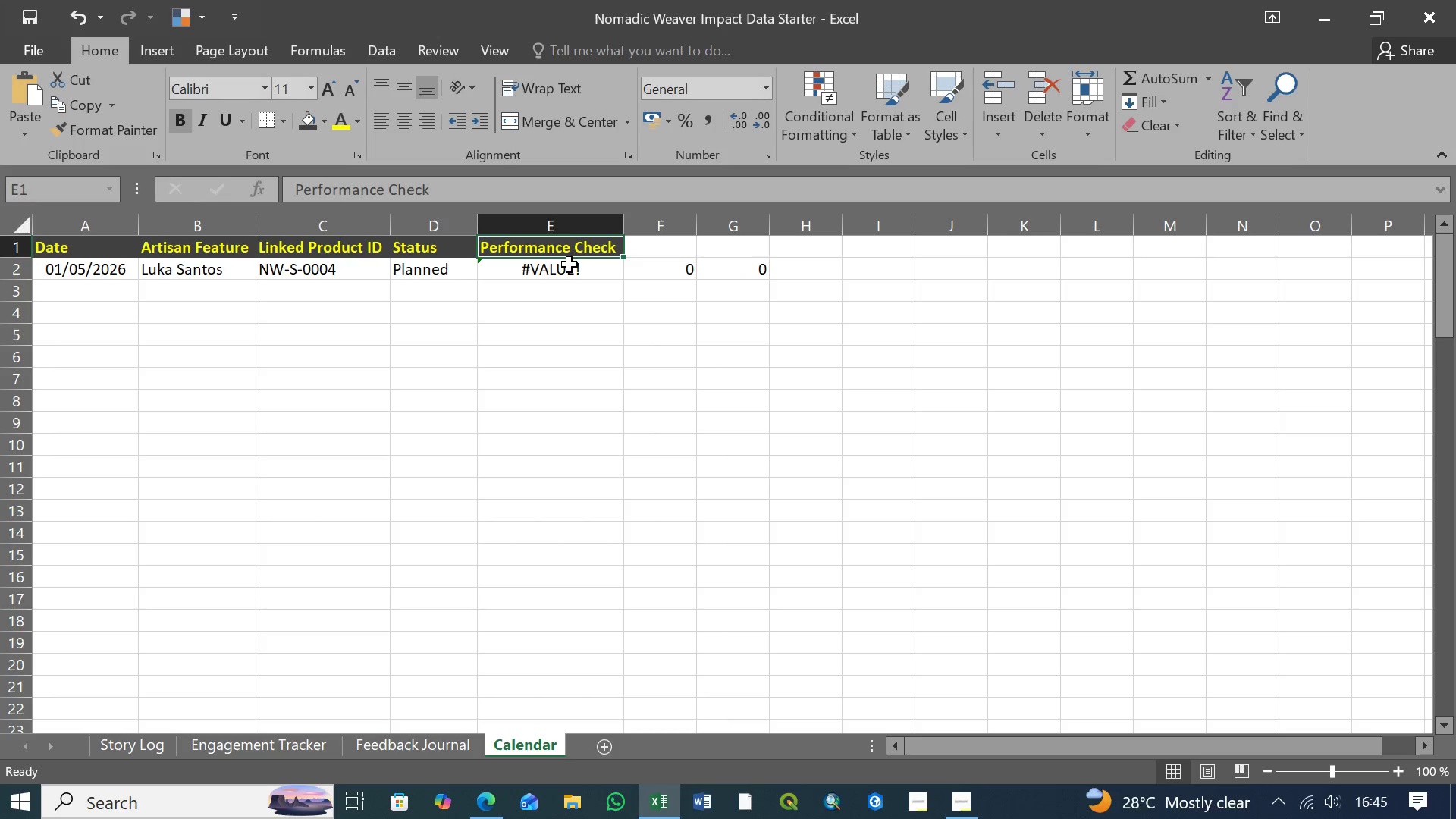 
double_click([570, 265])
 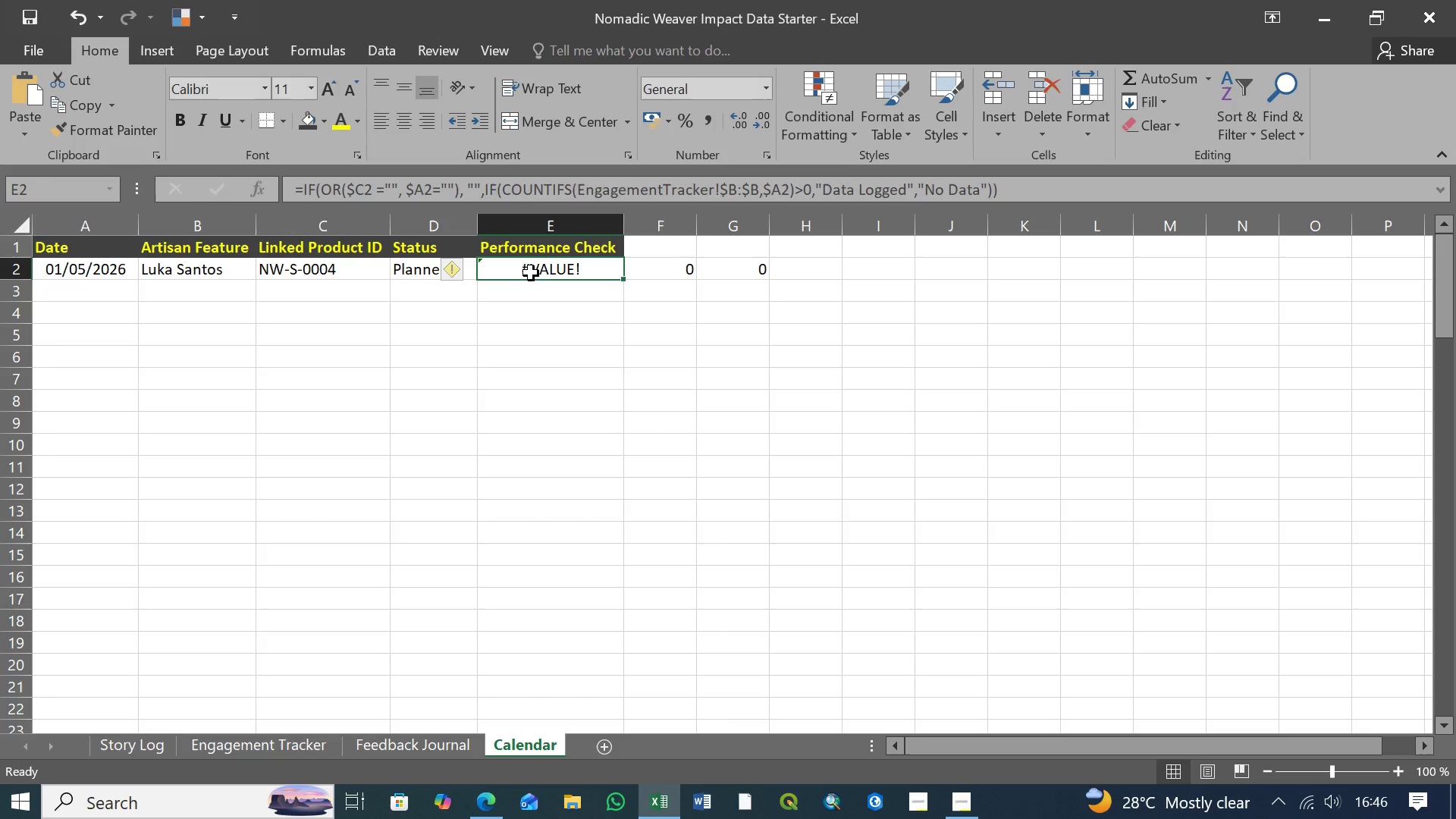 
wait(35.23)
 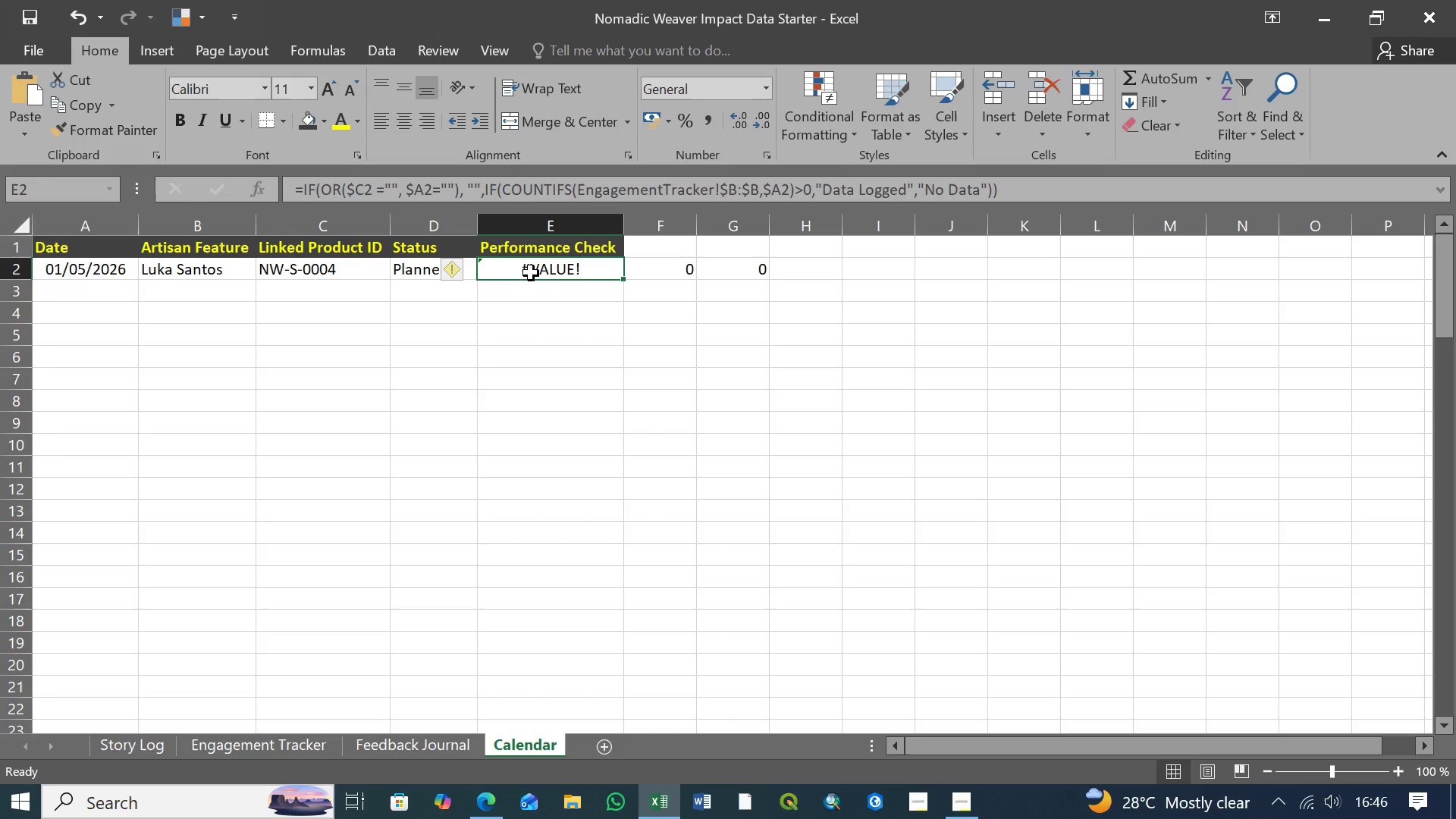 
left_click([656, 277])
 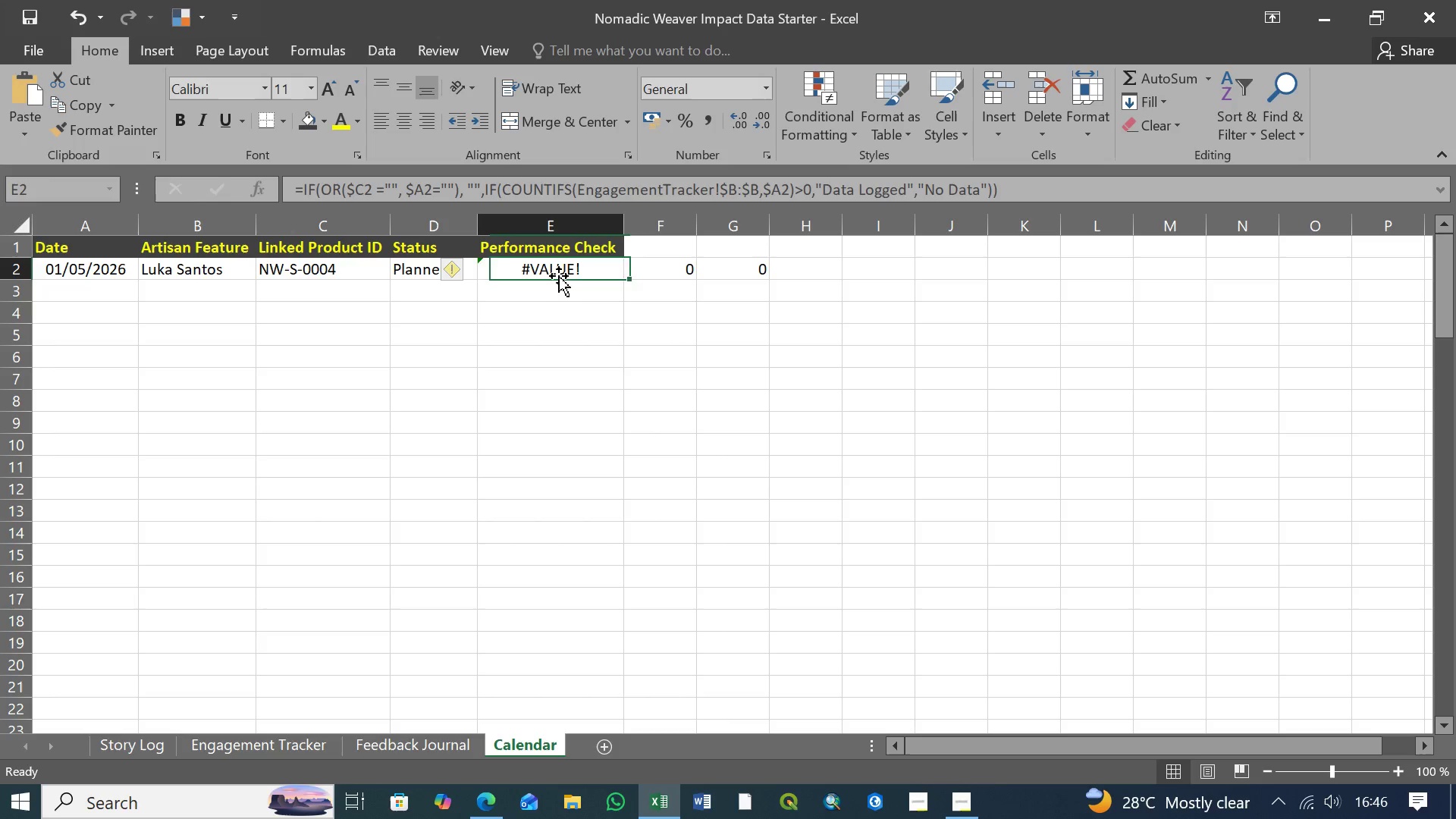 
left_click([559, 276])
 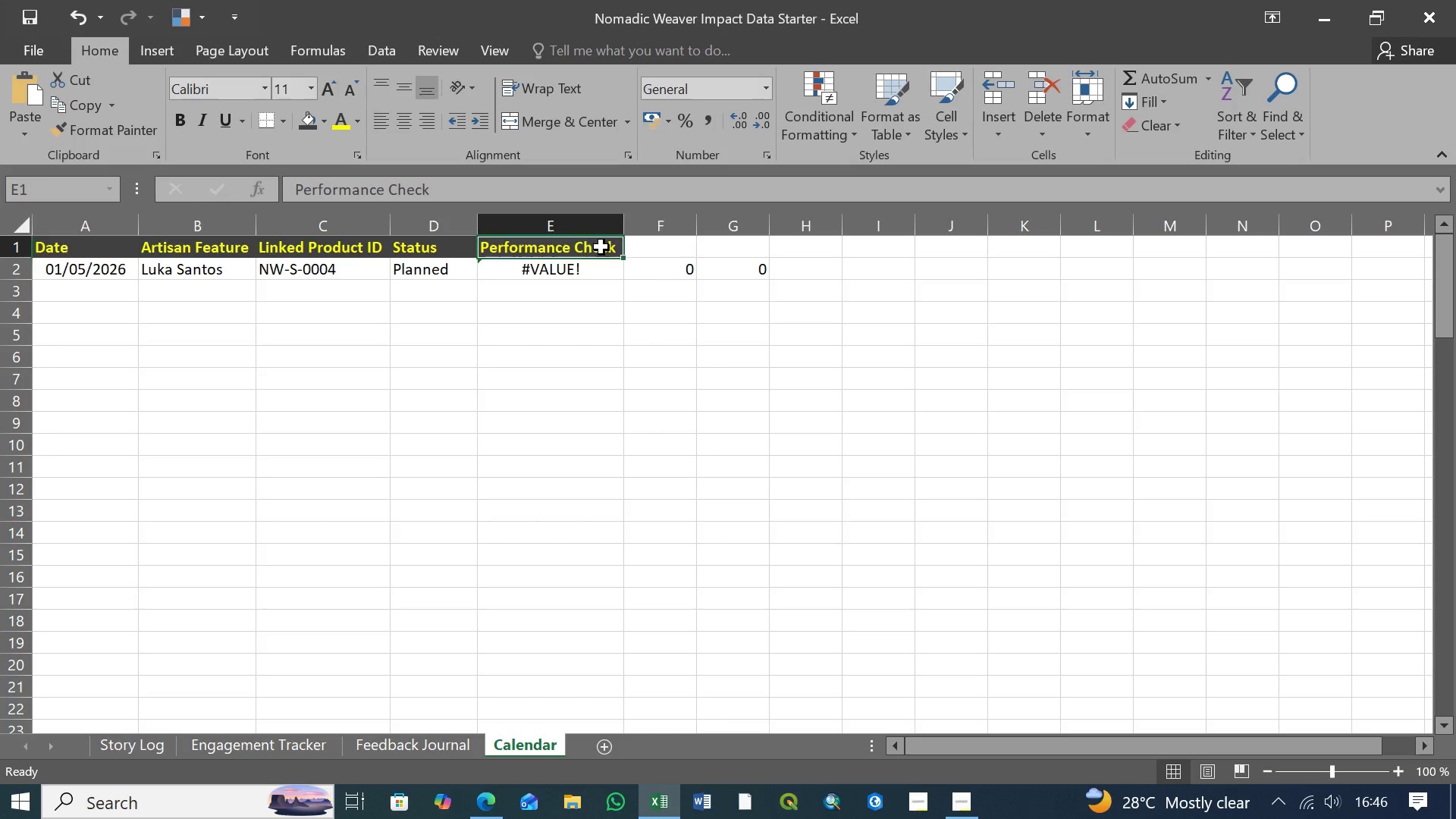 
double_click([648, 249])
 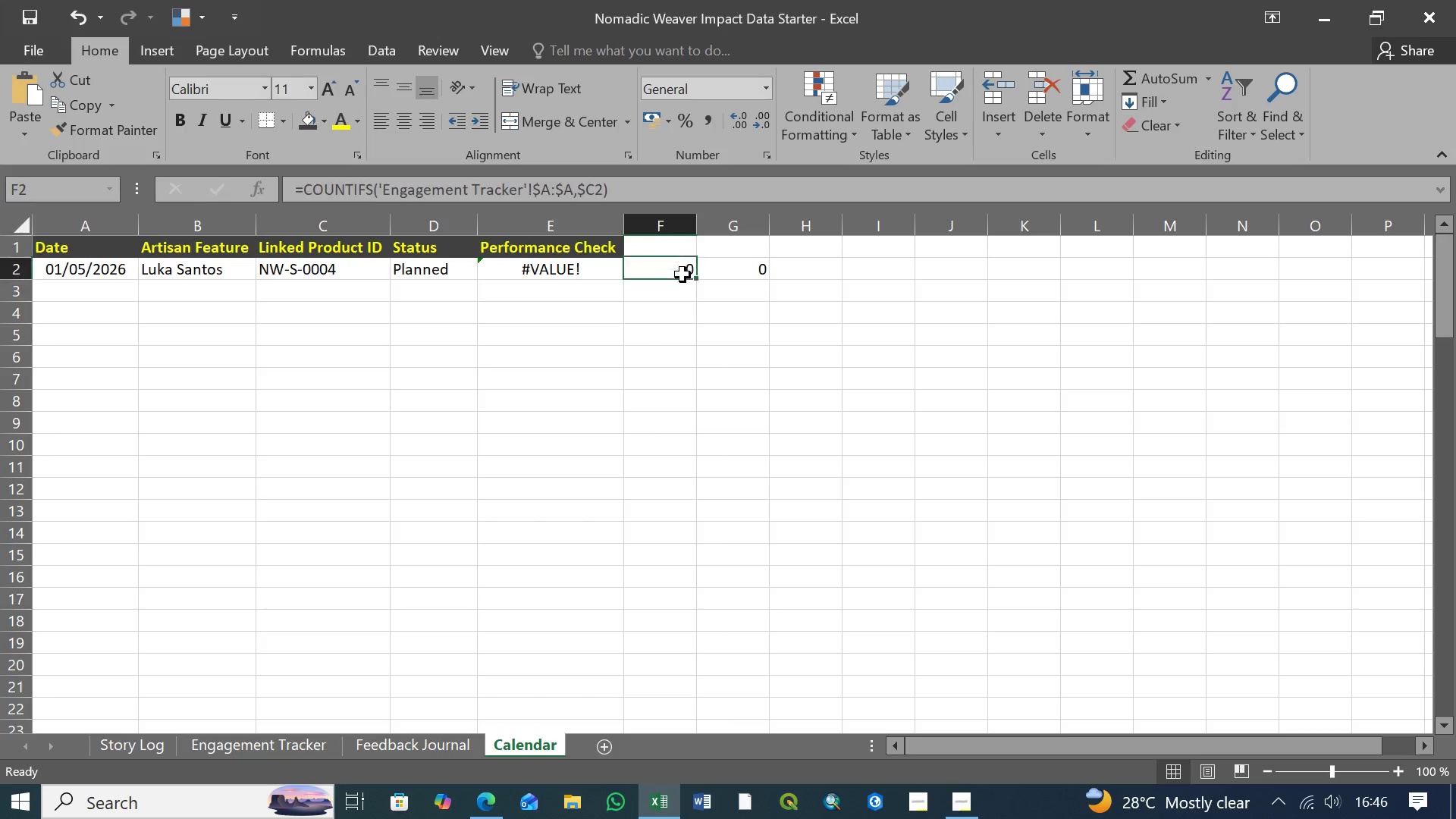 
left_click([682, 275])
 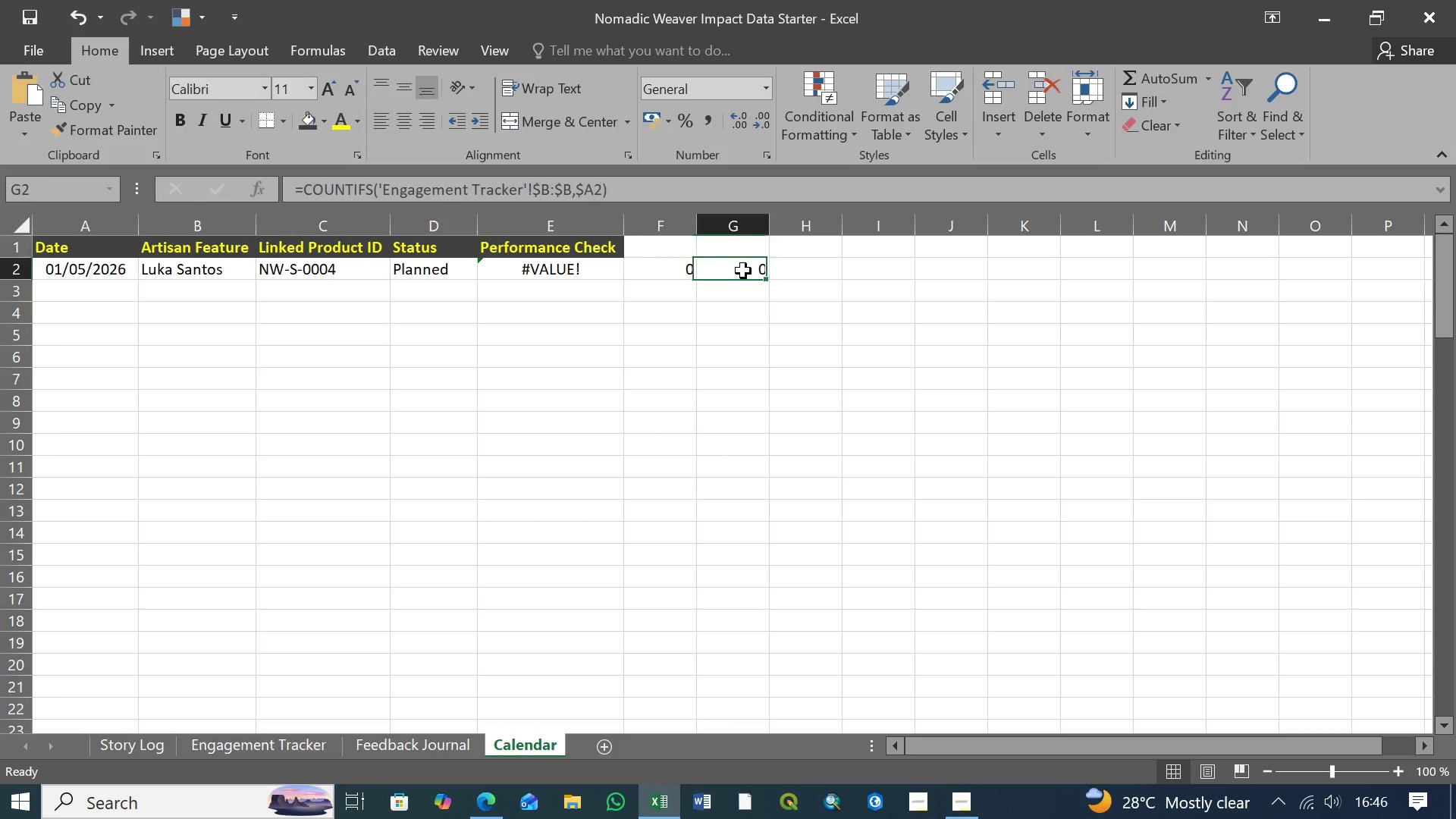 
double_click([742, 271])
 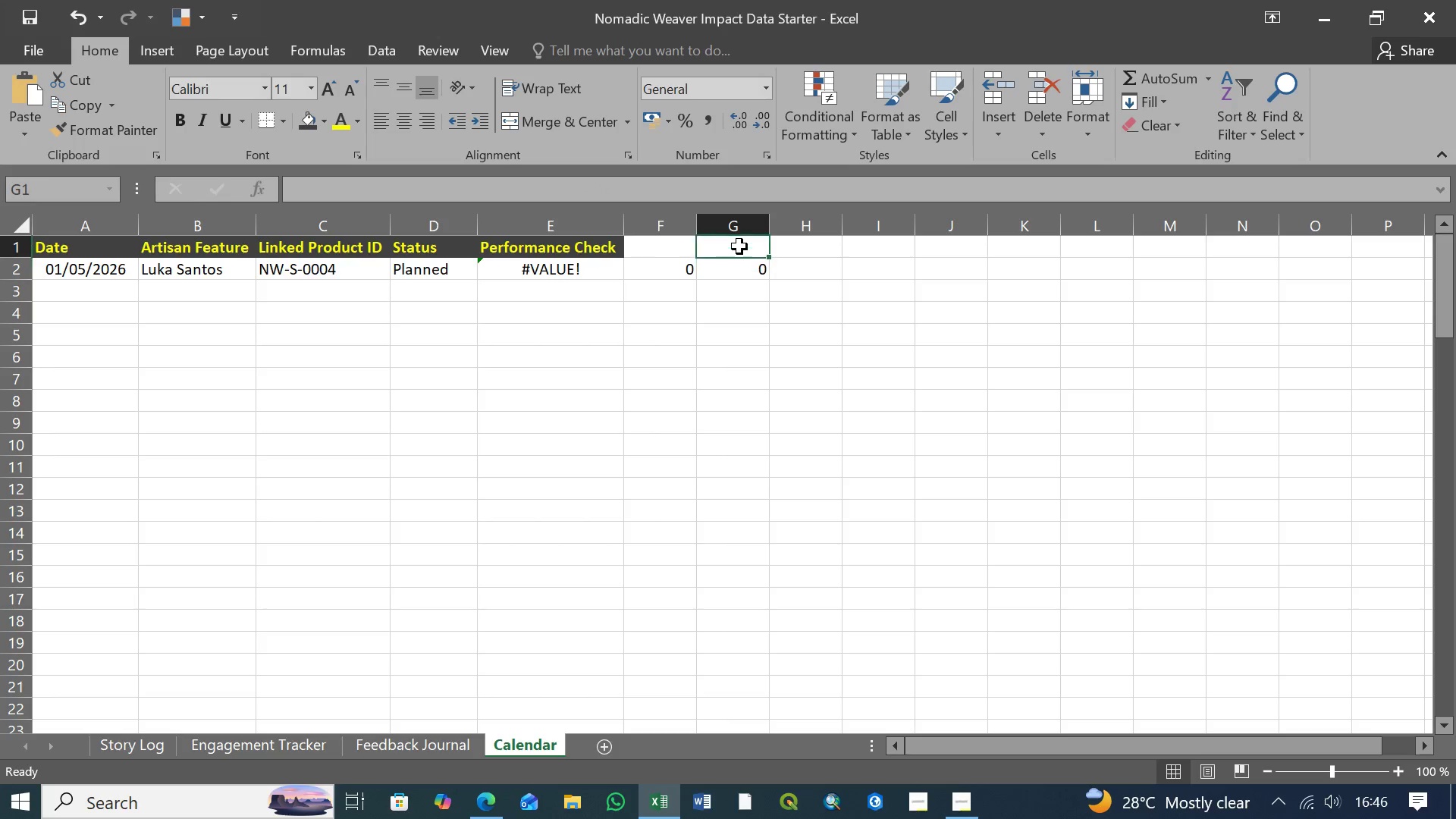 
left_click([739, 246])
 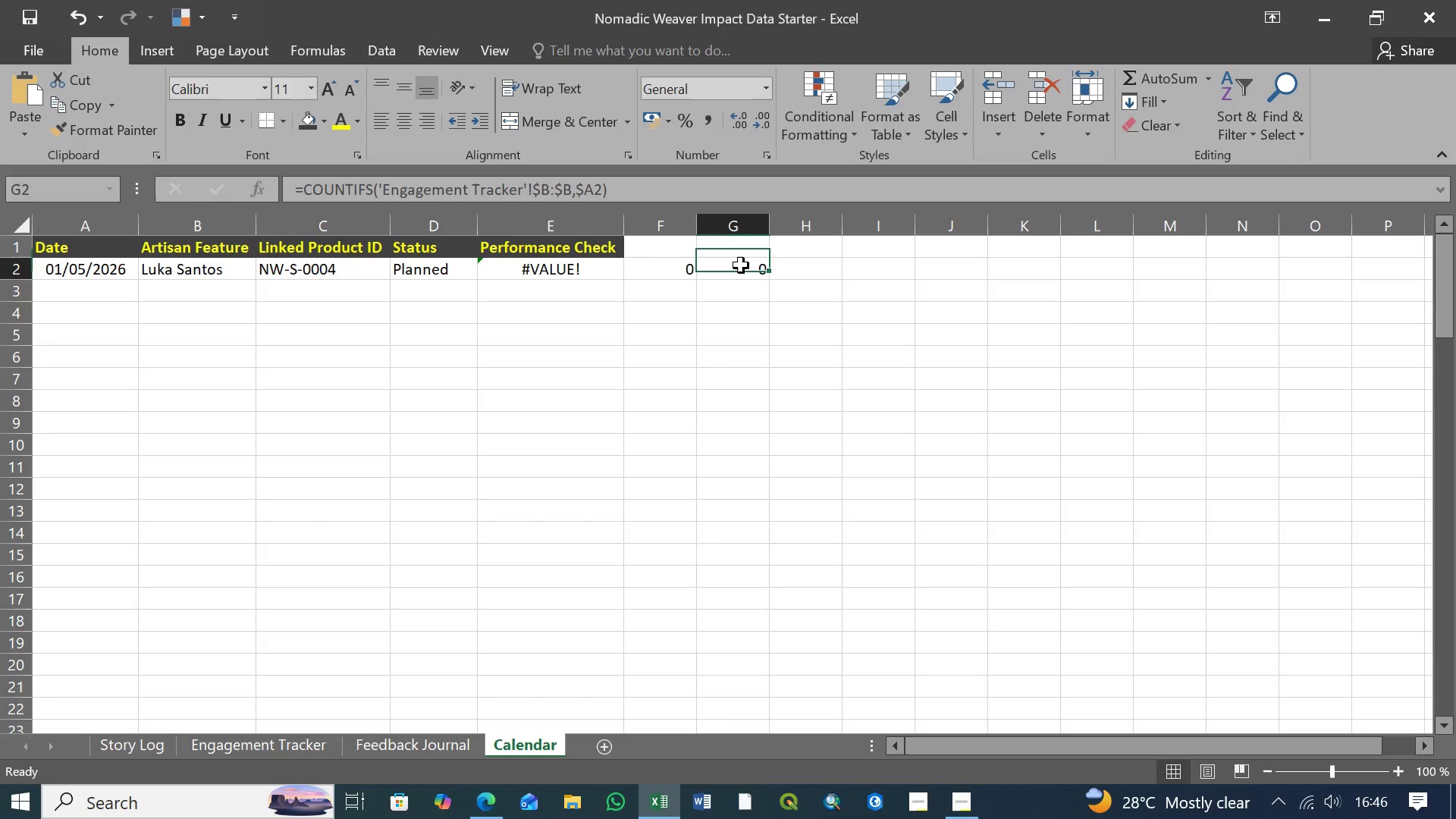 
left_click([741, 265])
 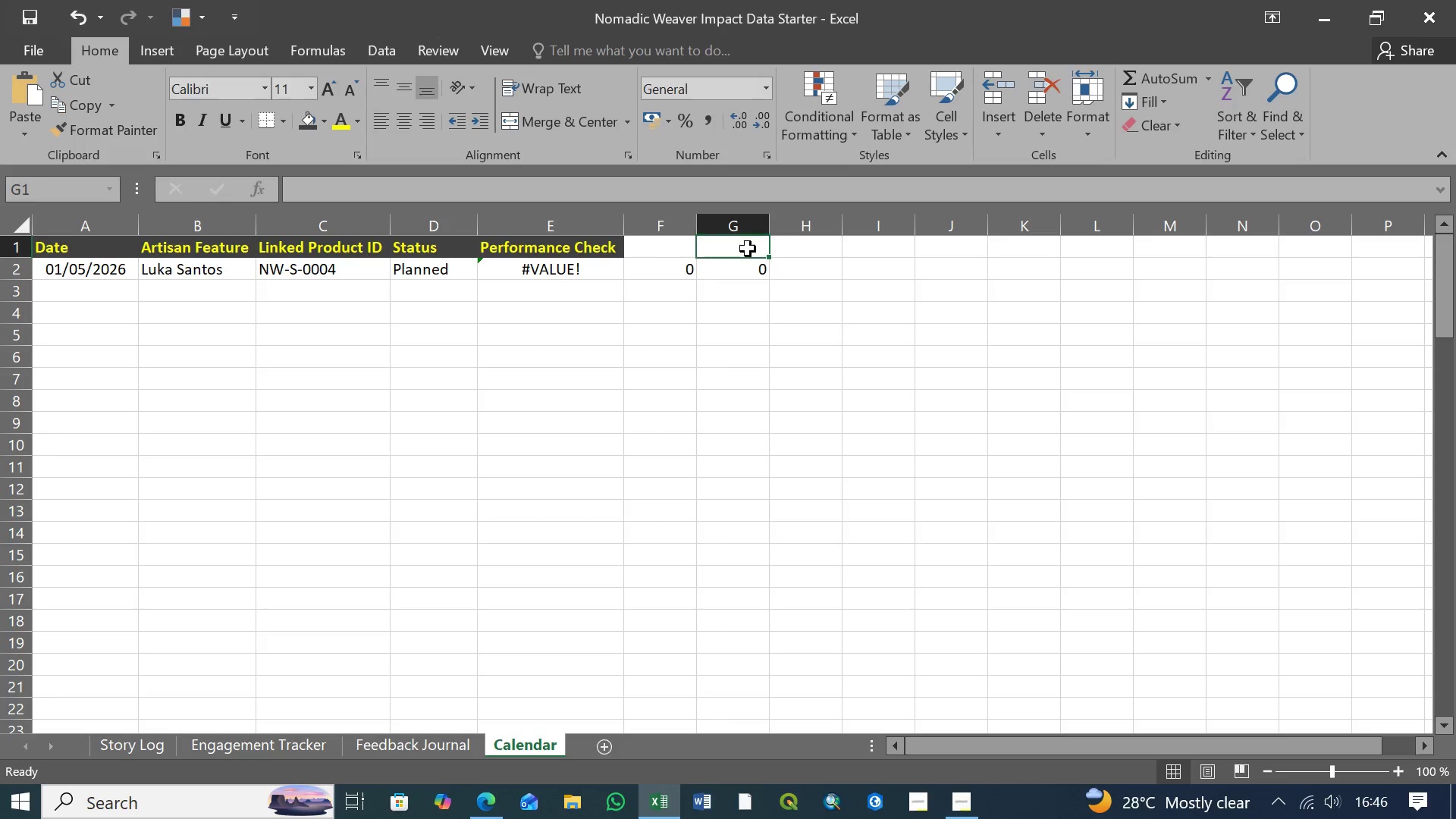 
left_click([748, 249])
 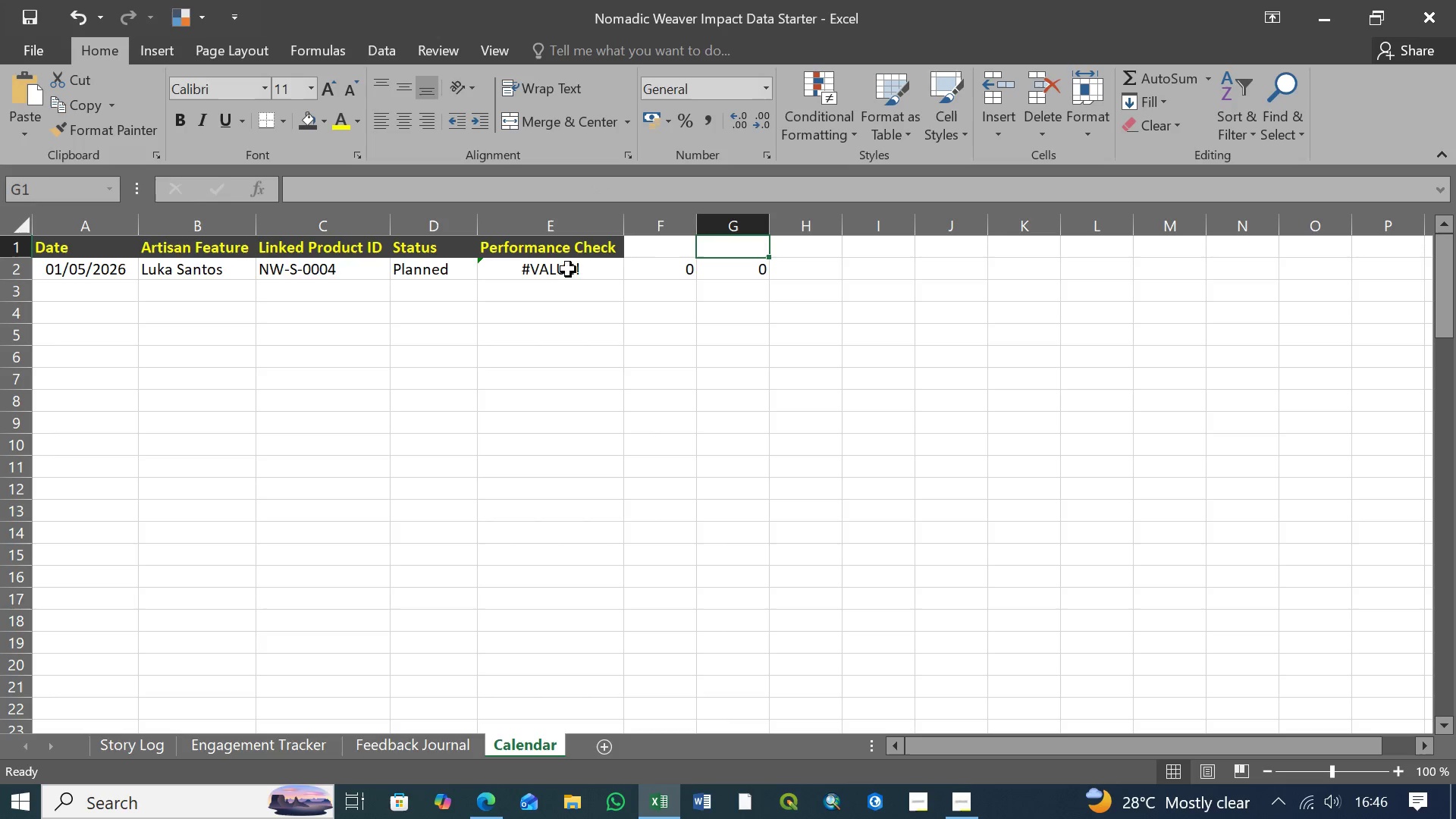 
left_click([579, 278])
 